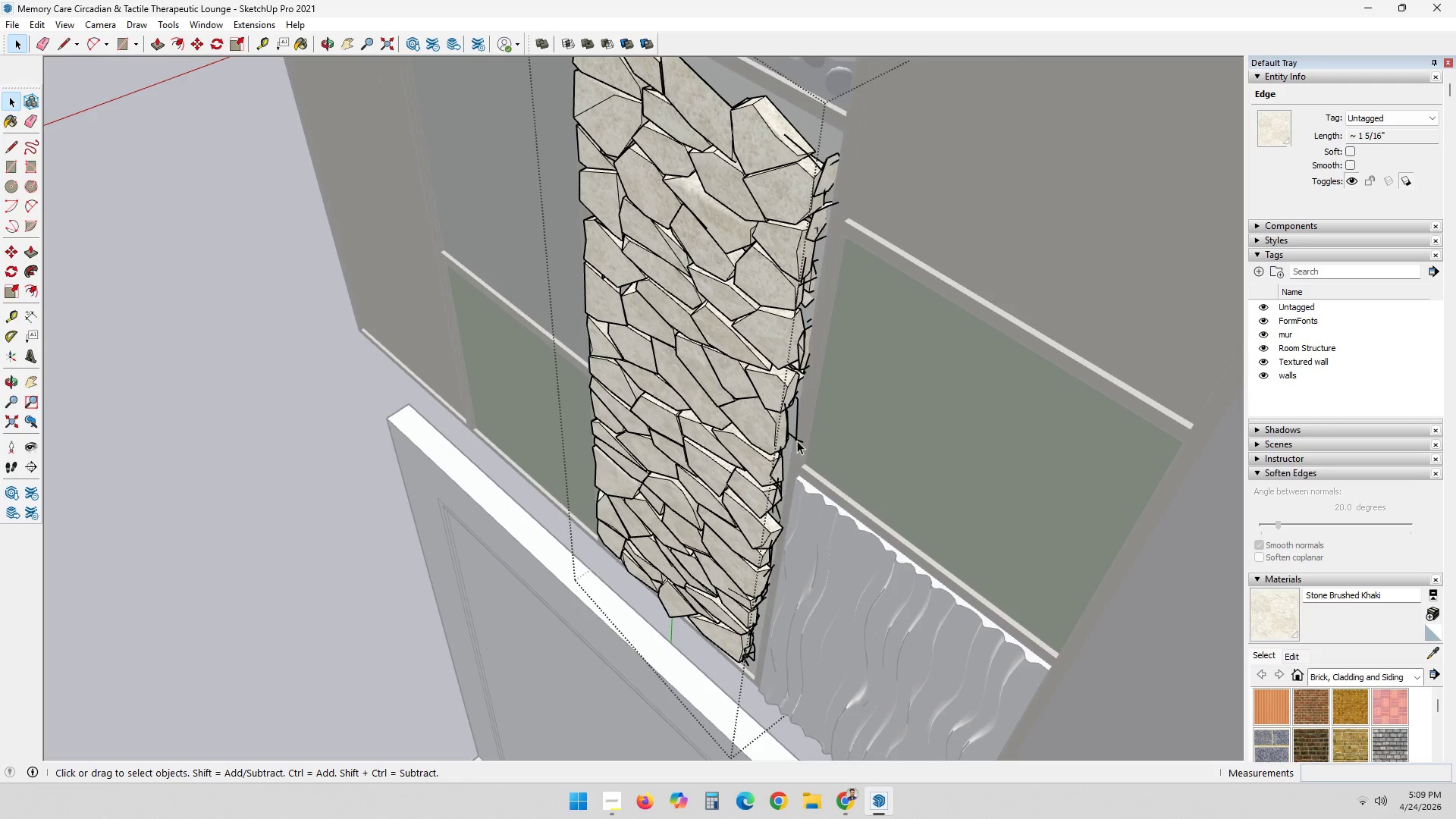 
left_click([797, 441])
 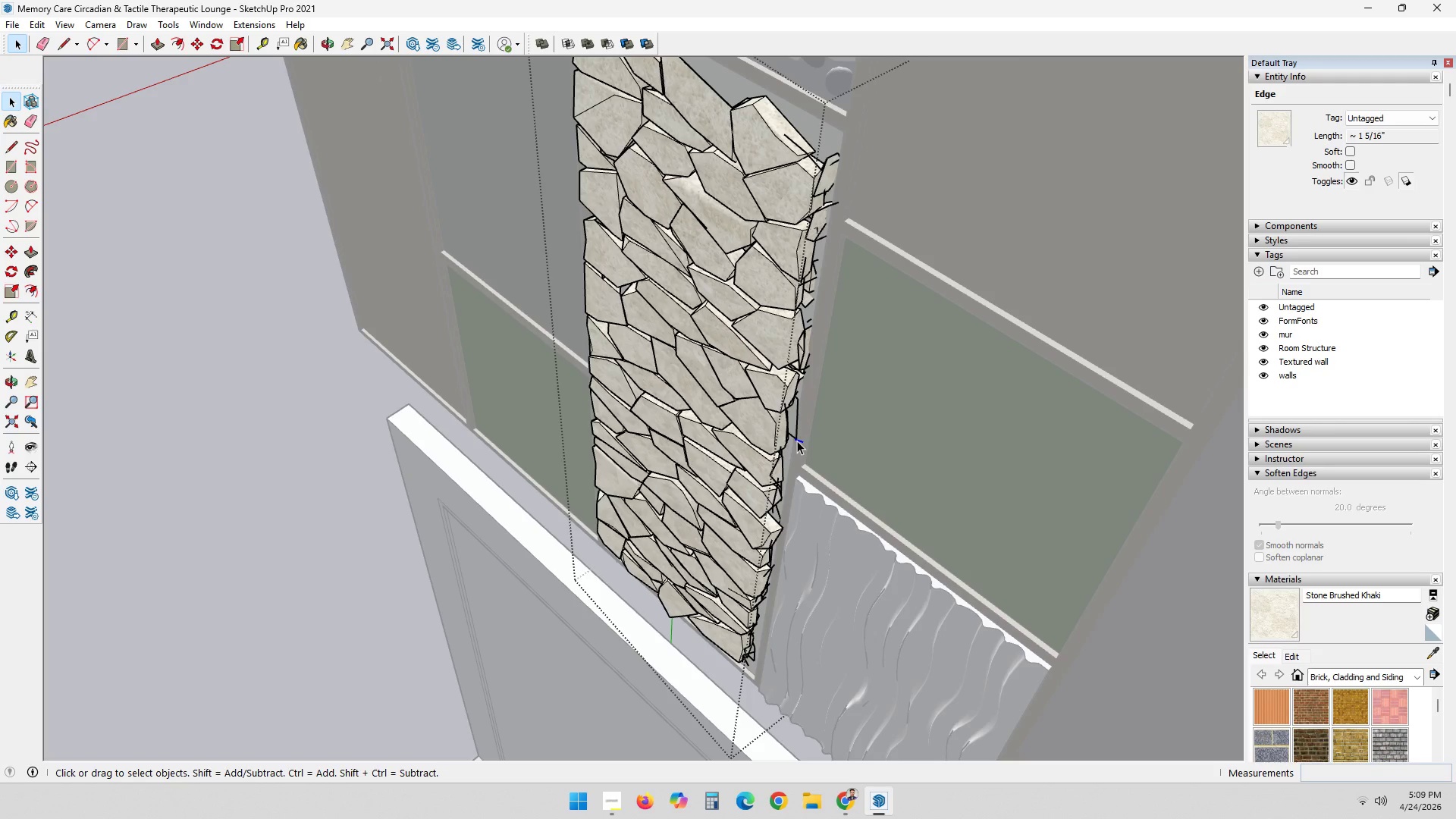 
key(Delete)
 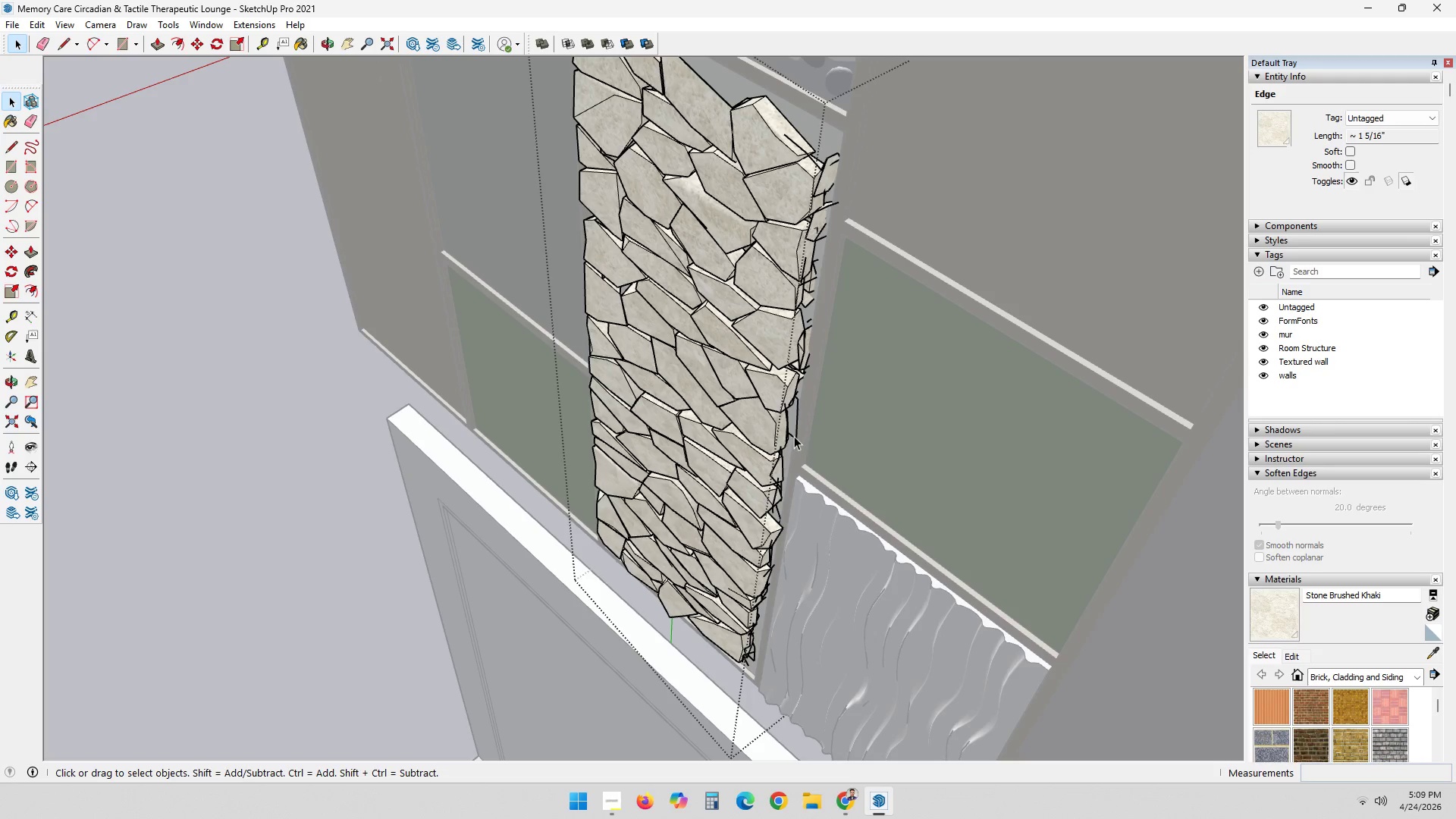 
left_click([794, 436])
 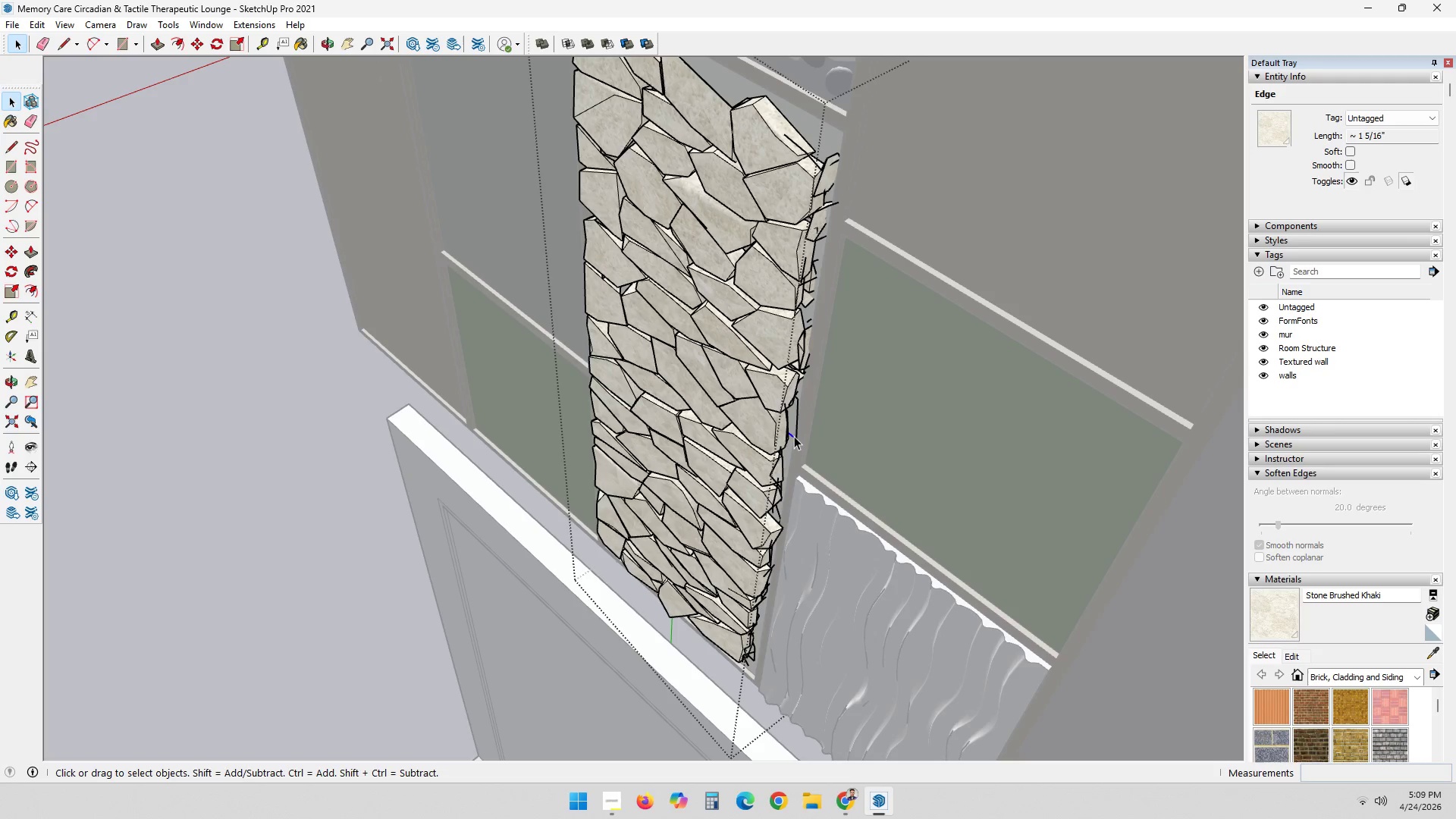 
key(Delete)
 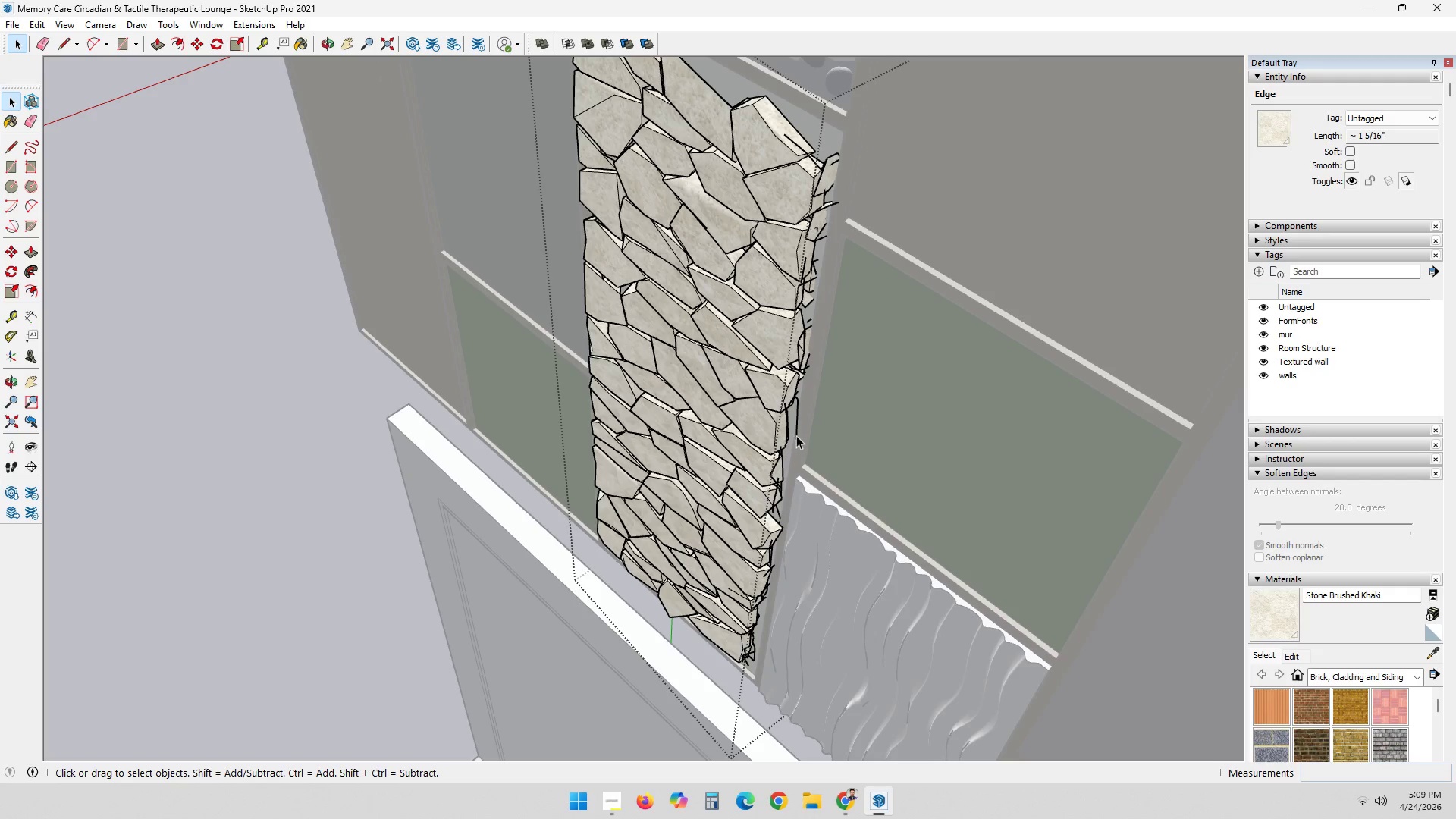 
left_click([797, 435])
 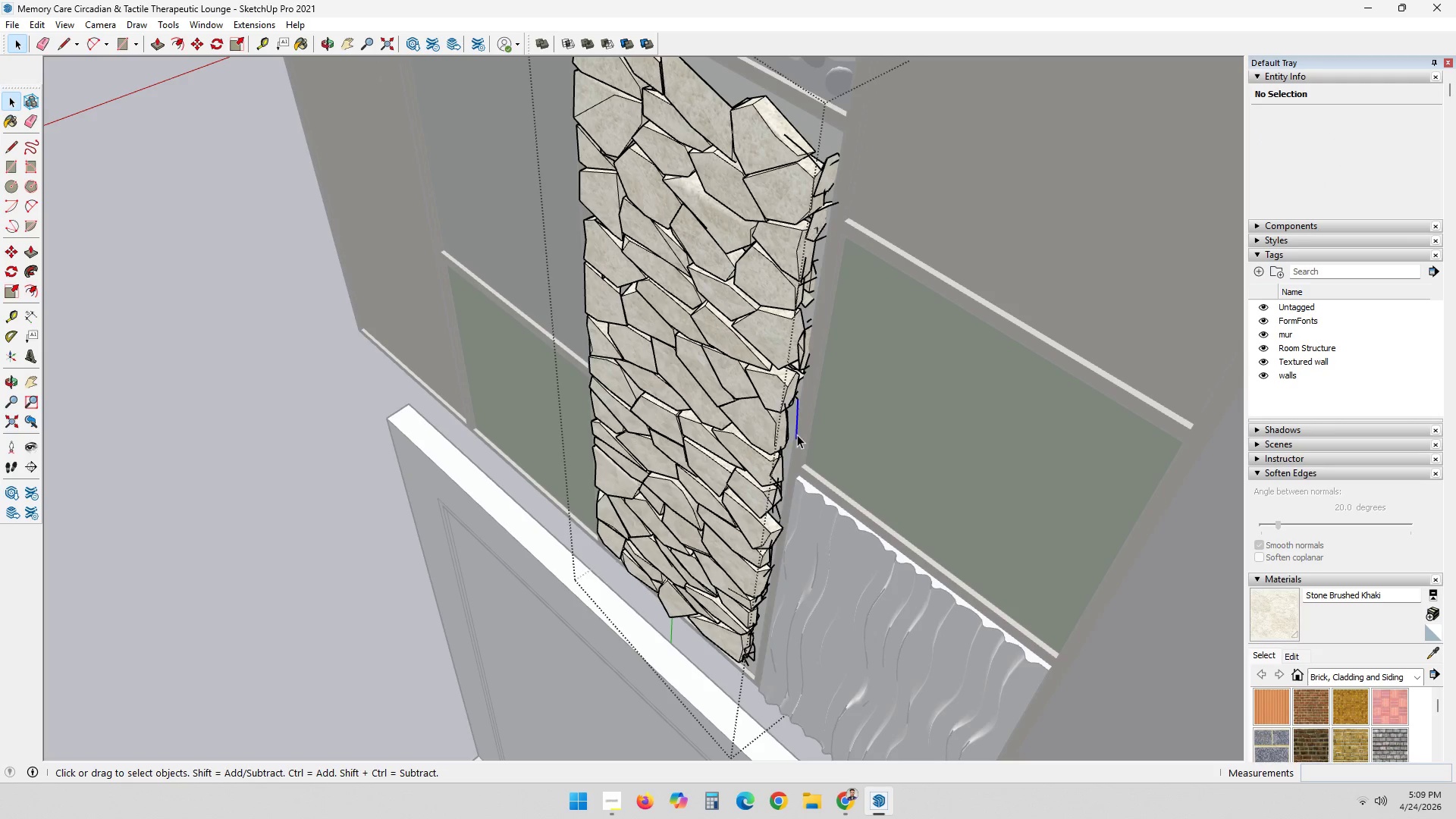 
key(Delete)
 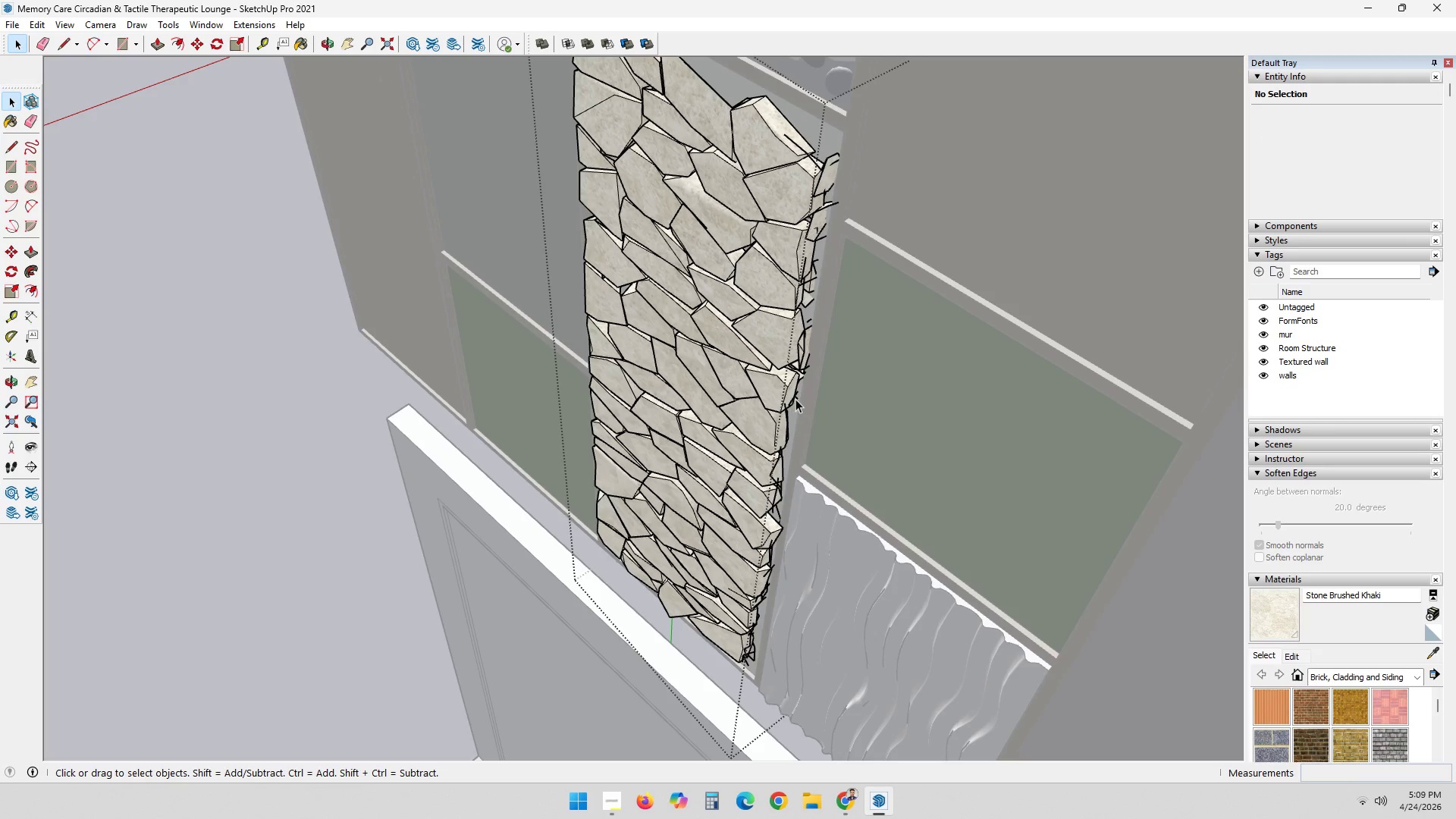 
left_click([799, 399])
 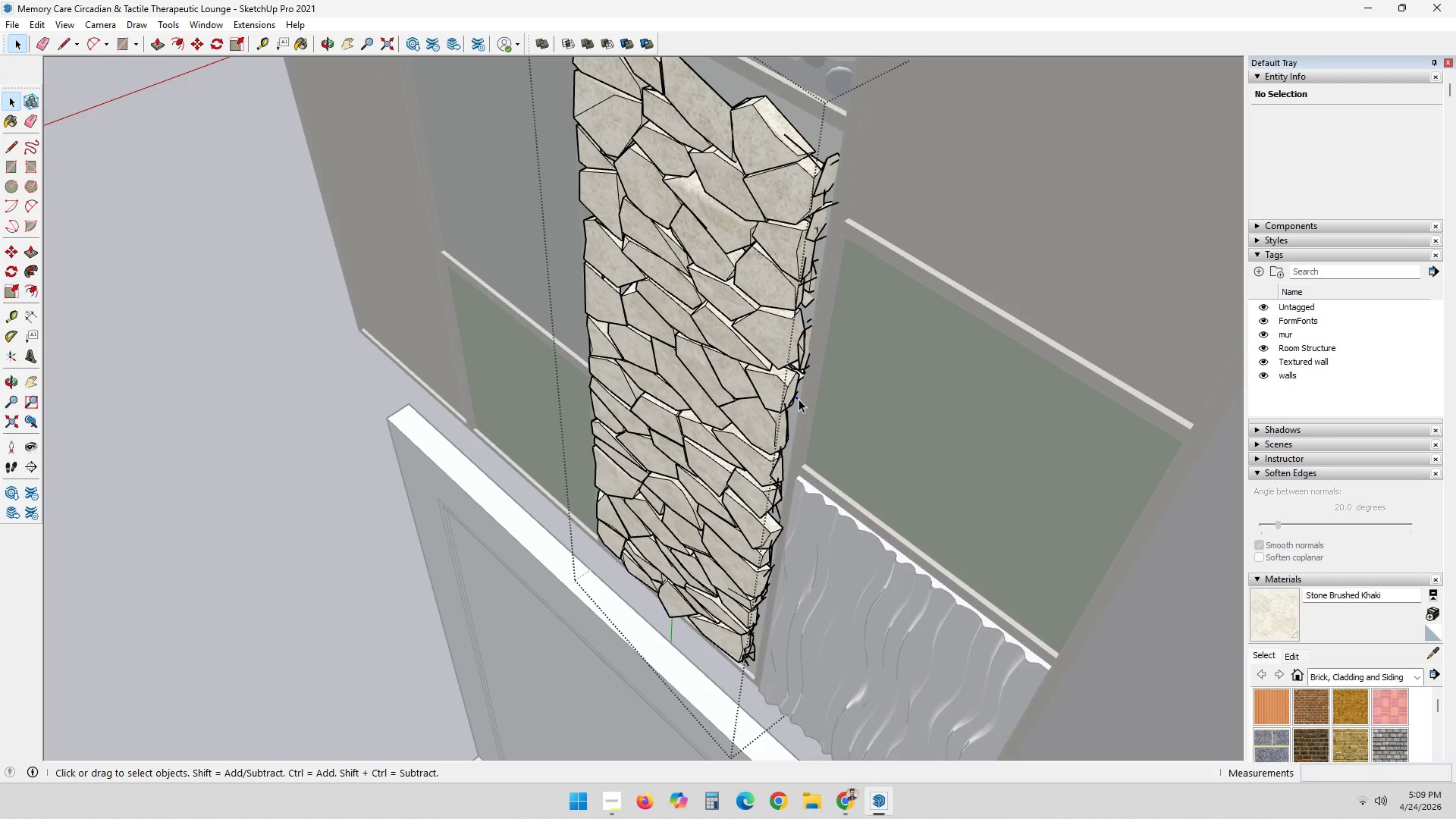 
key(Delete)
 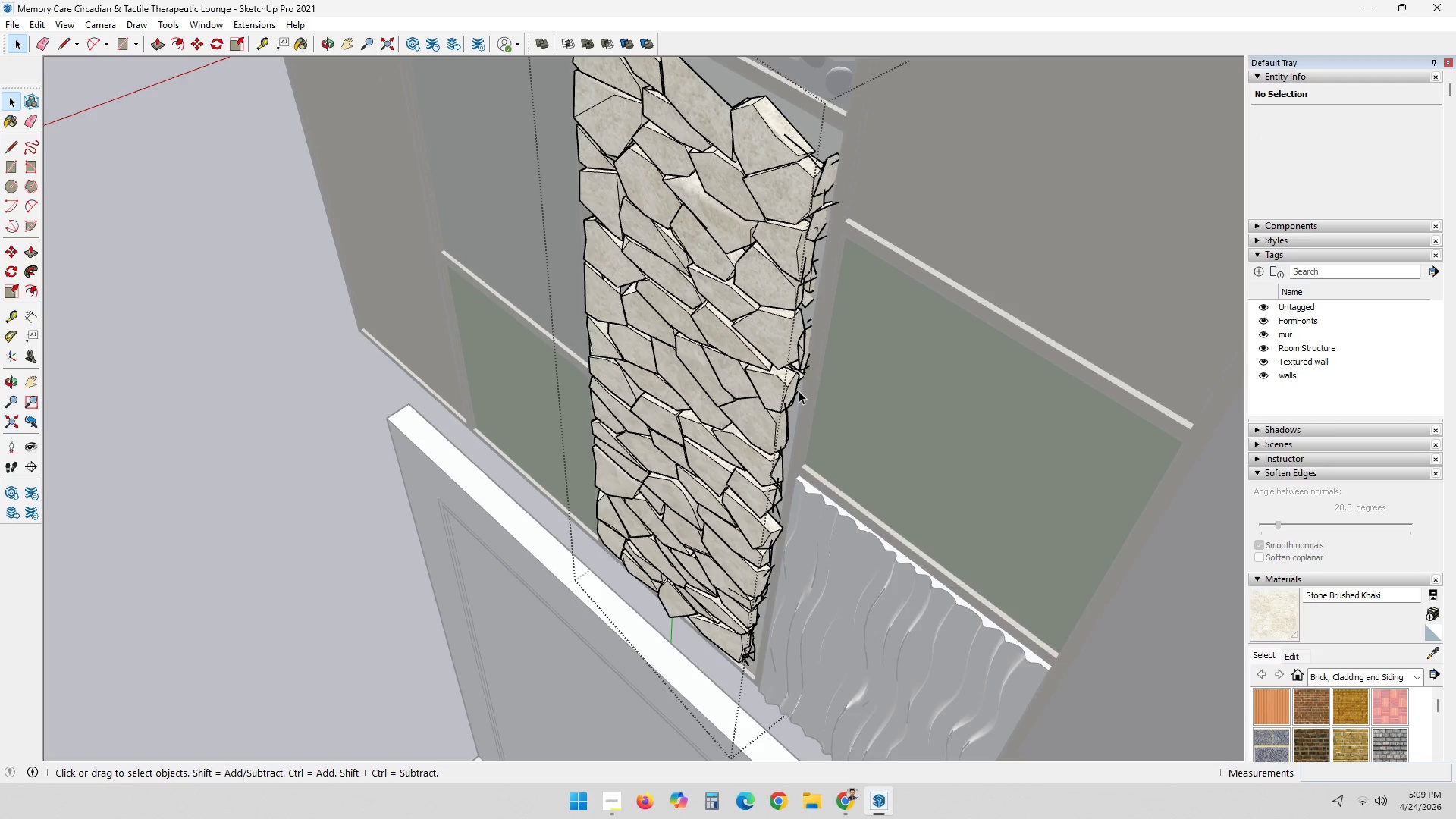 
left_click([799, 391])
 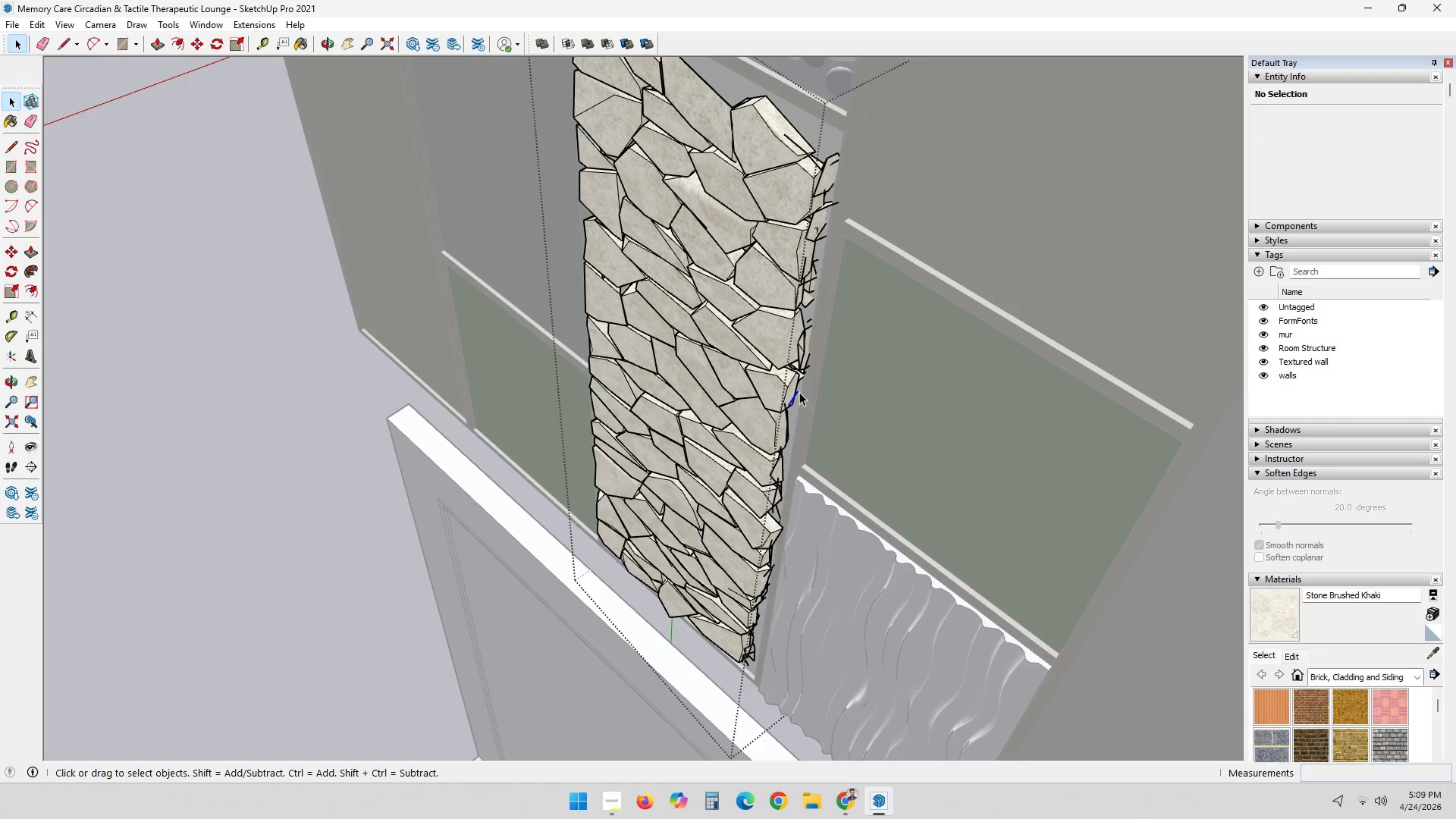 
key(Delete)
 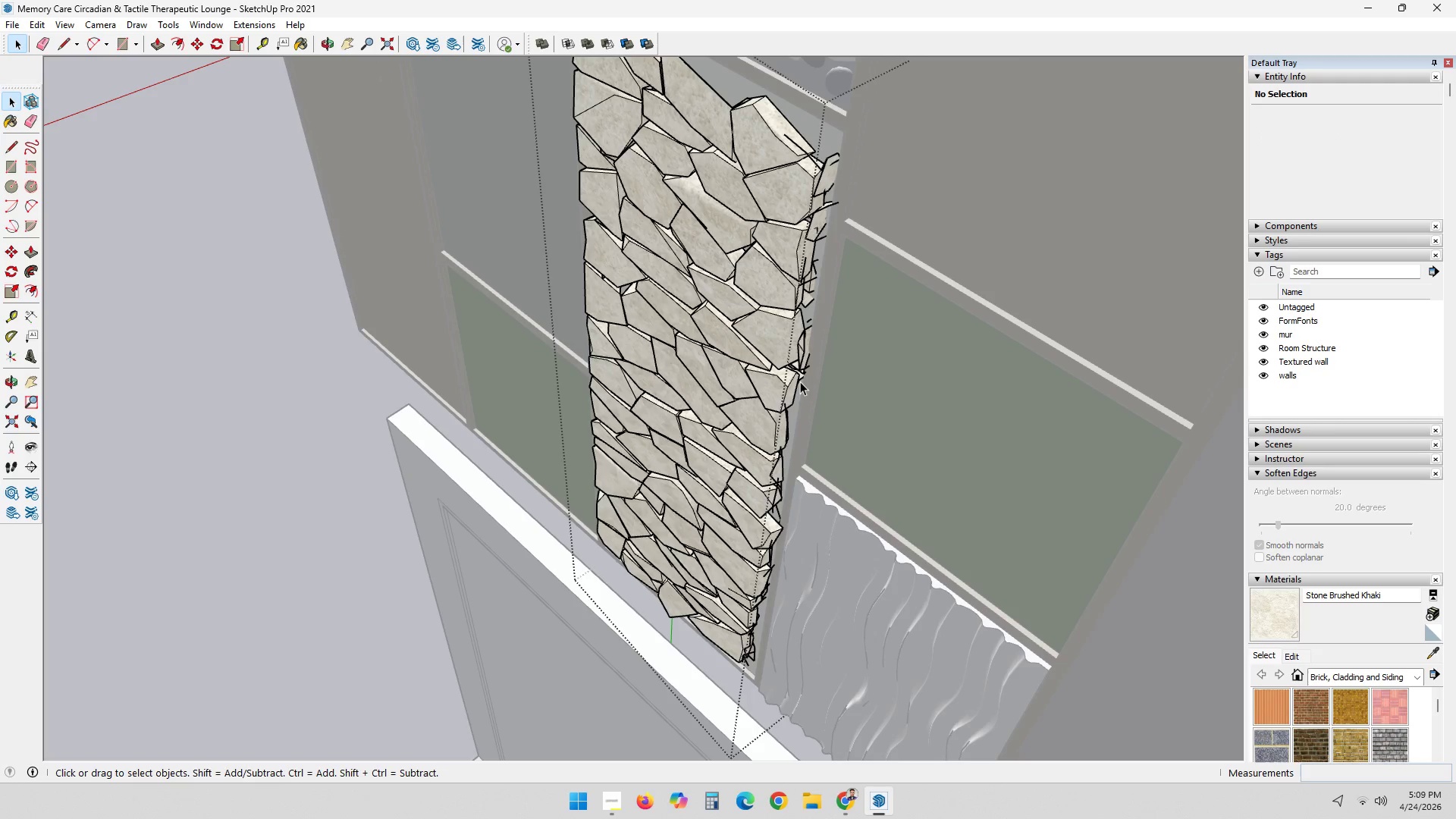 
left_click([802, 378])
 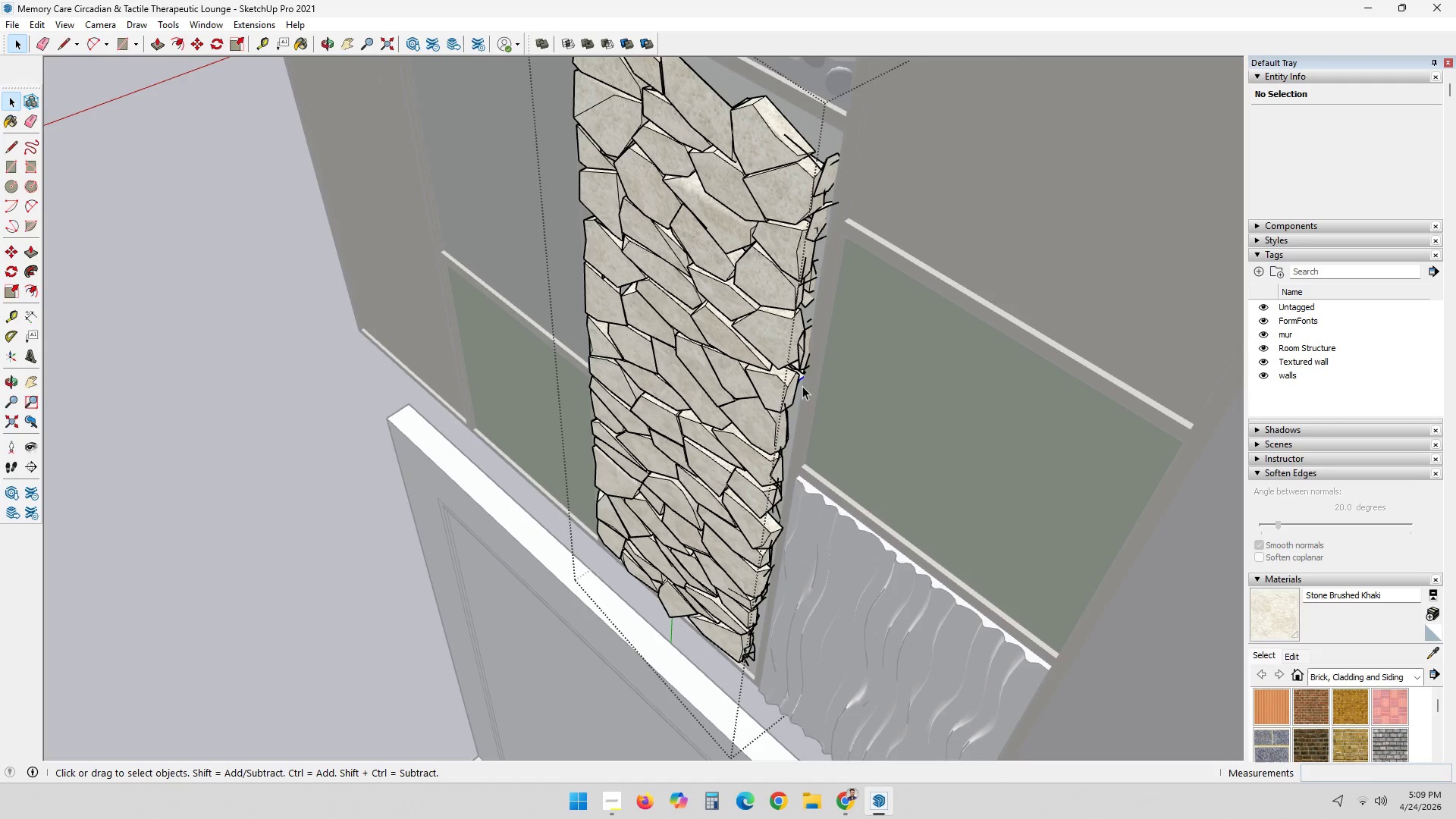 
key(Delete)
 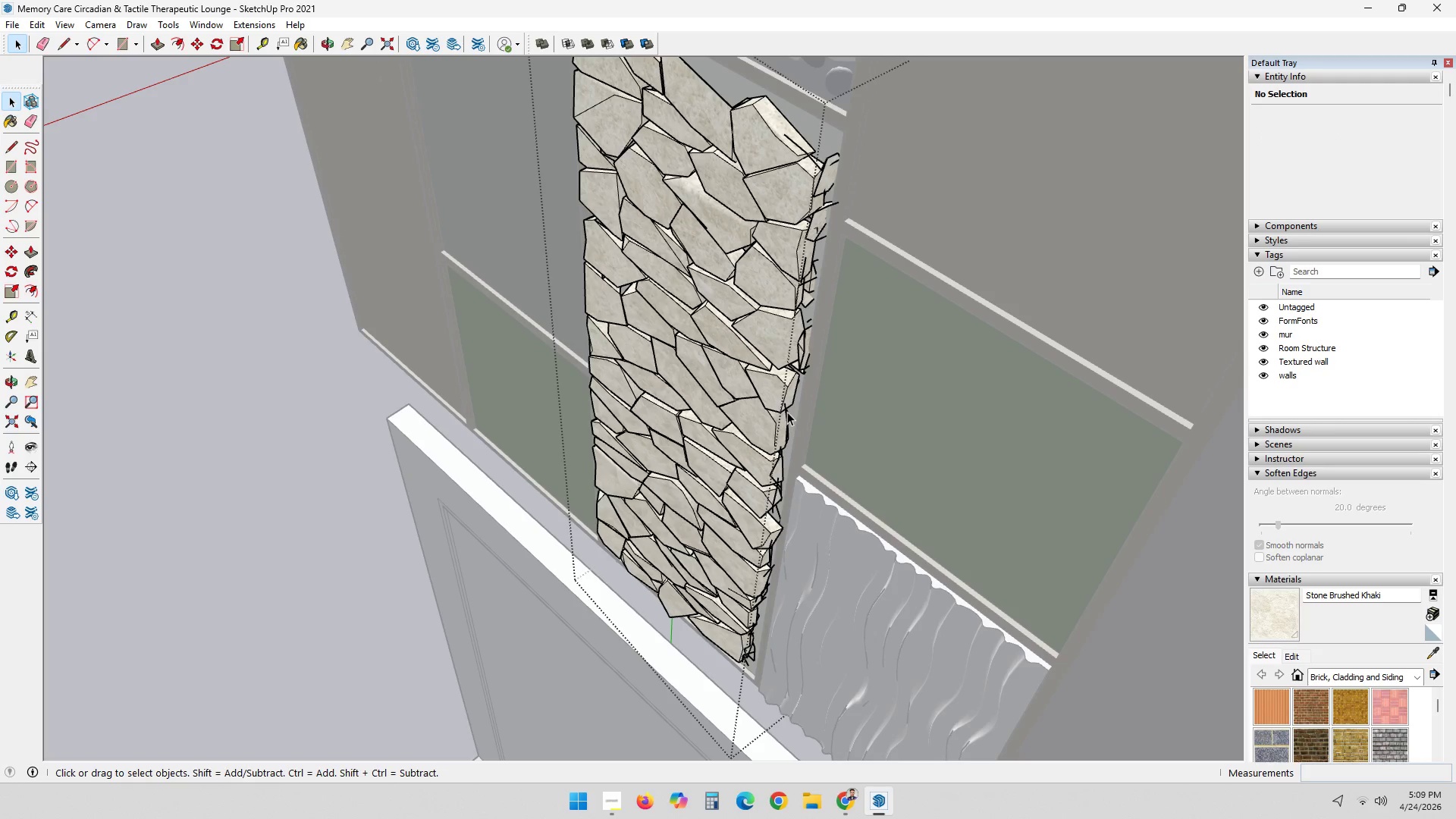 
left_click([787, 410])
 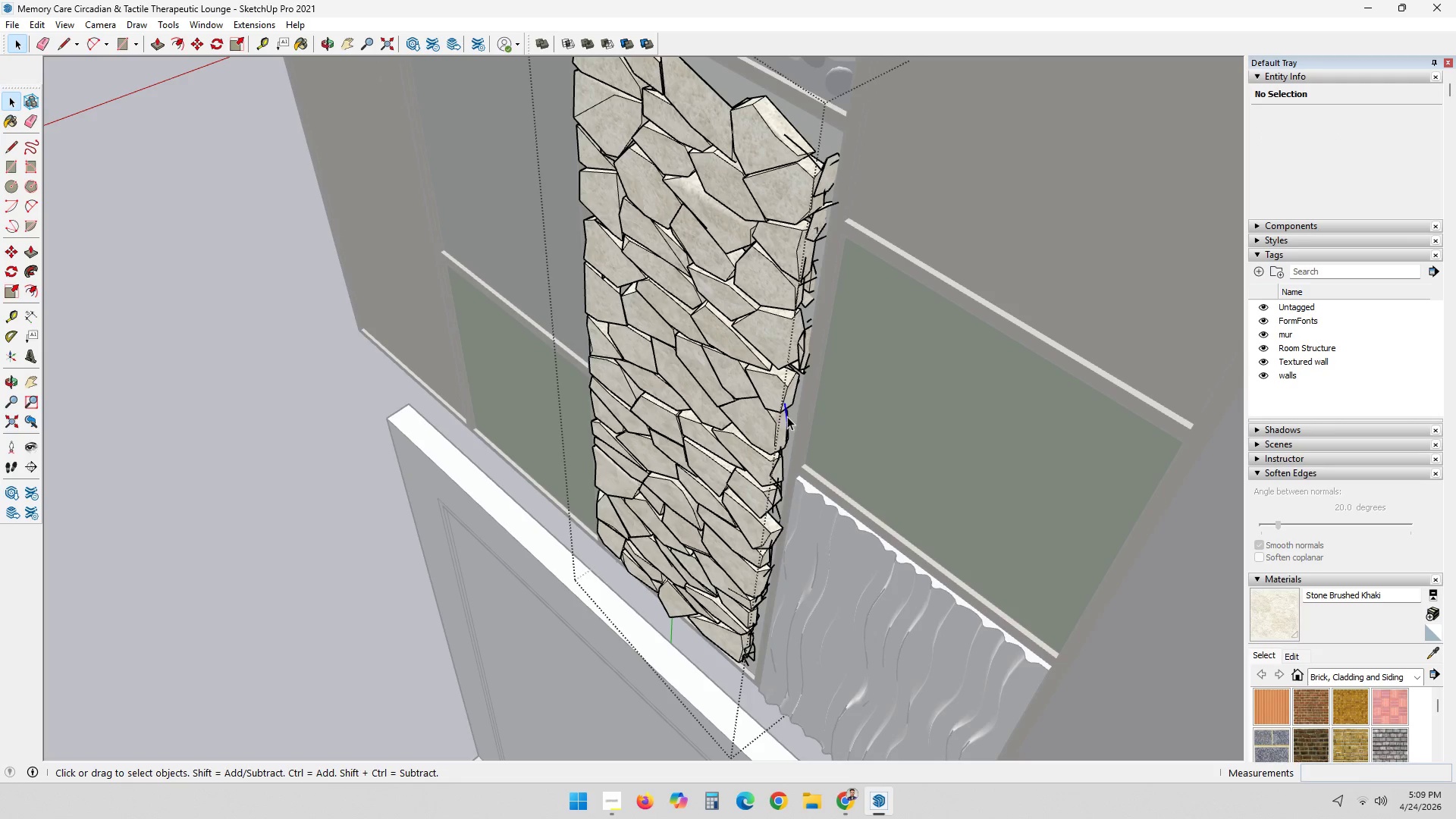 
key(Delete)
 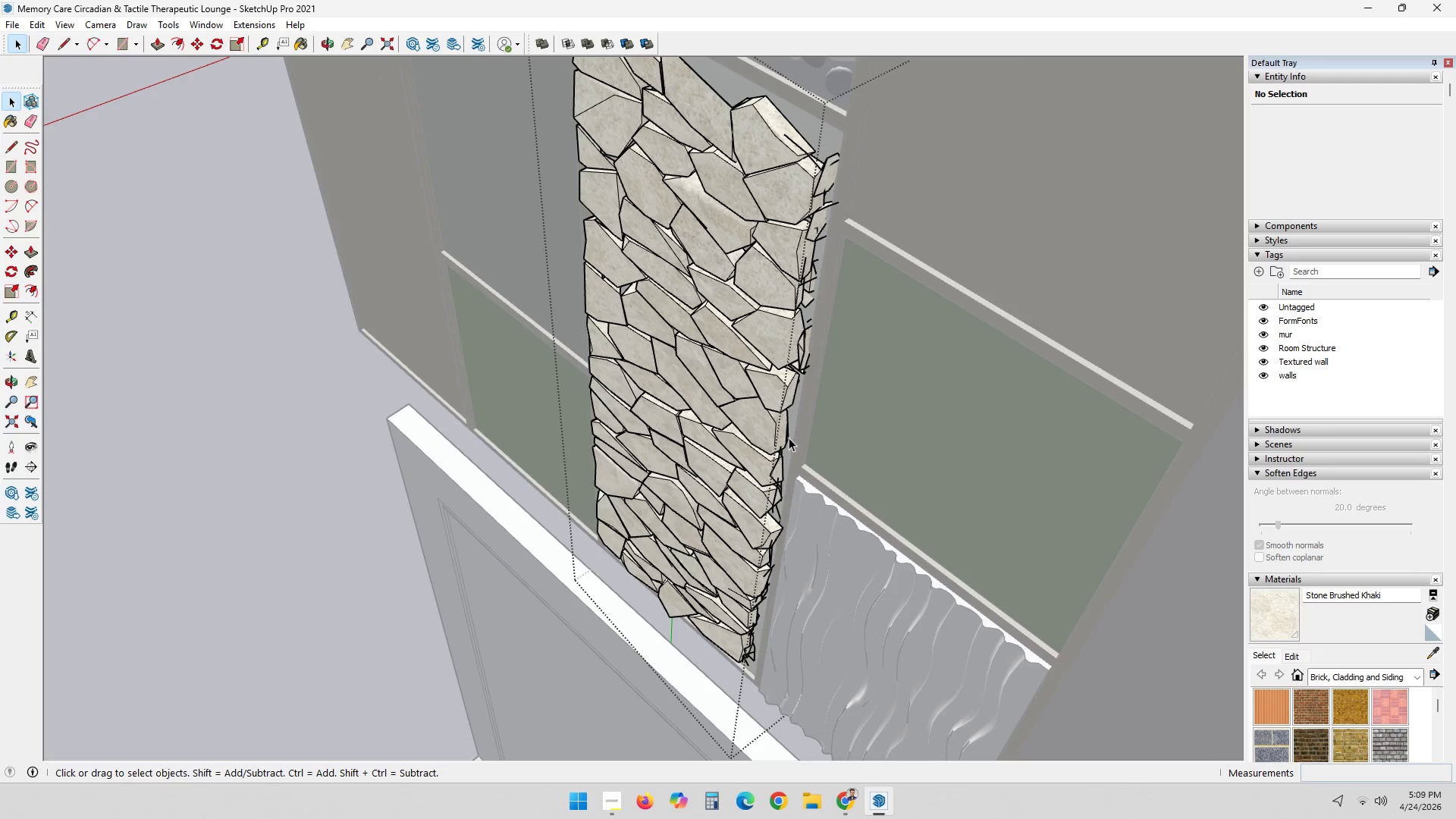 
left_click([788, 438])
 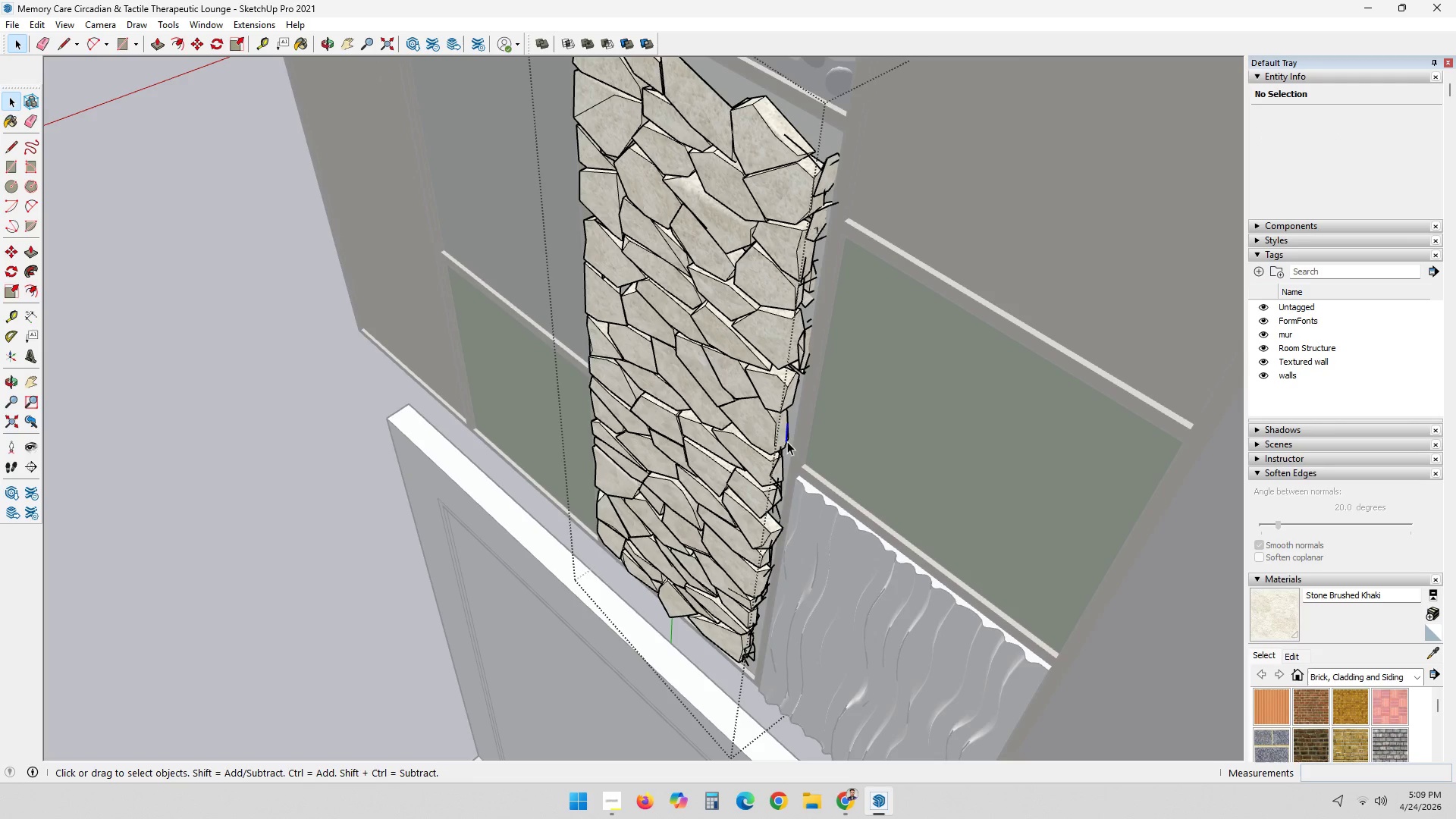 
key(Delete)
 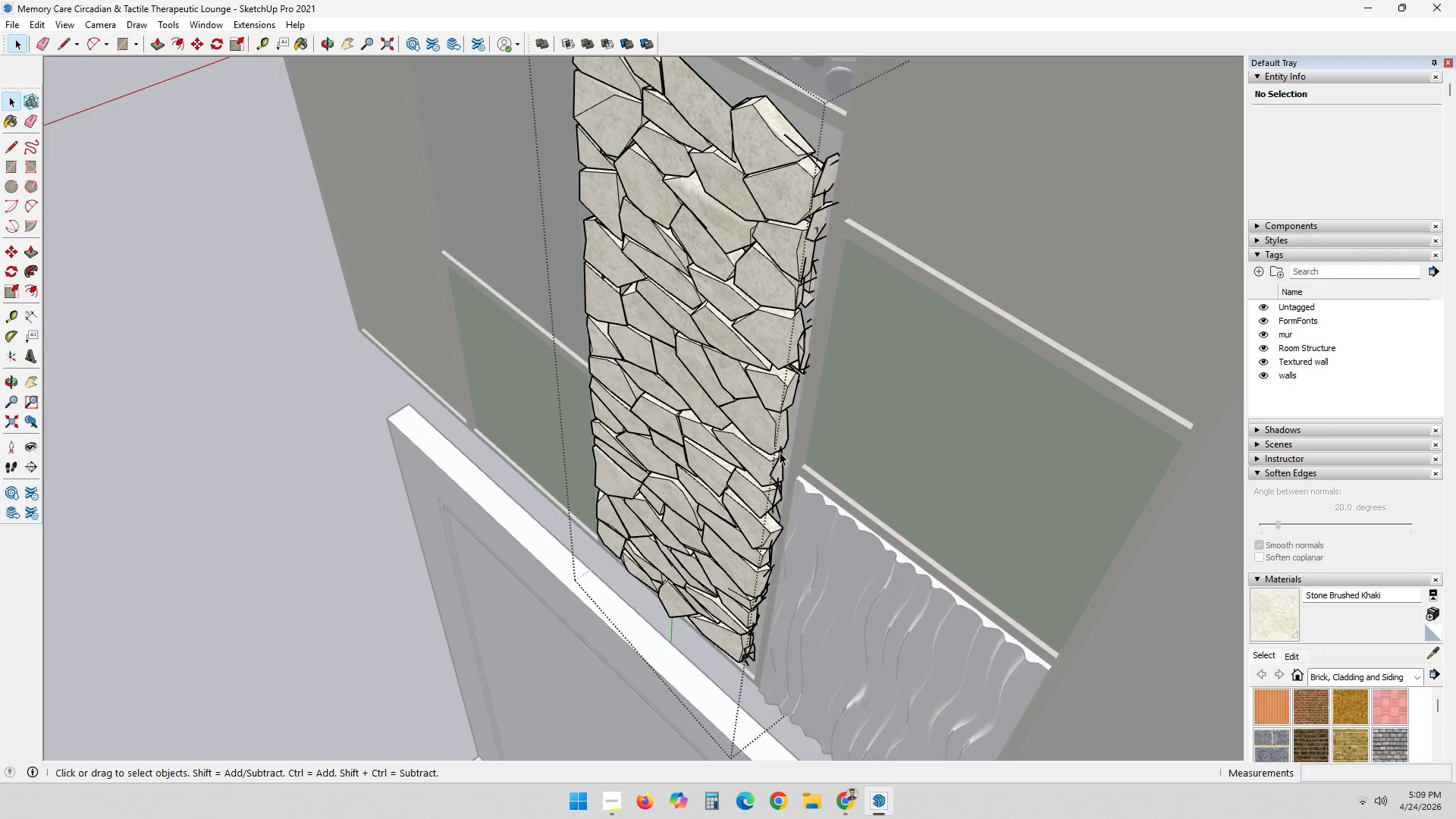 
left_click([782, 453])
 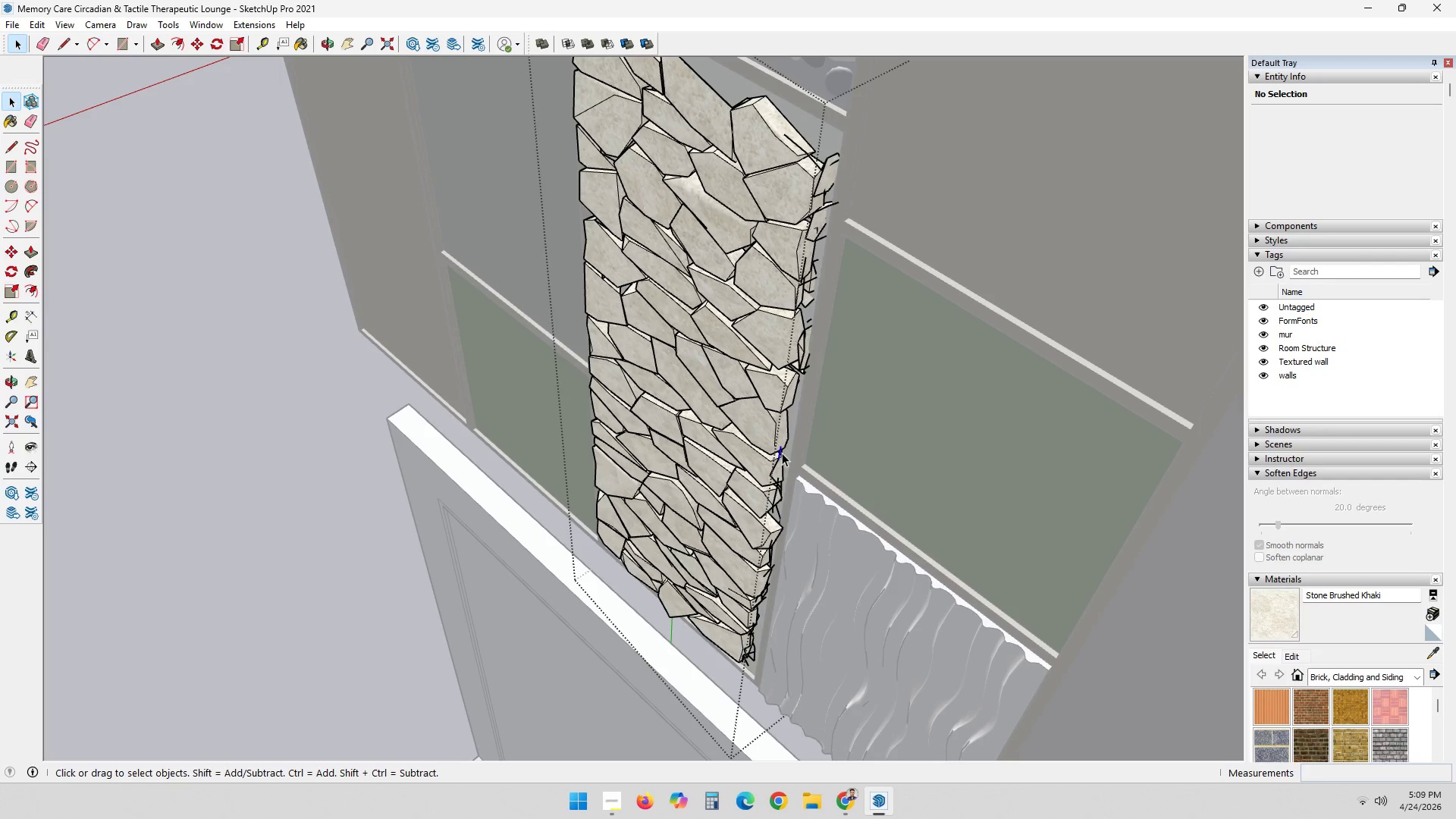 
key(Delete)
 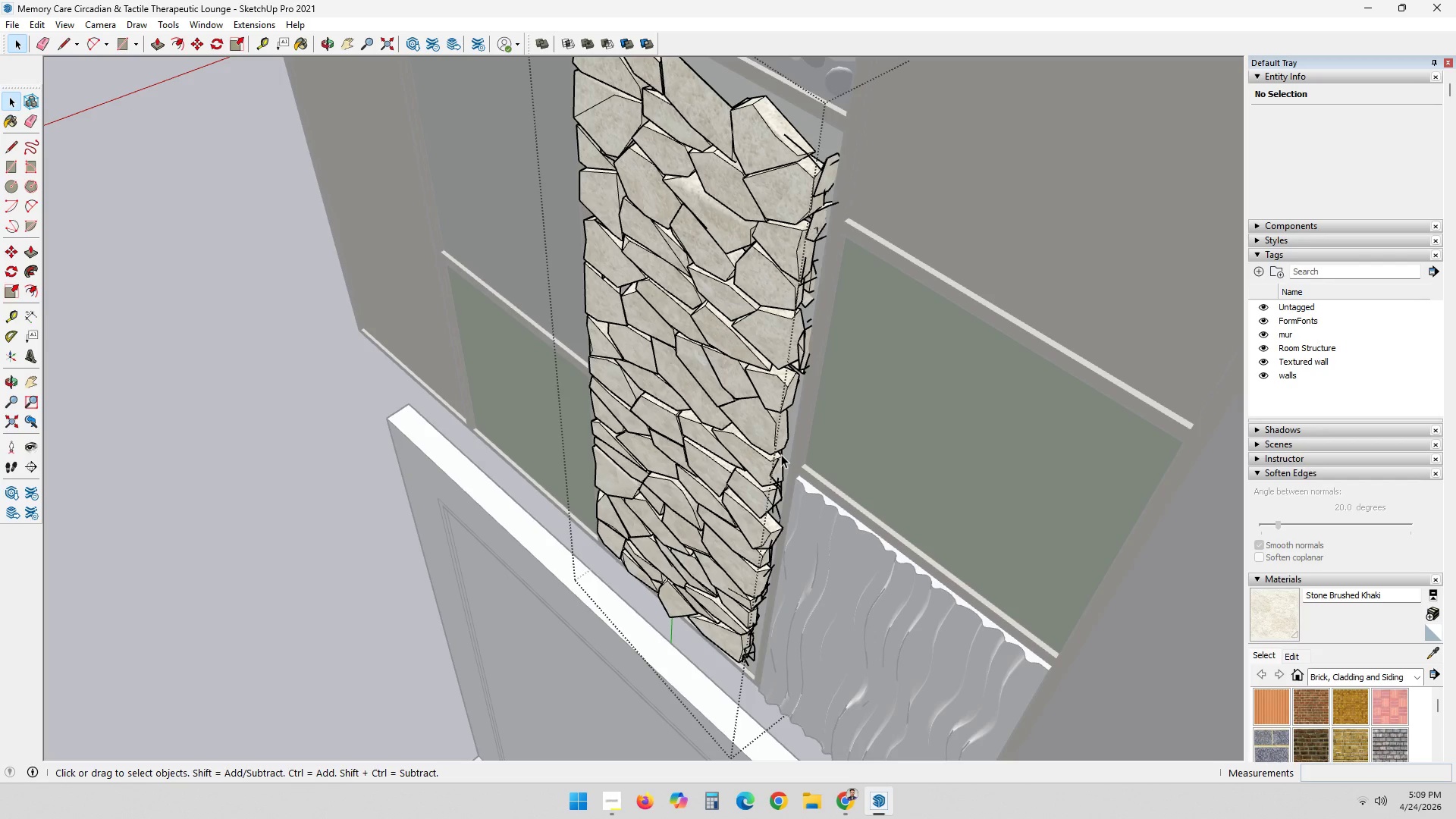 
left_click([783, 454])
 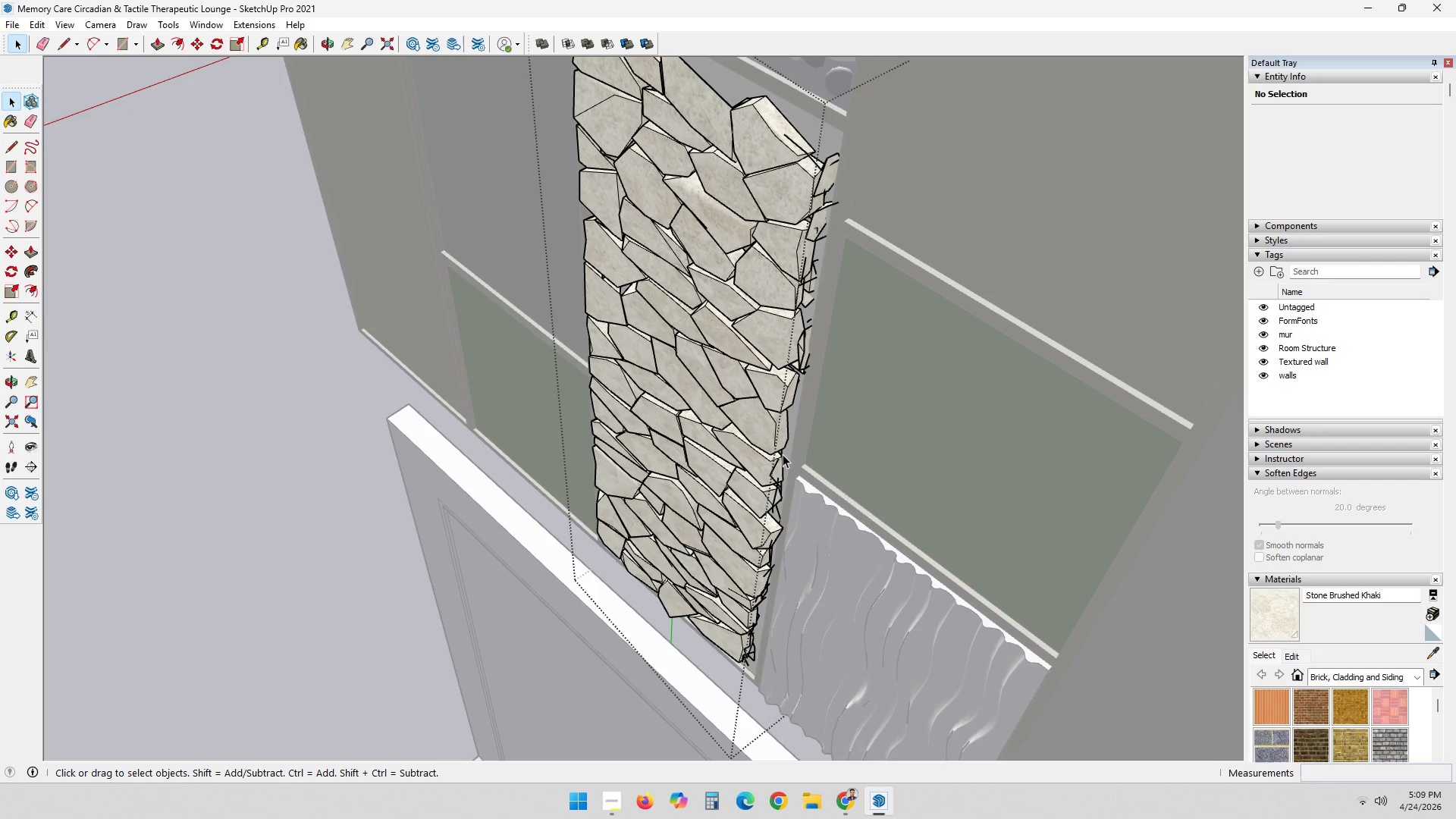 
key(Delete)
 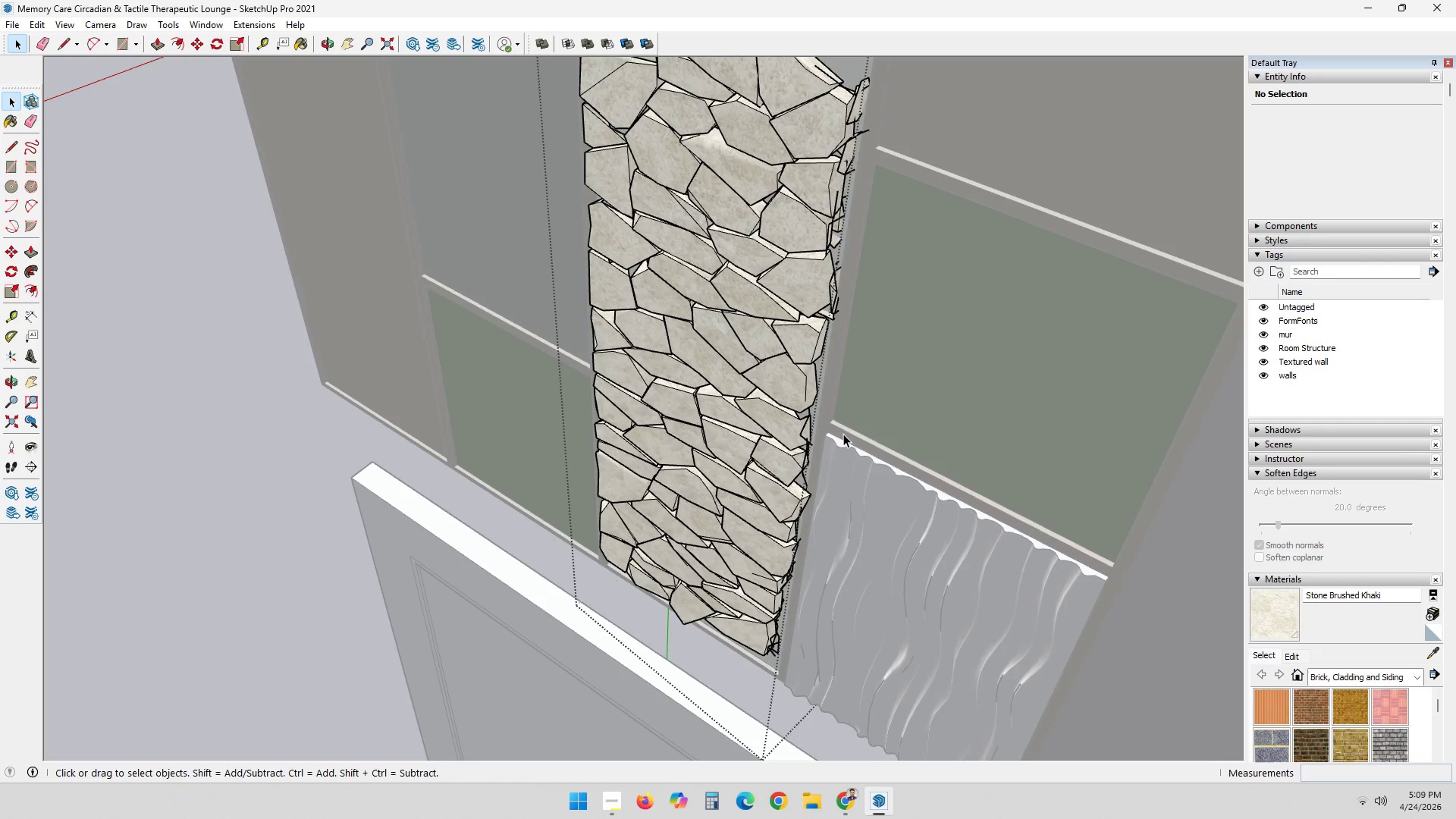 
key(Control+ControlLeft)
 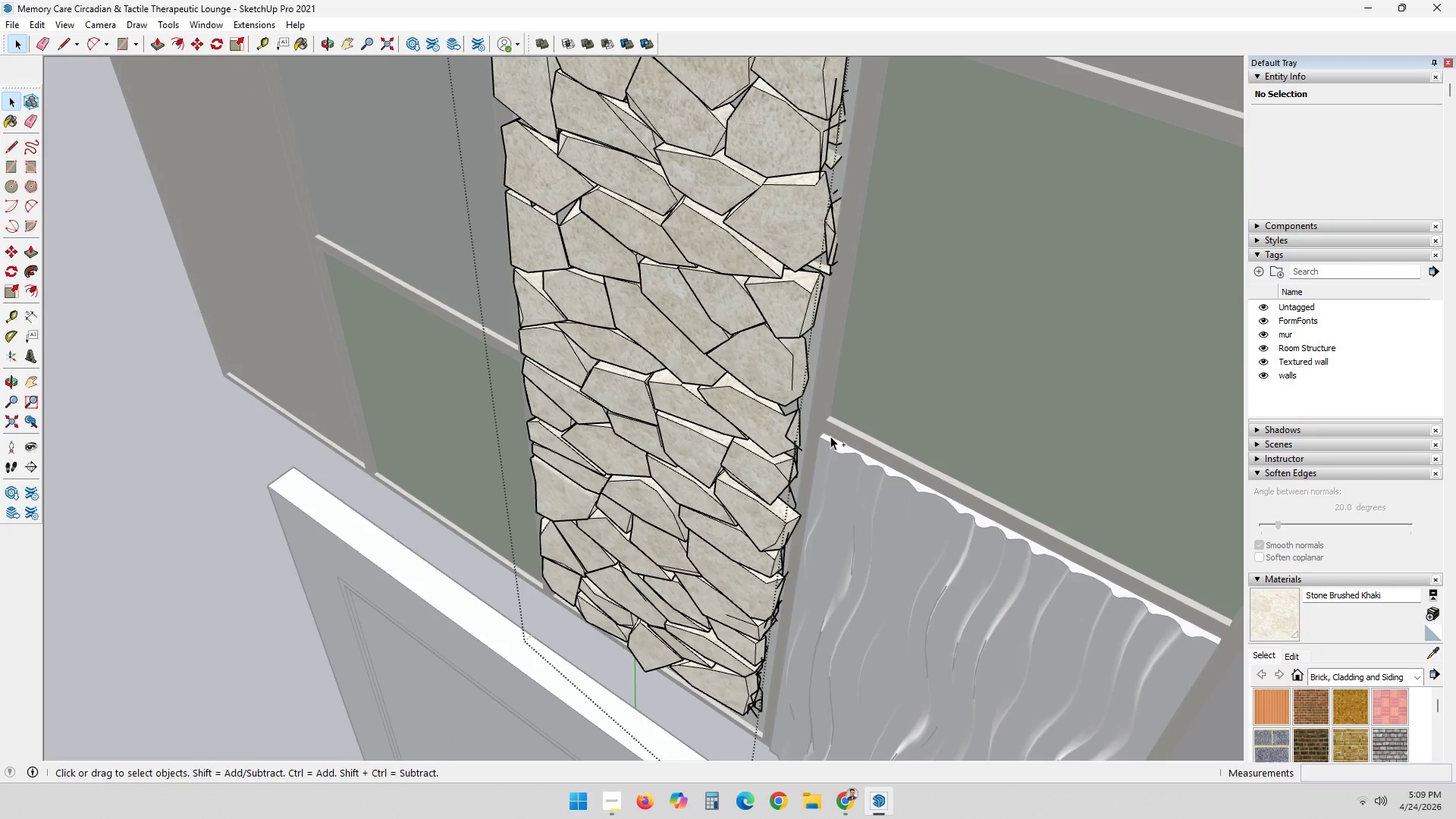 
key(Control+Z)
 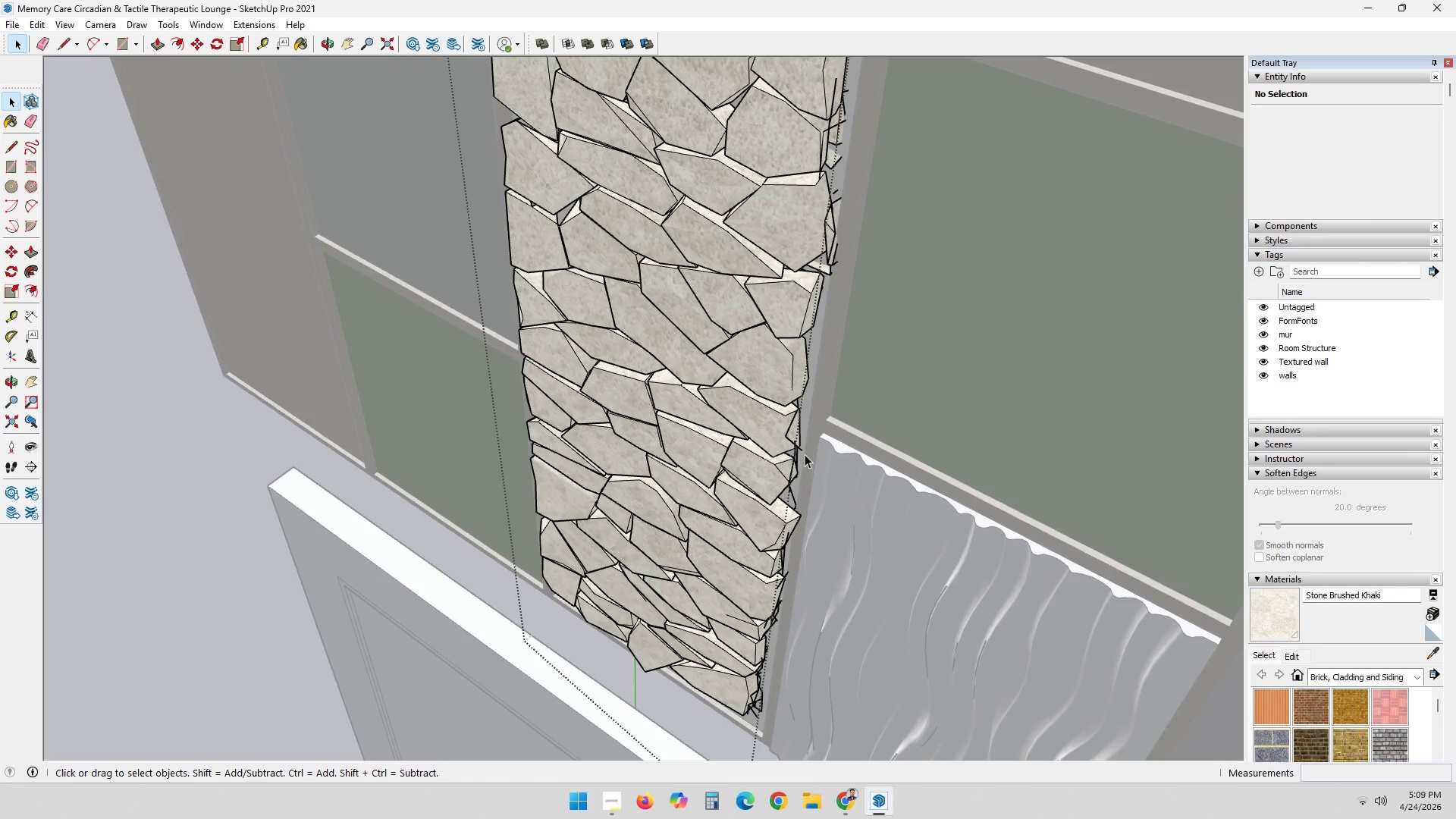 
scroll: coordinate [840, 430], scroll_direction: up, amount: 3.0
 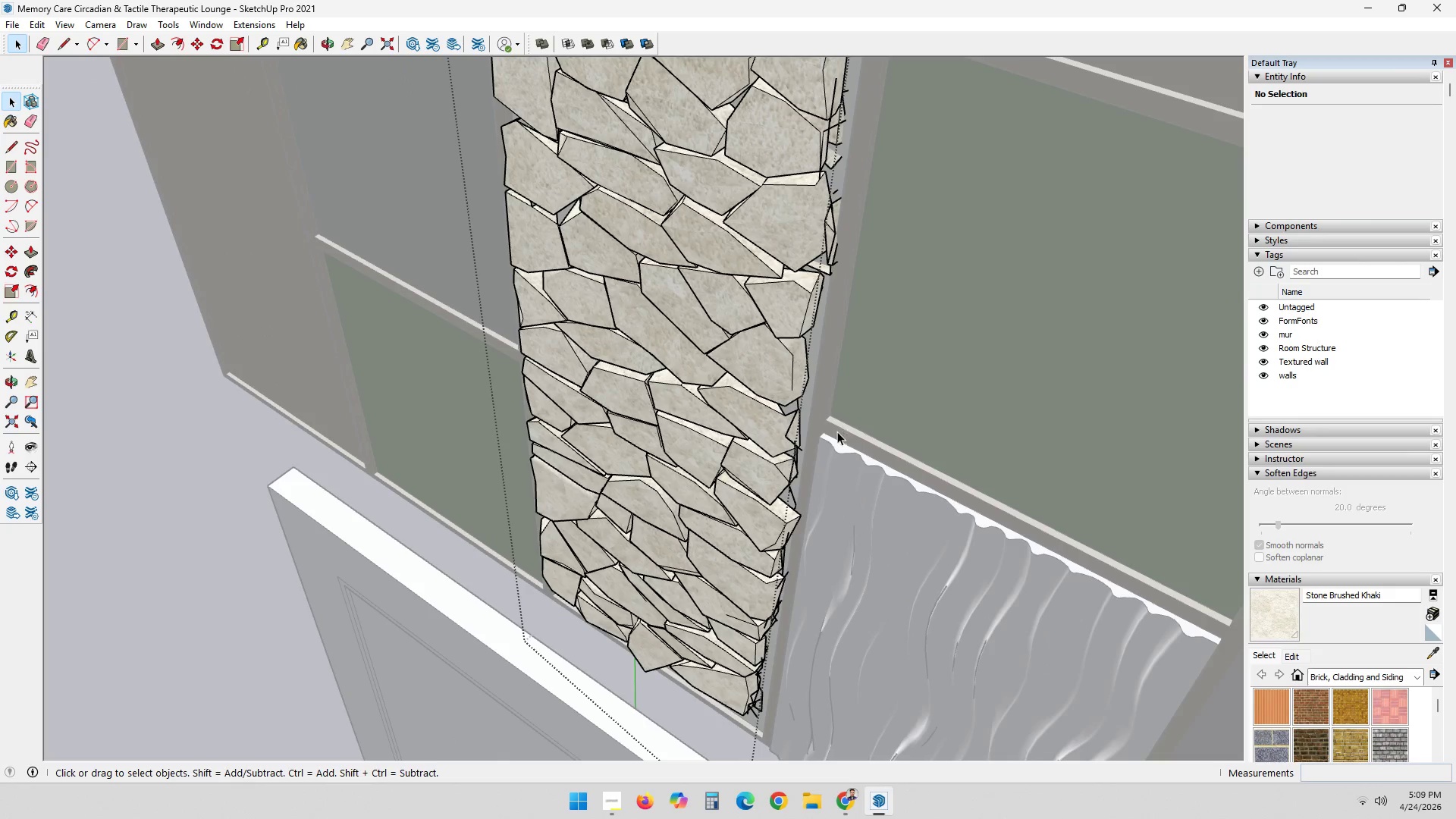 
left_click([800, 447])
 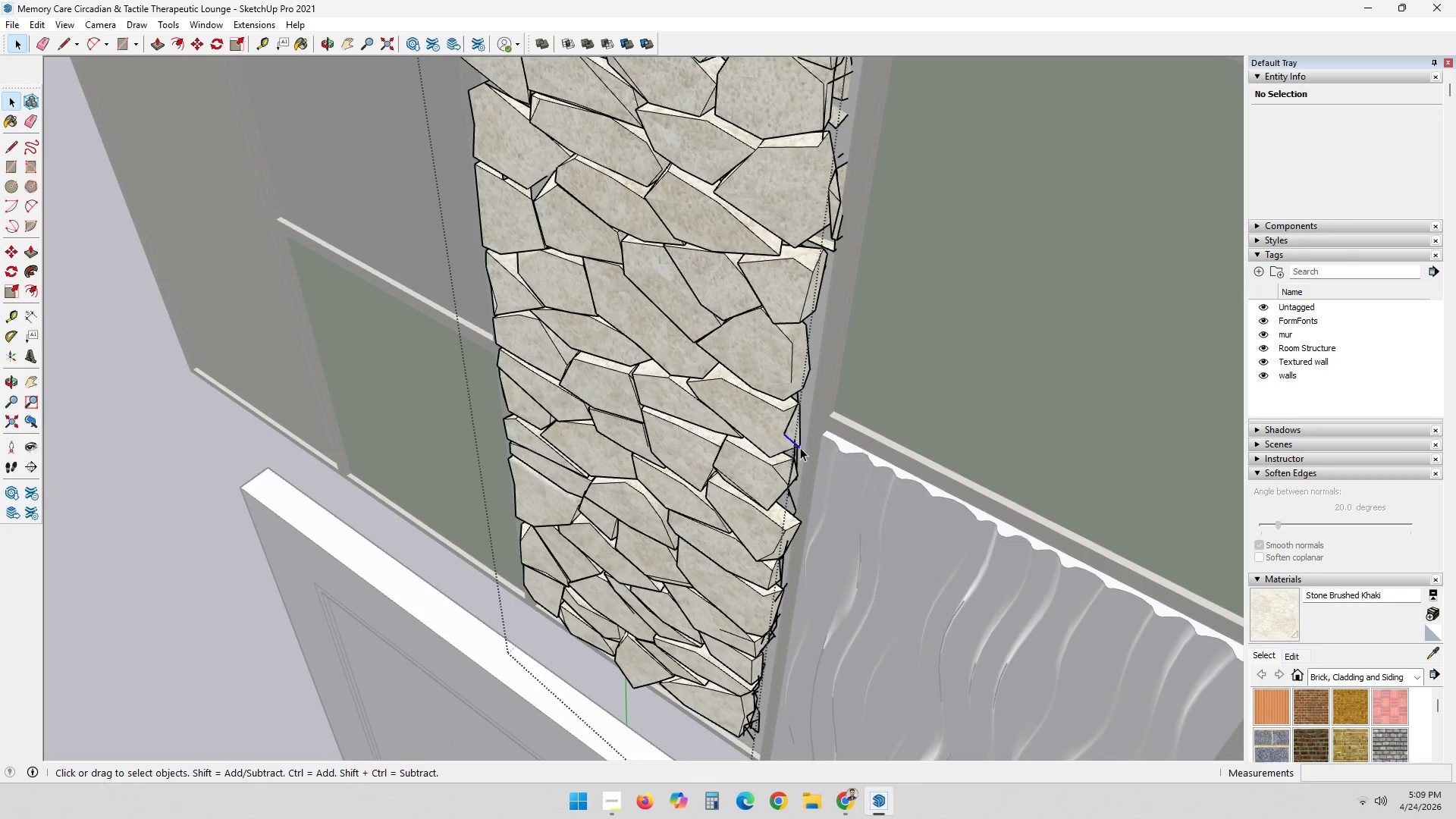 
scroll: coordinate [798, 454], scroll_direction: up, amount: 1.0
 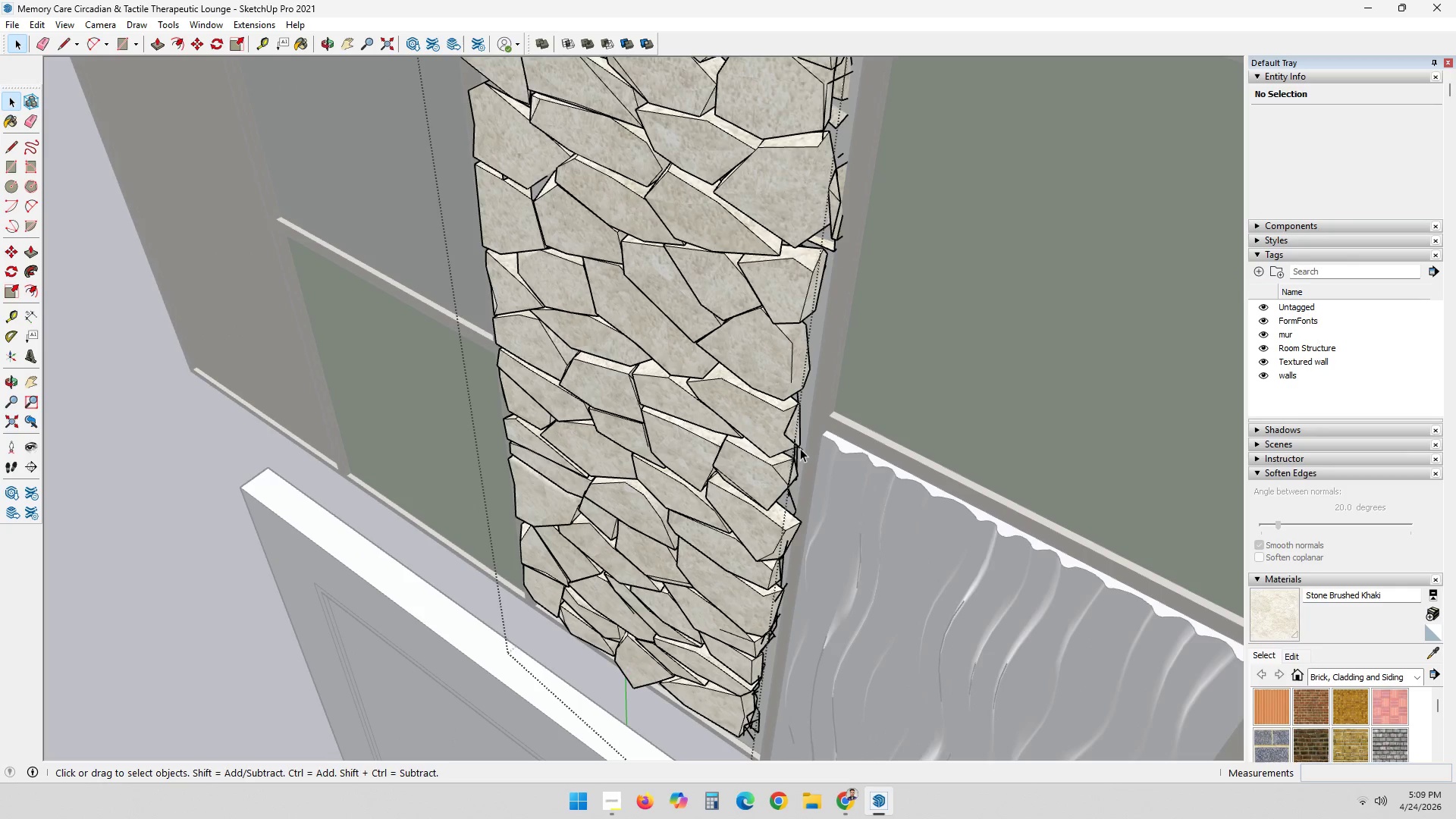 
key(Delete)
 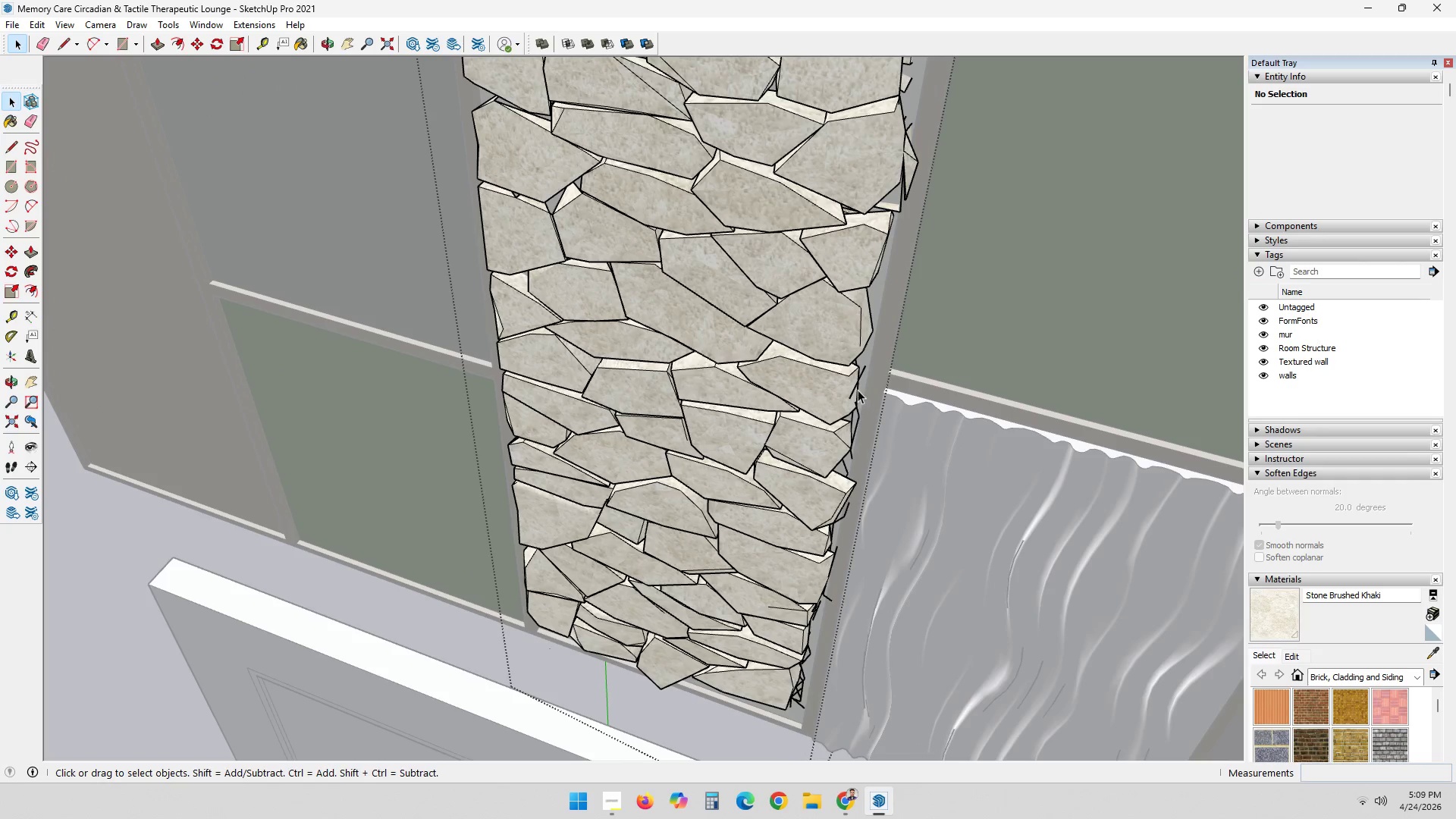 
left_click([857, 386])
 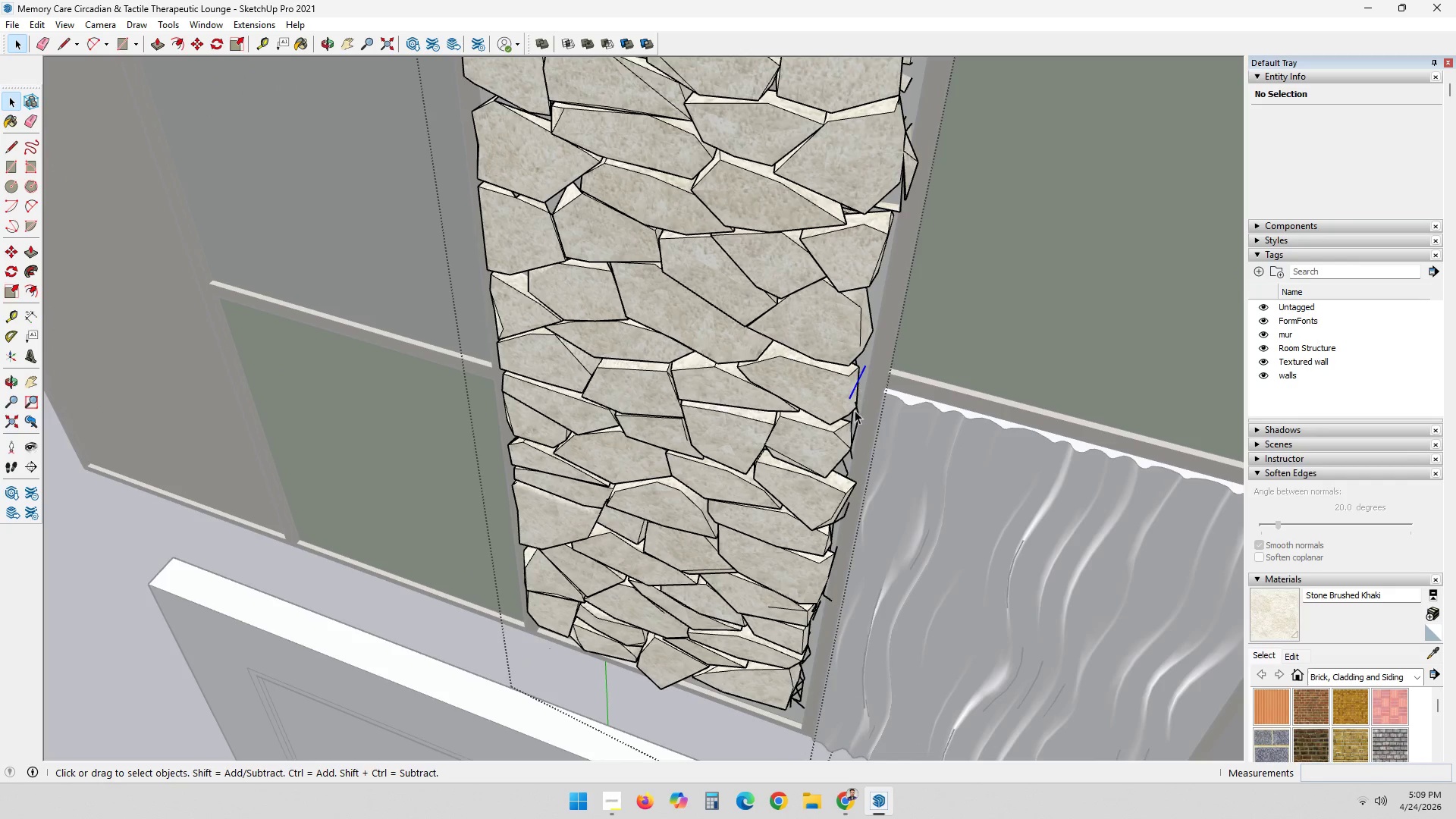 
key(Delete)
 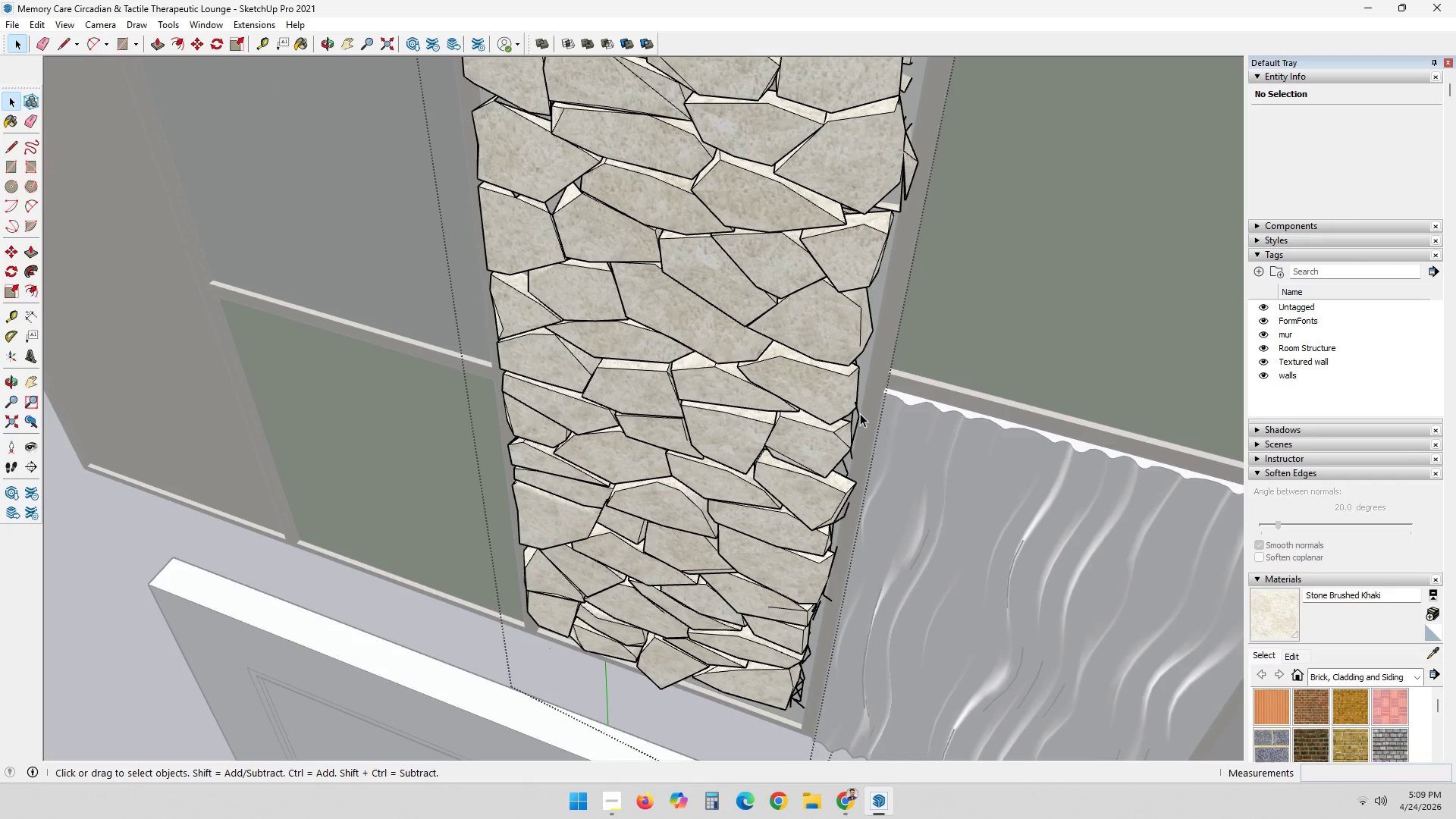 
left_click([858, 416])
 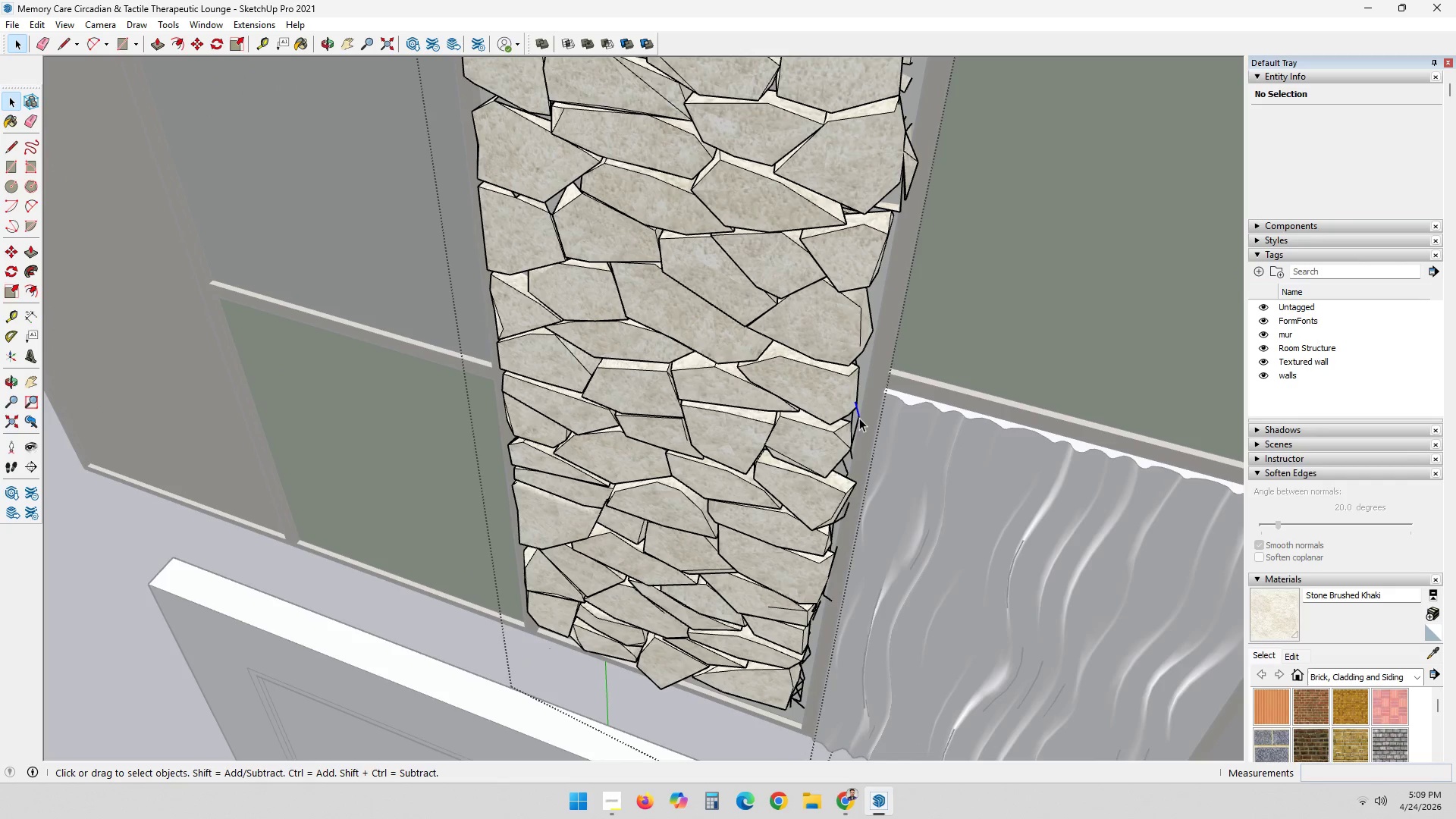 
key(Delete)
 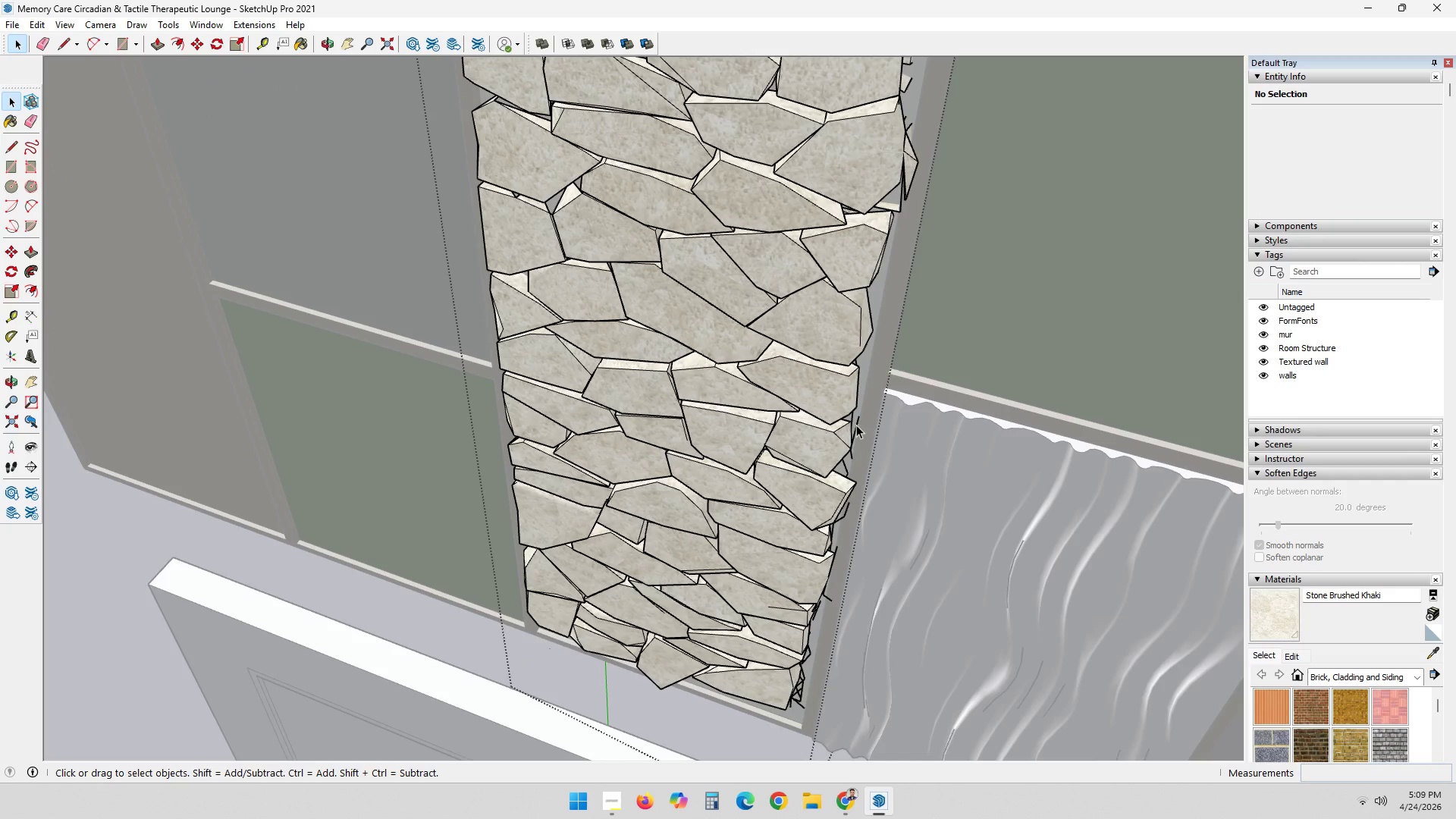 
left_click([856, 425])
 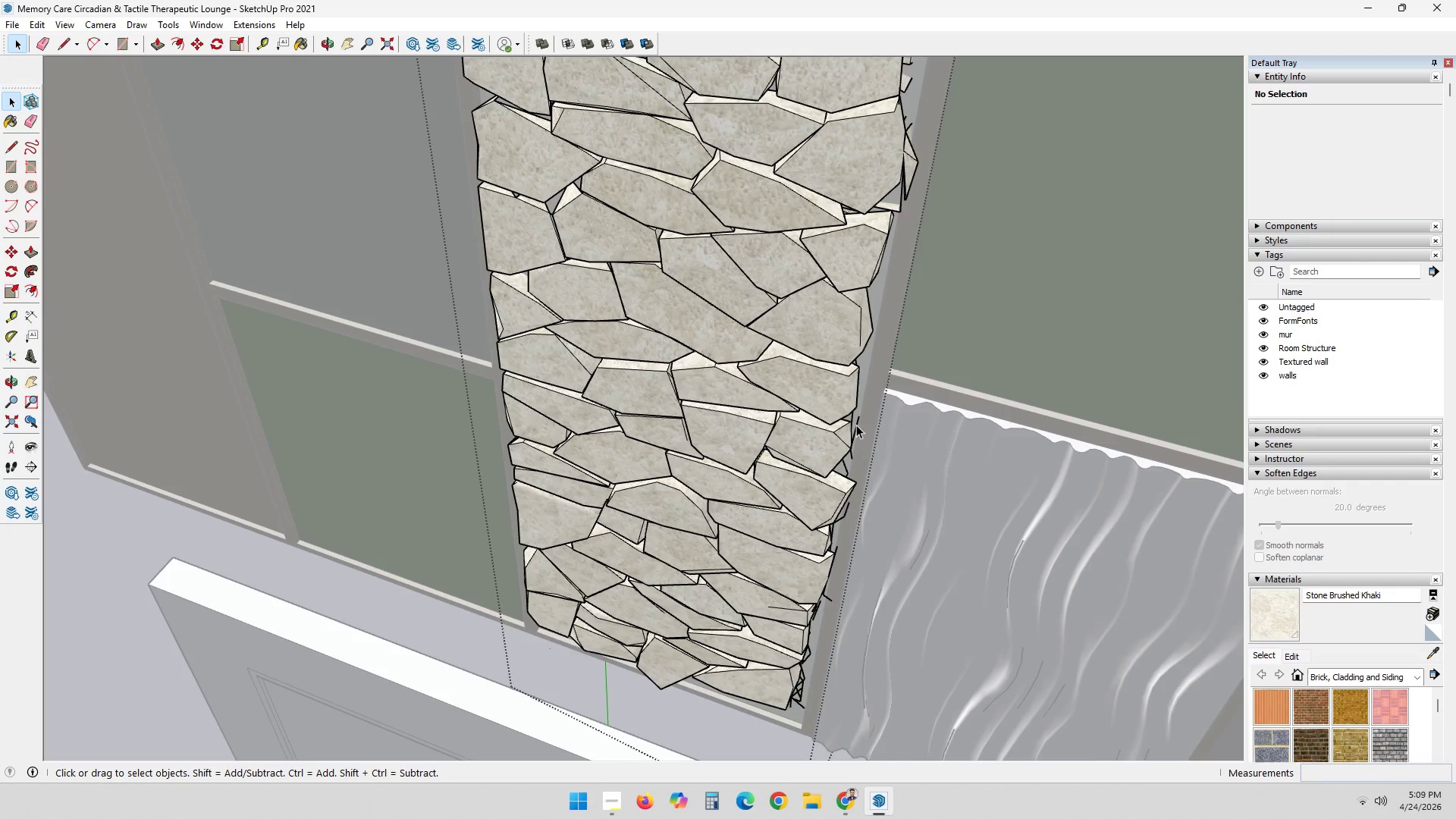 
key(Delete)
 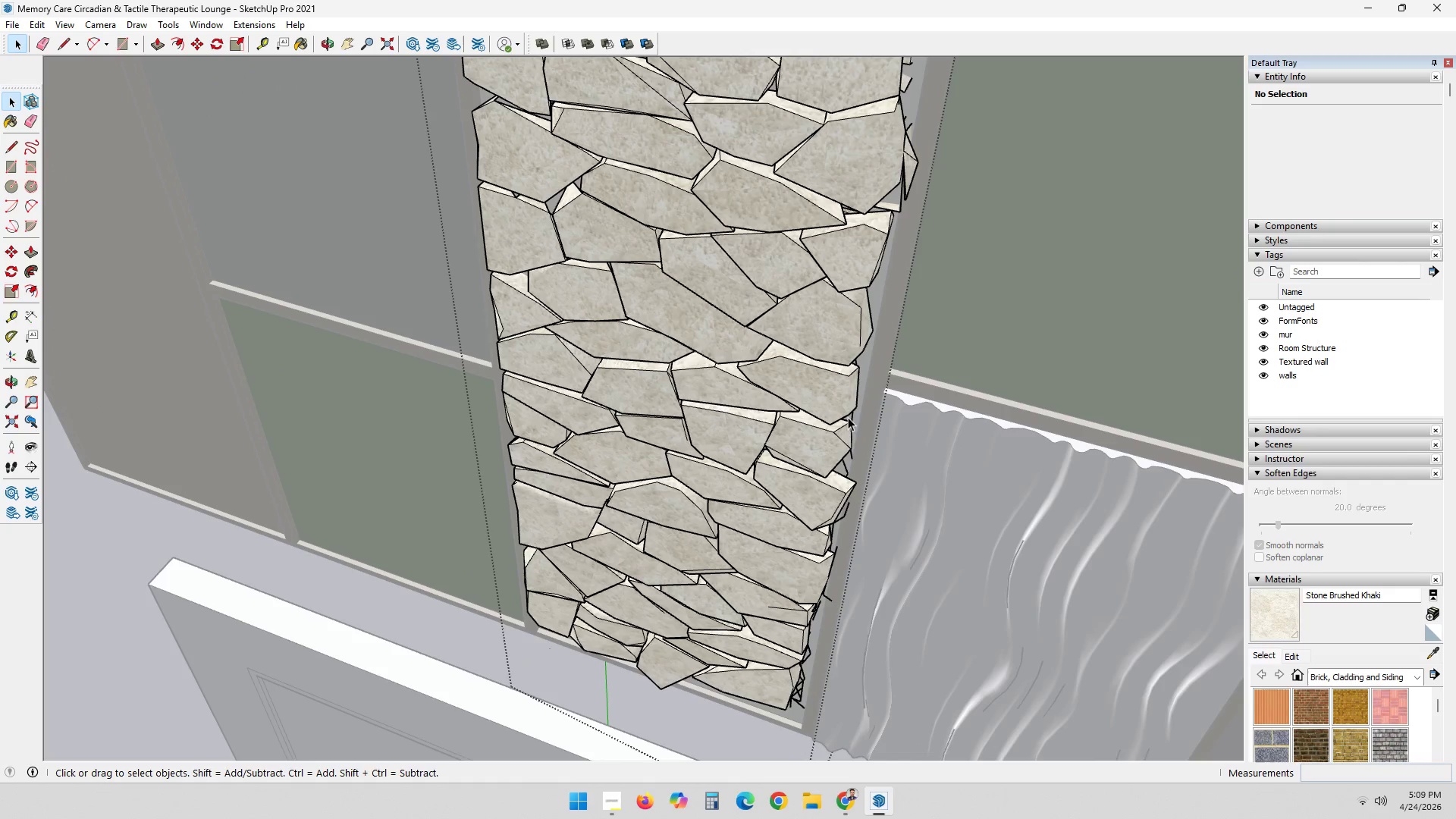 
left_click([852, 417])
 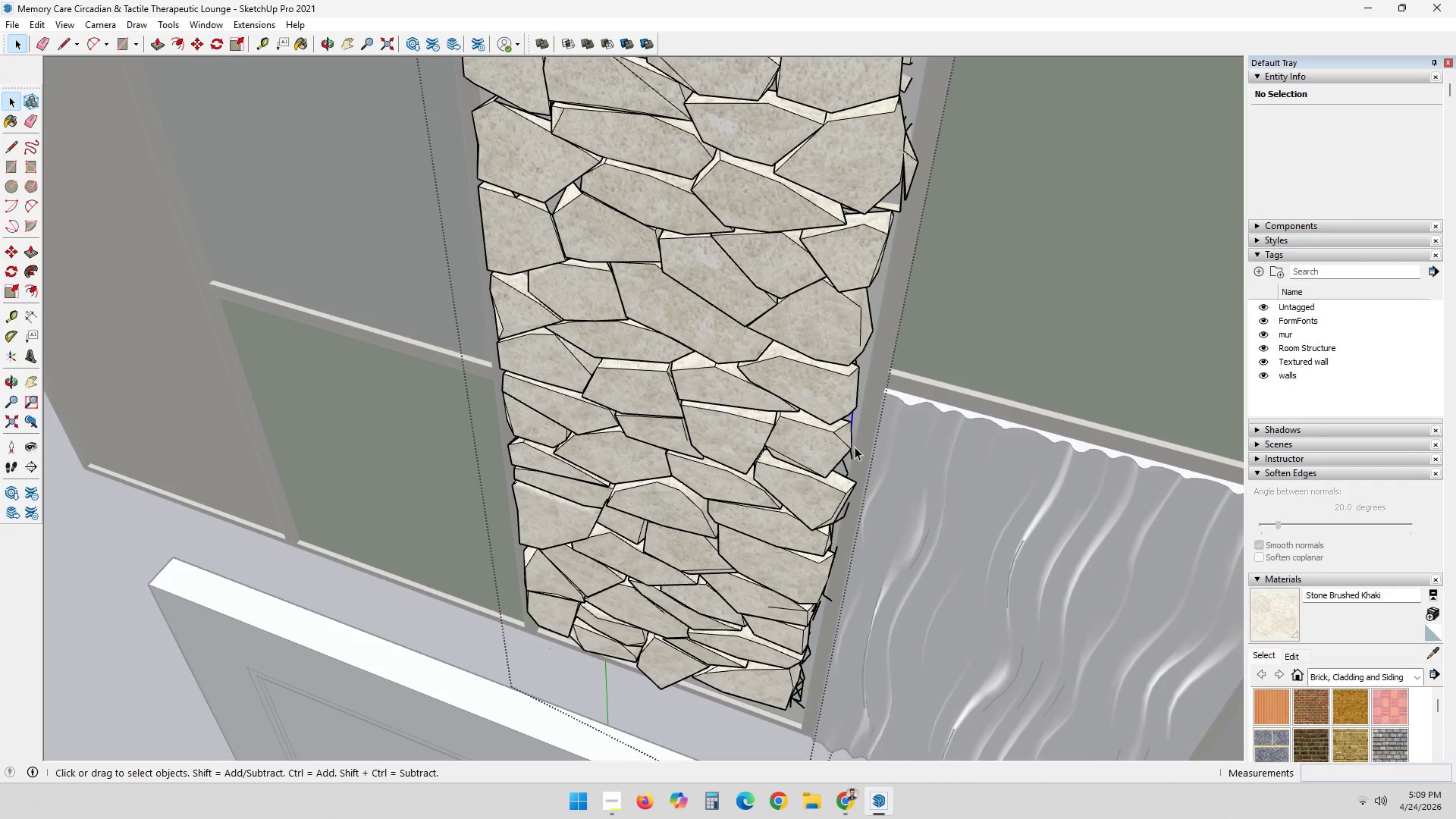 
key(Delete)
 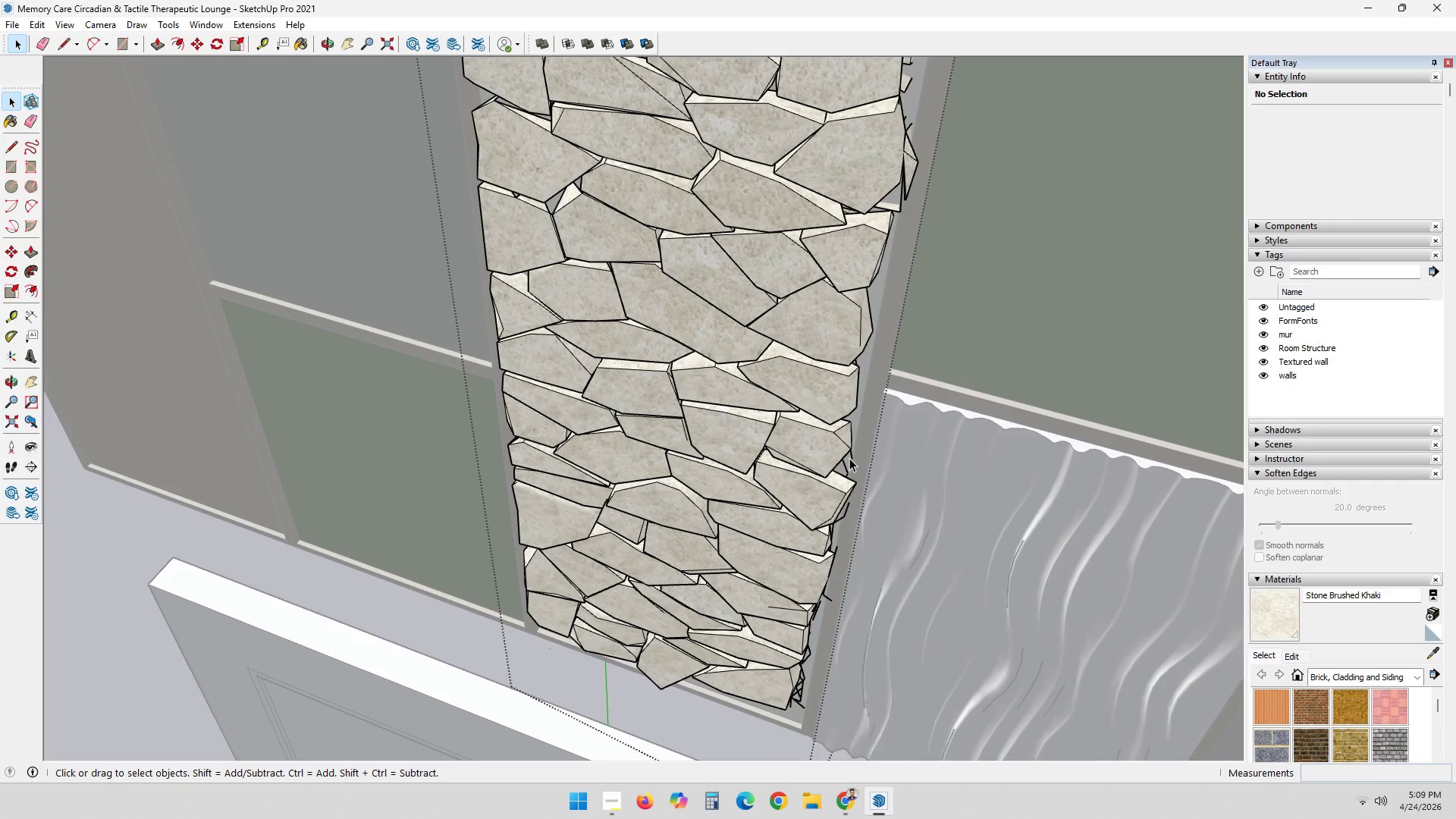 
left_click([851, 459])
 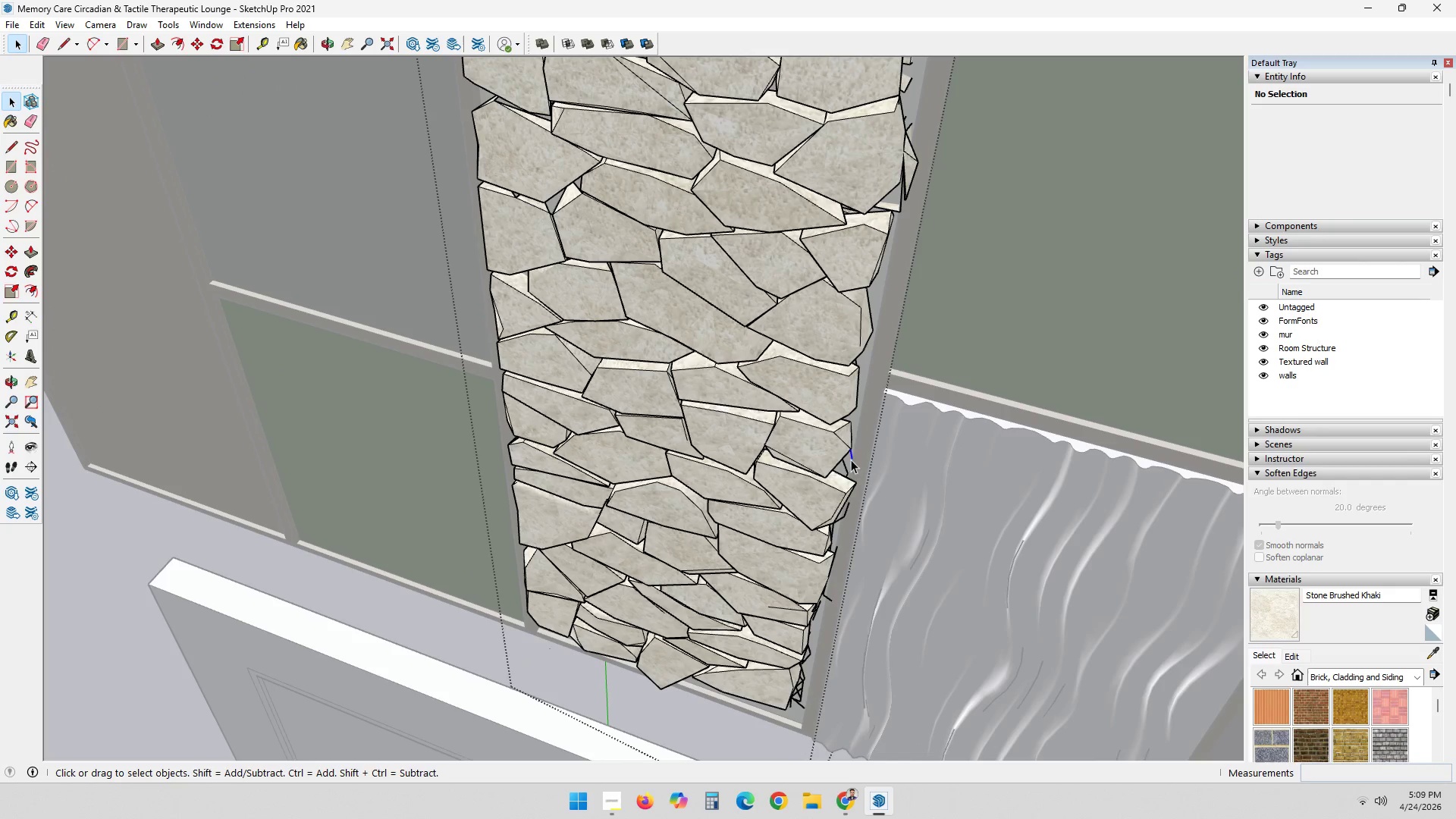 
key(Delete)
 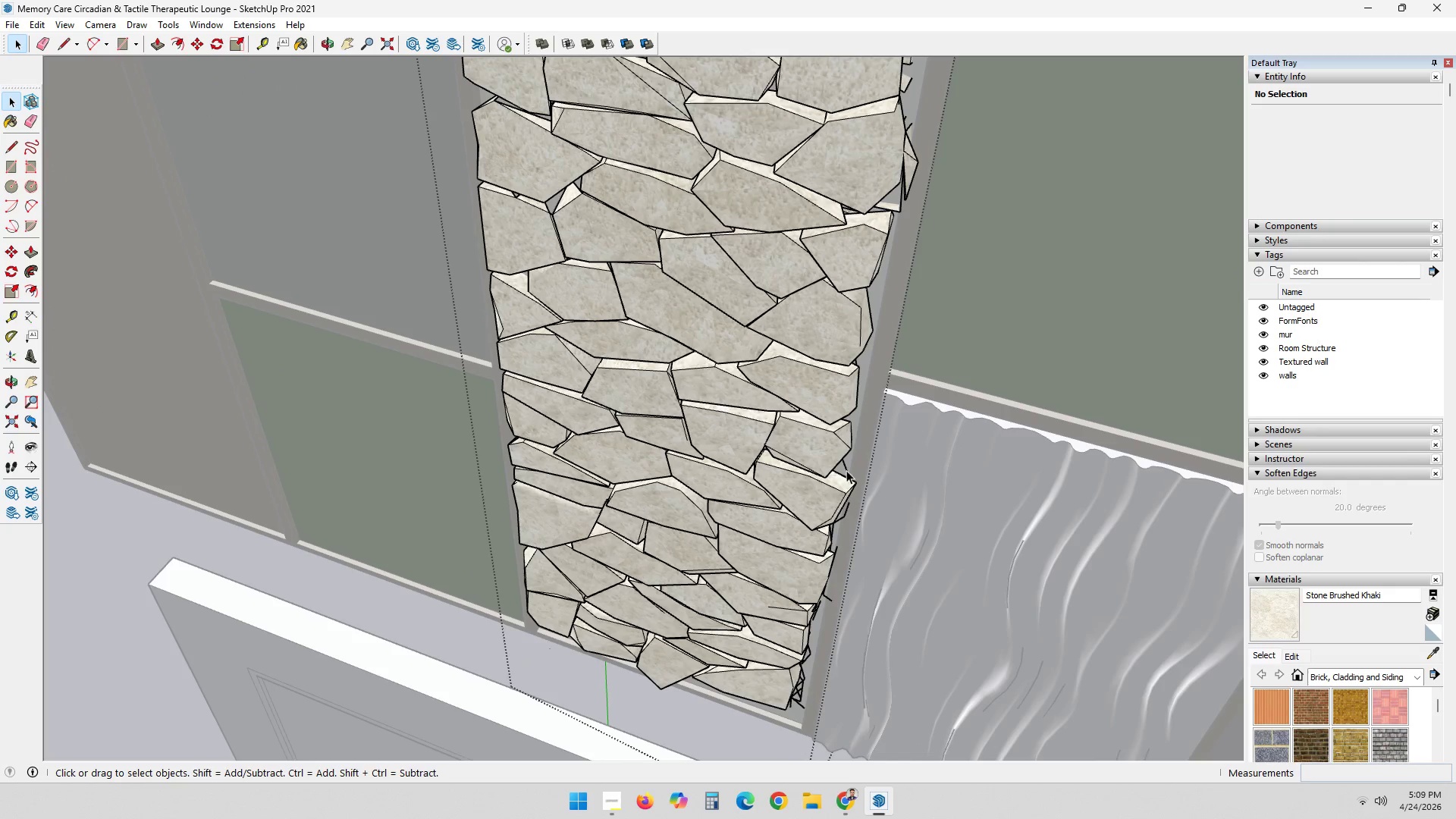 
left_click([847, 470])
 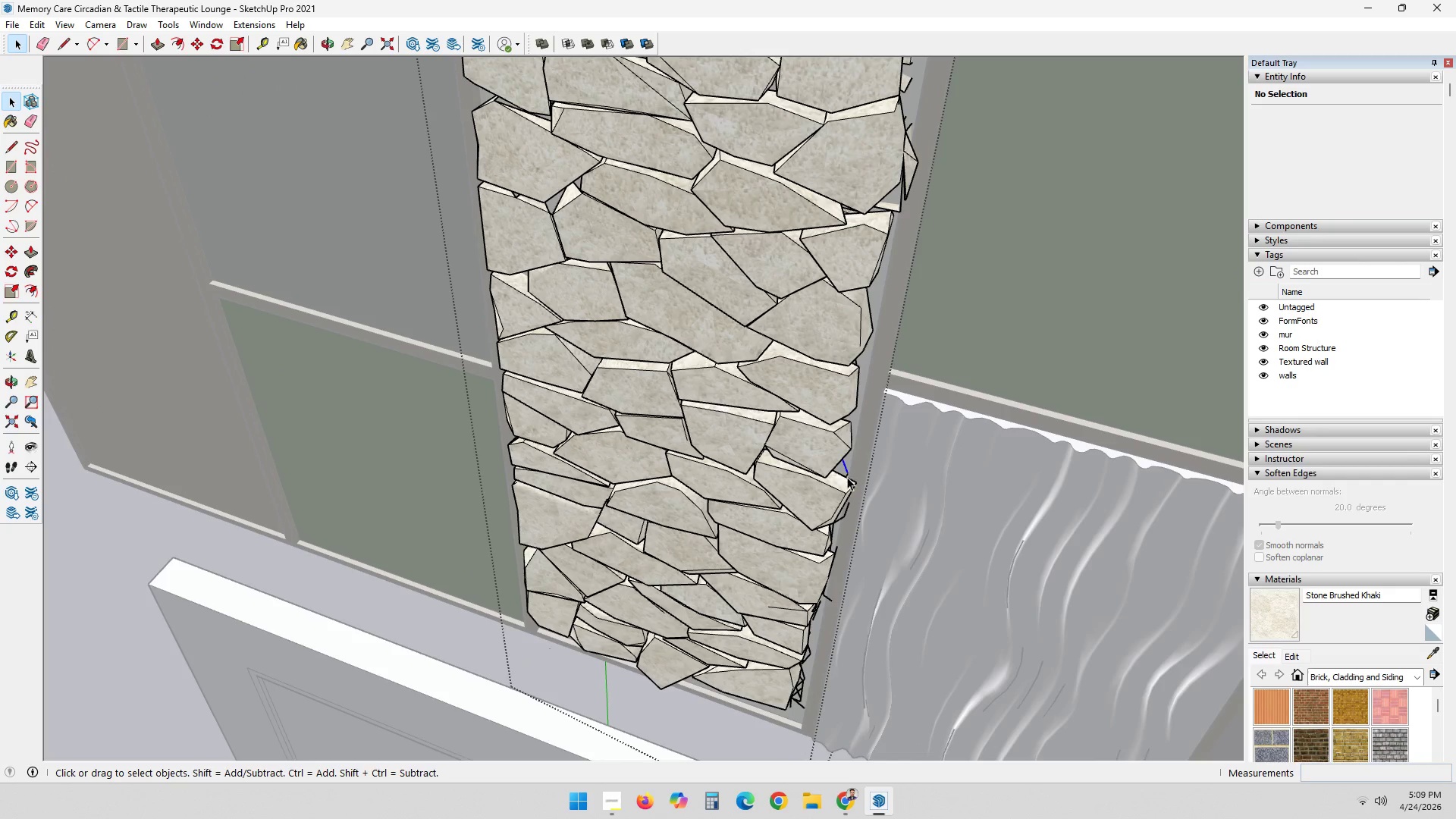 
key(Delete)
 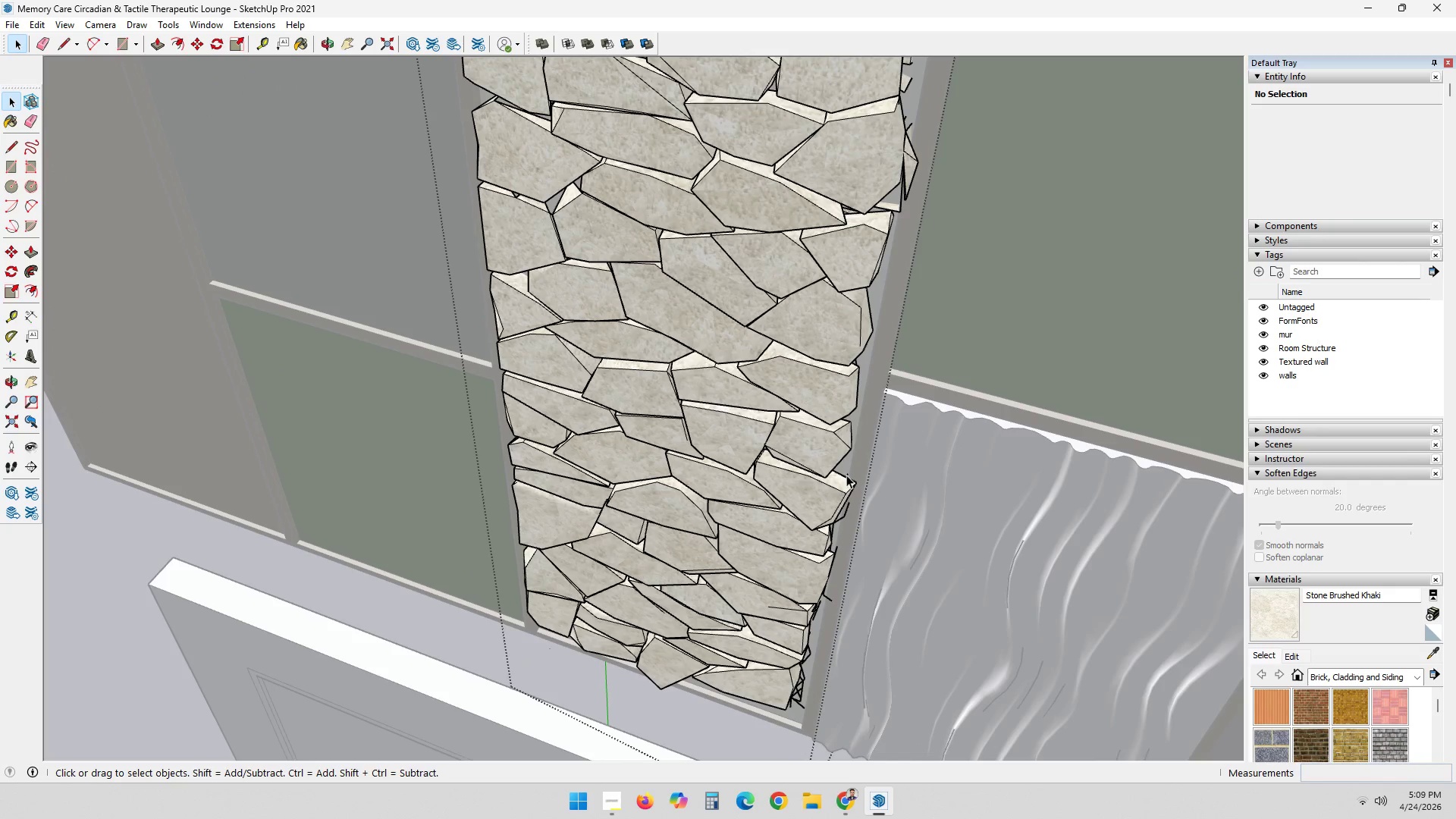 
left_click([846, 475])
 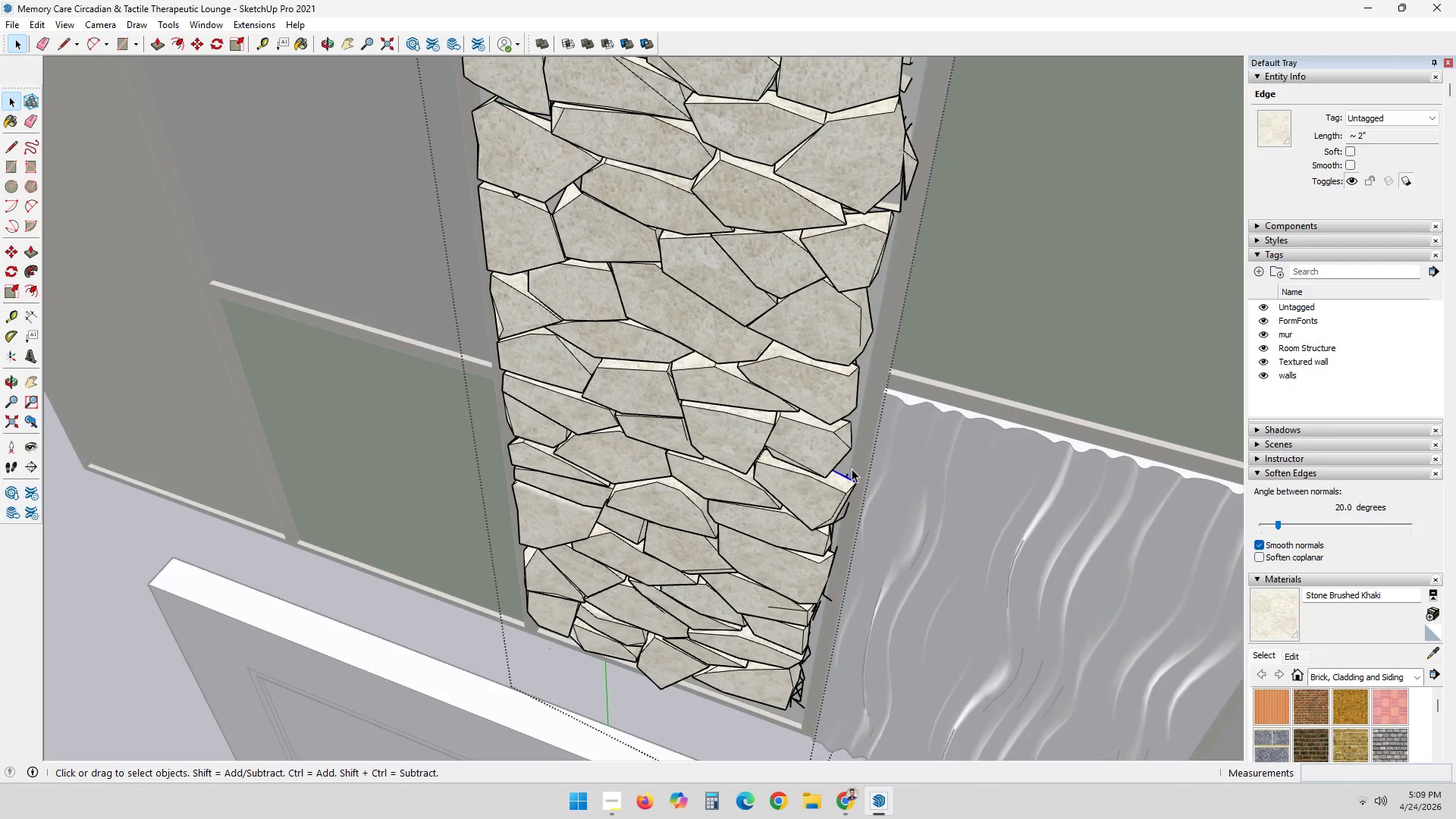 
left_click([846, 475])
 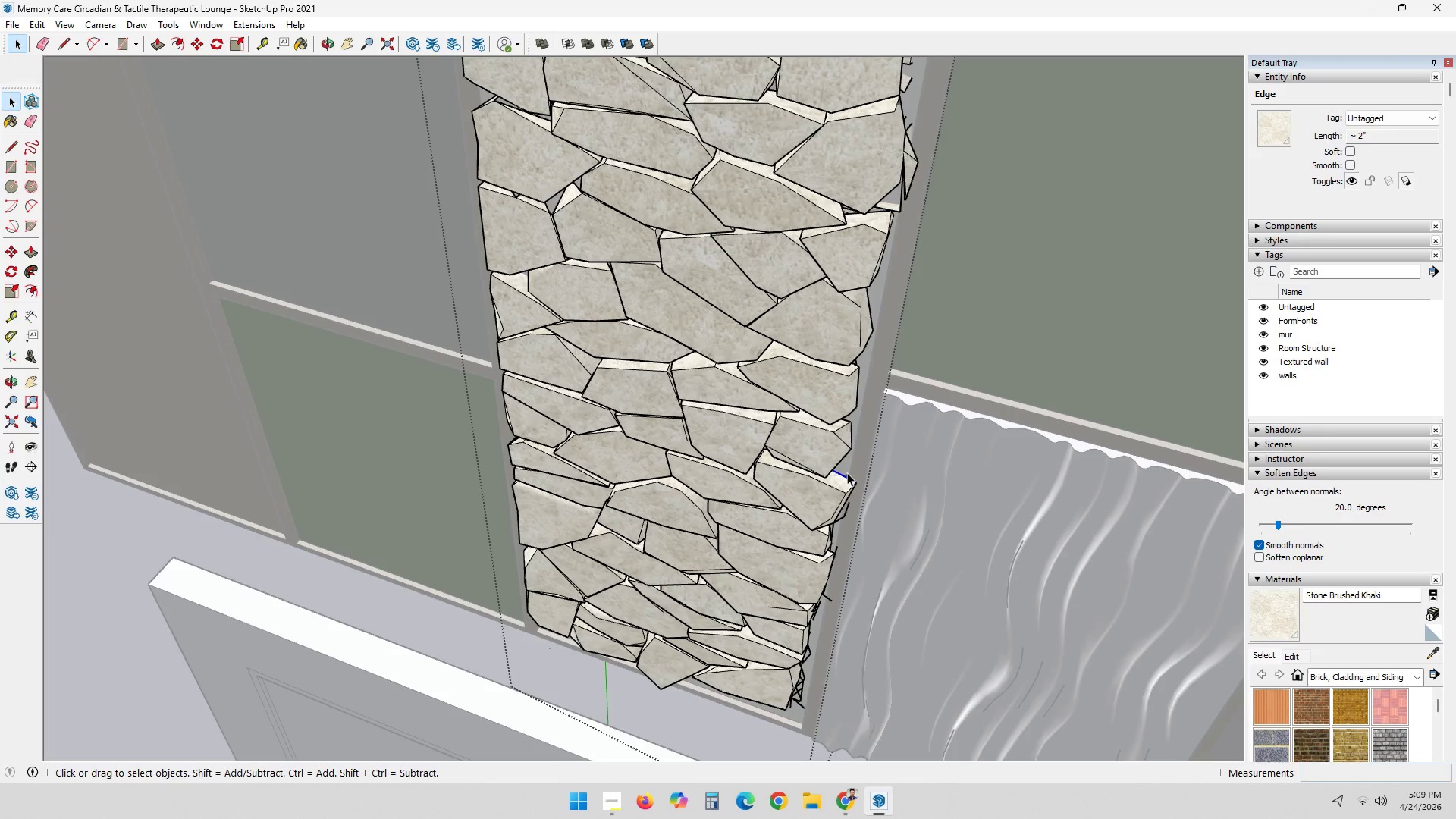 
left_click([847, 472])
 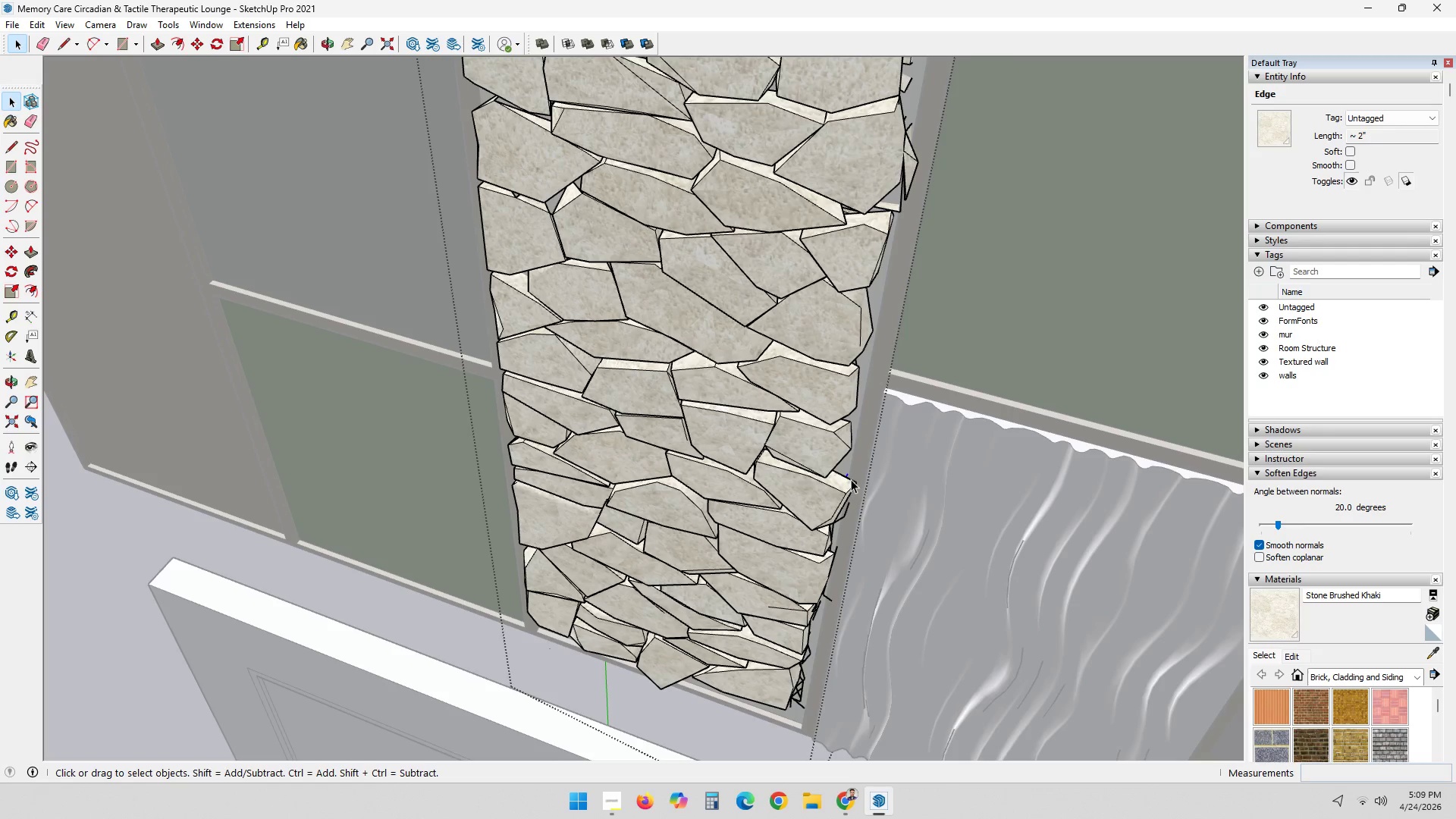 
key(Delete)
 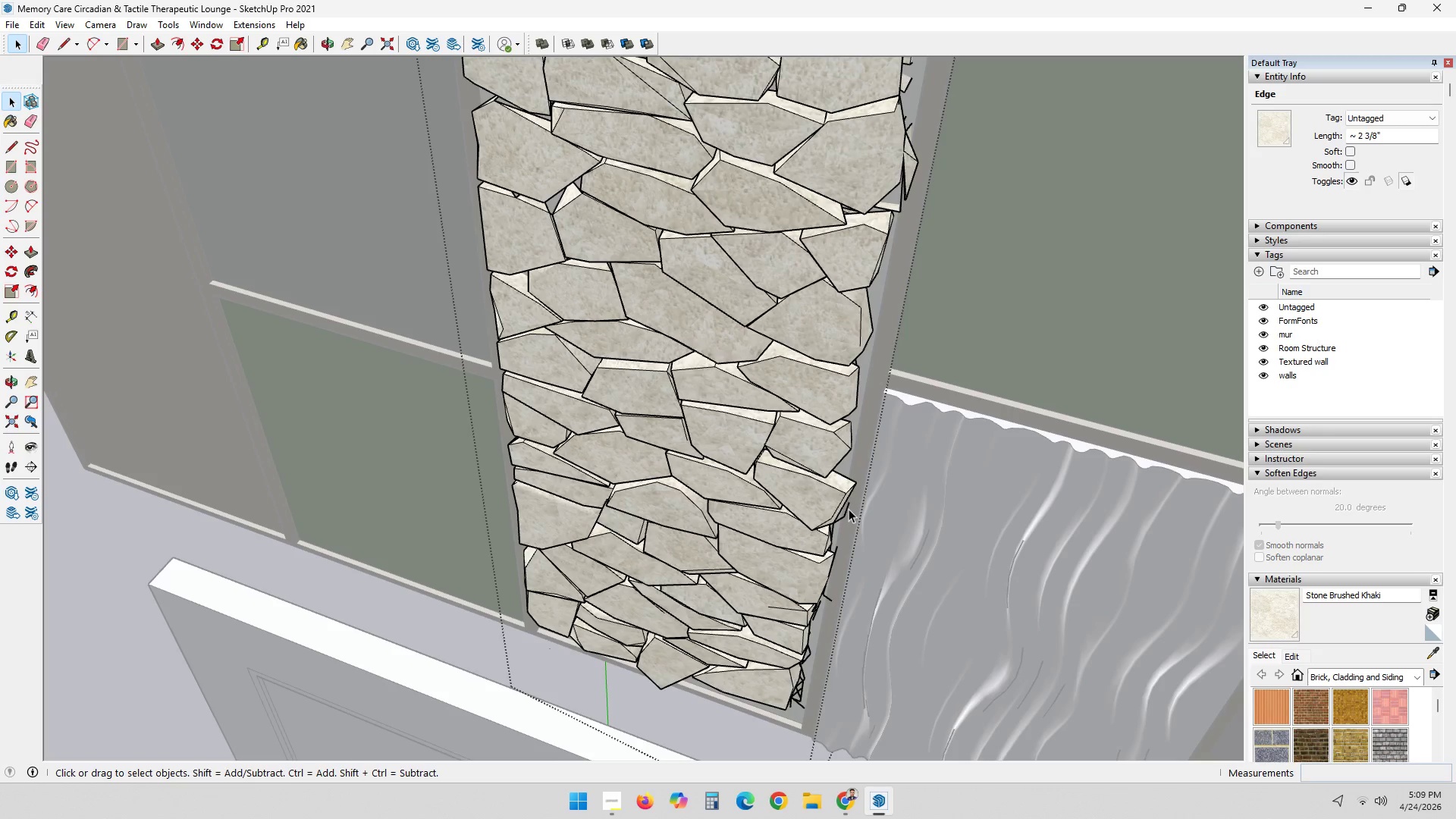 
left_click([849, 509])
 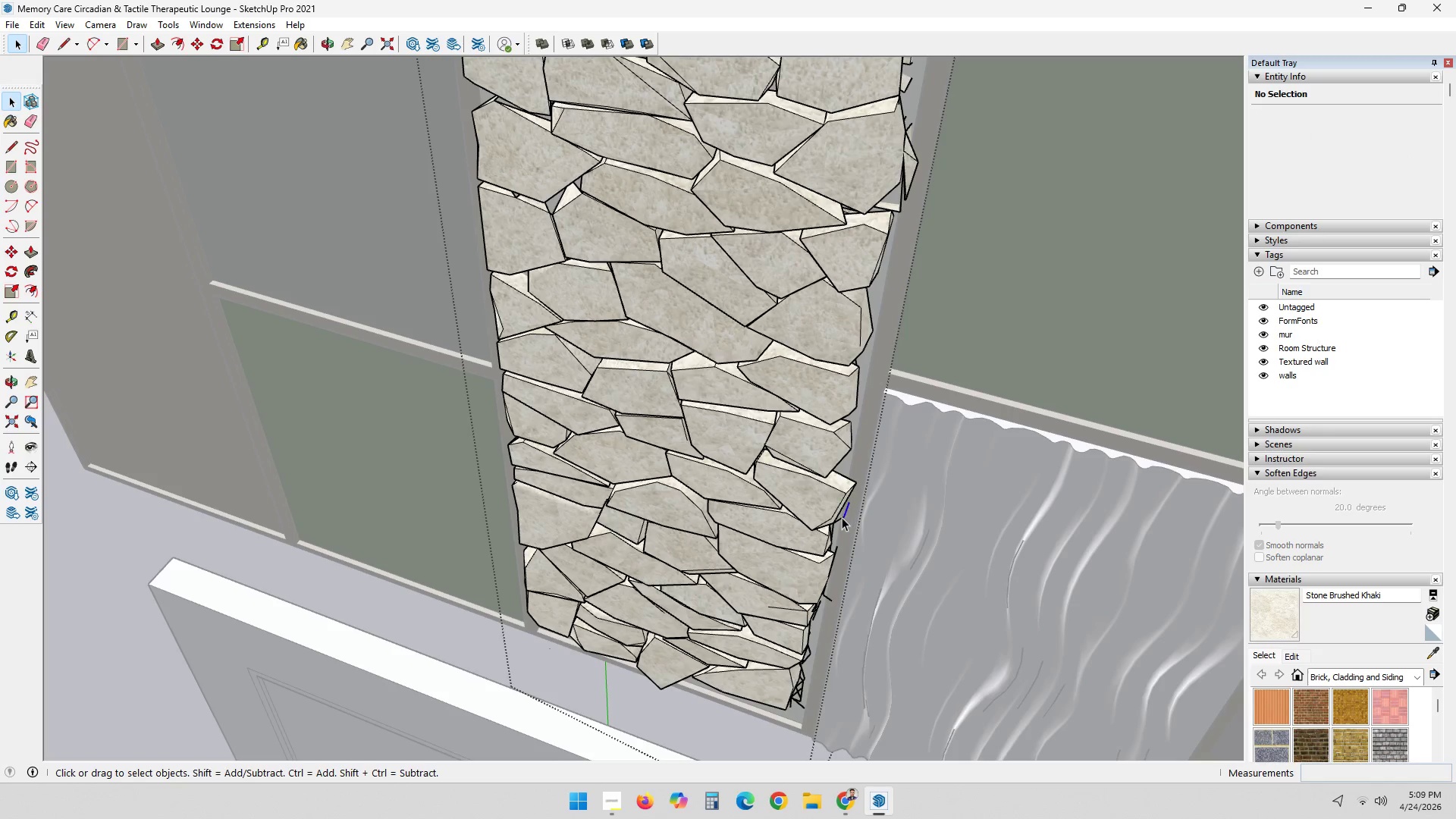 
key(Delete)
 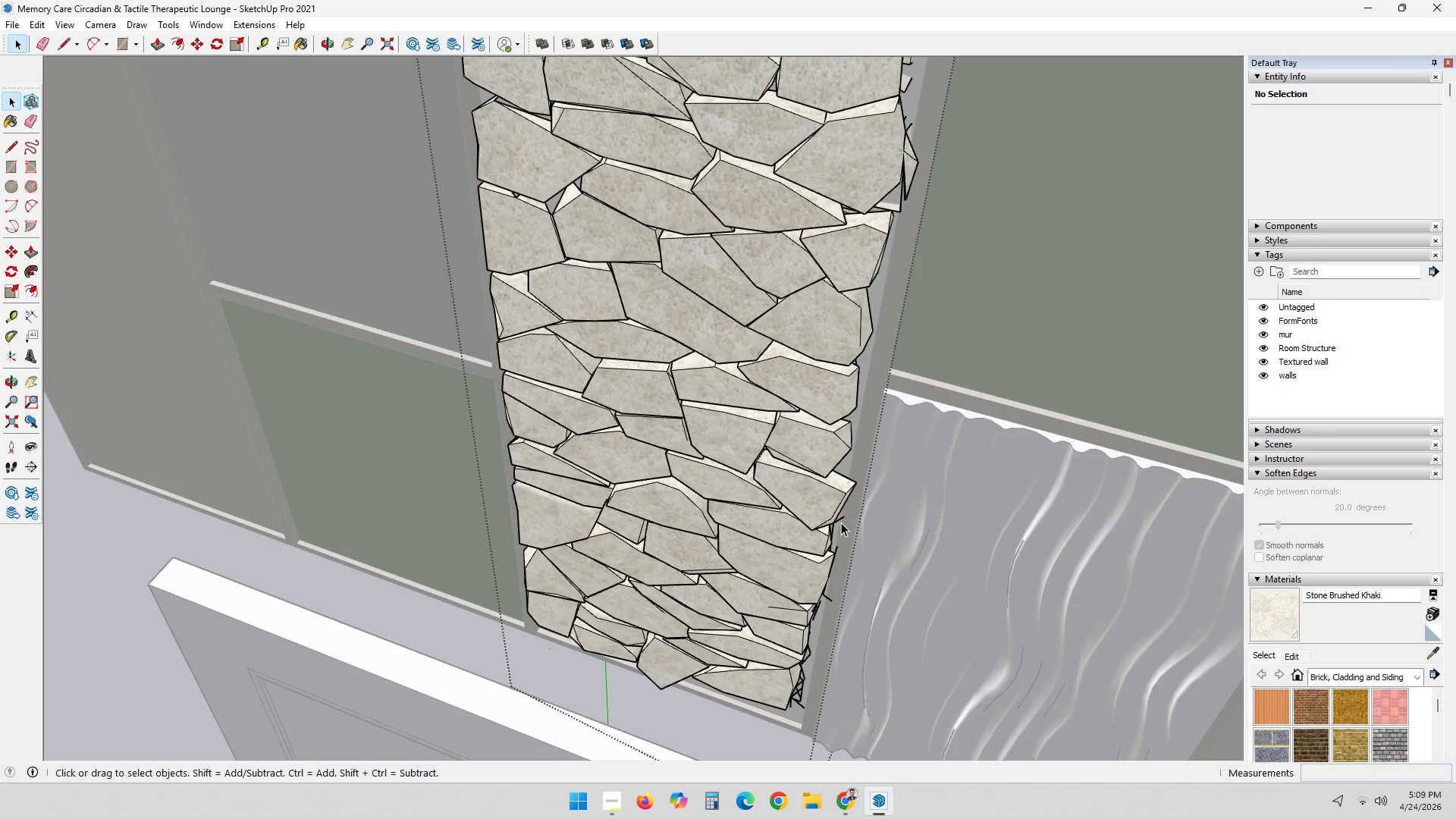 
left_click([839, 521])
 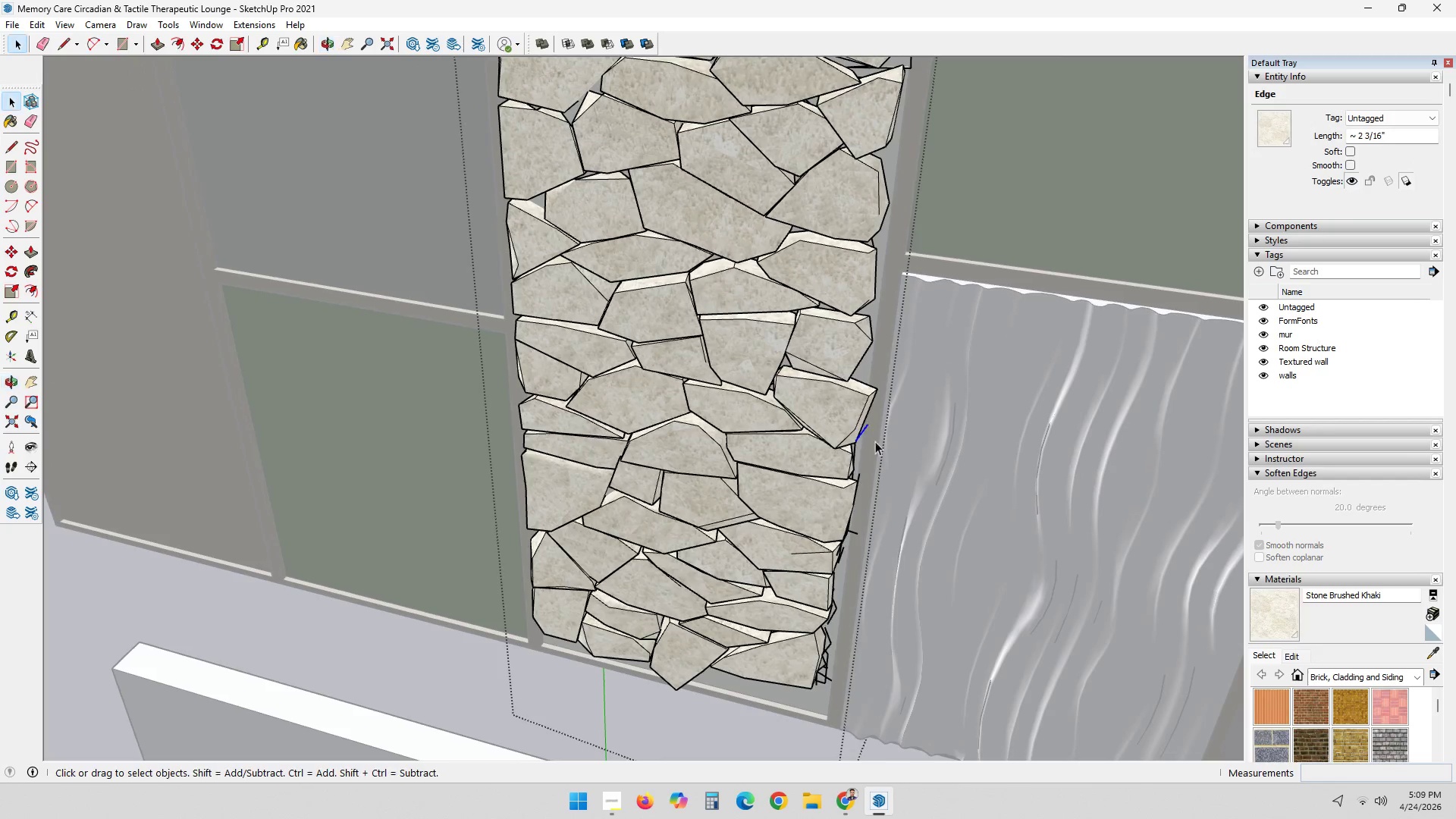 
key(Delete)
 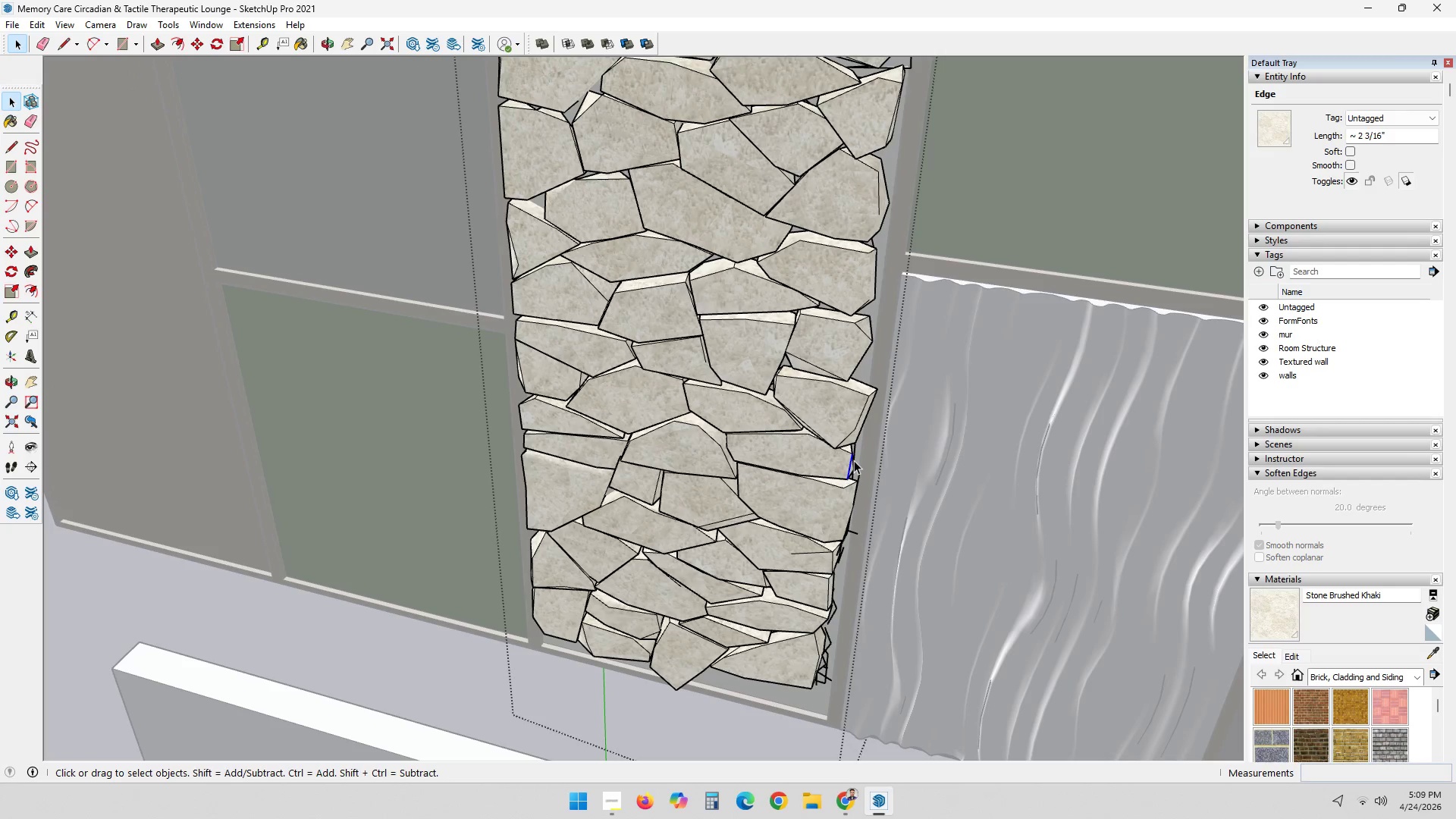 
double_click([854, 460])
 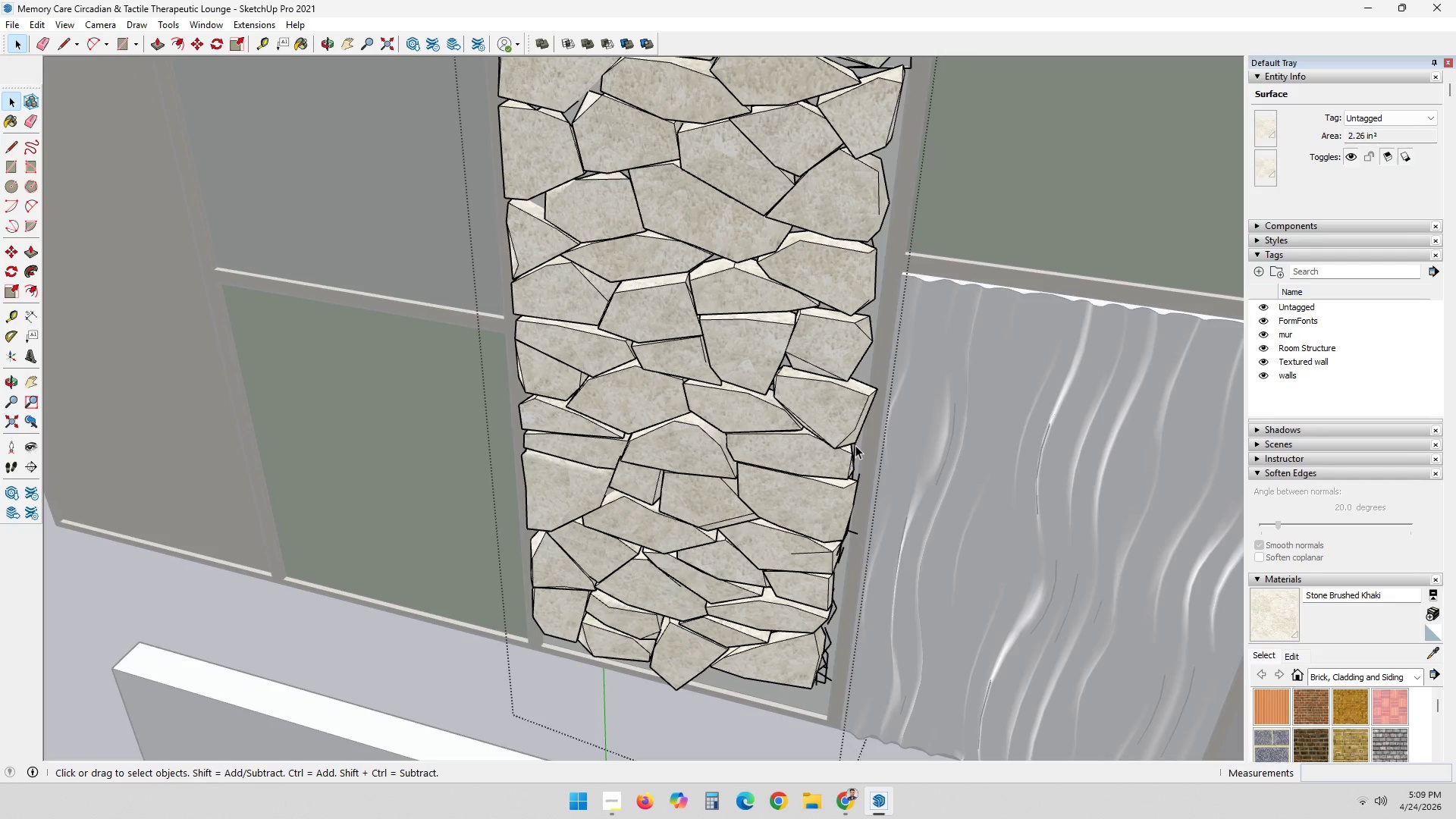 
key(Delete)
 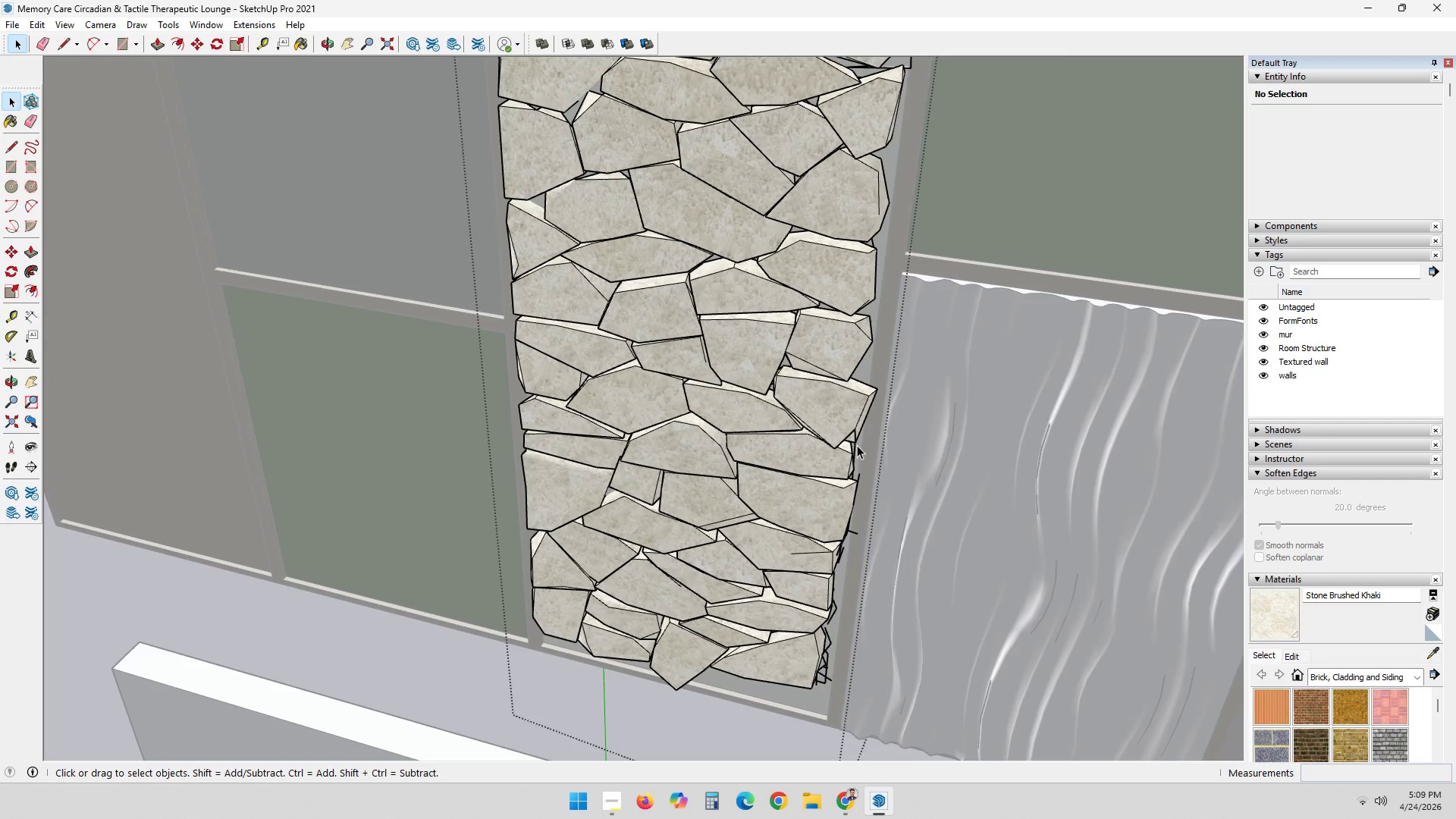 
key(Control+ControlLeft)
 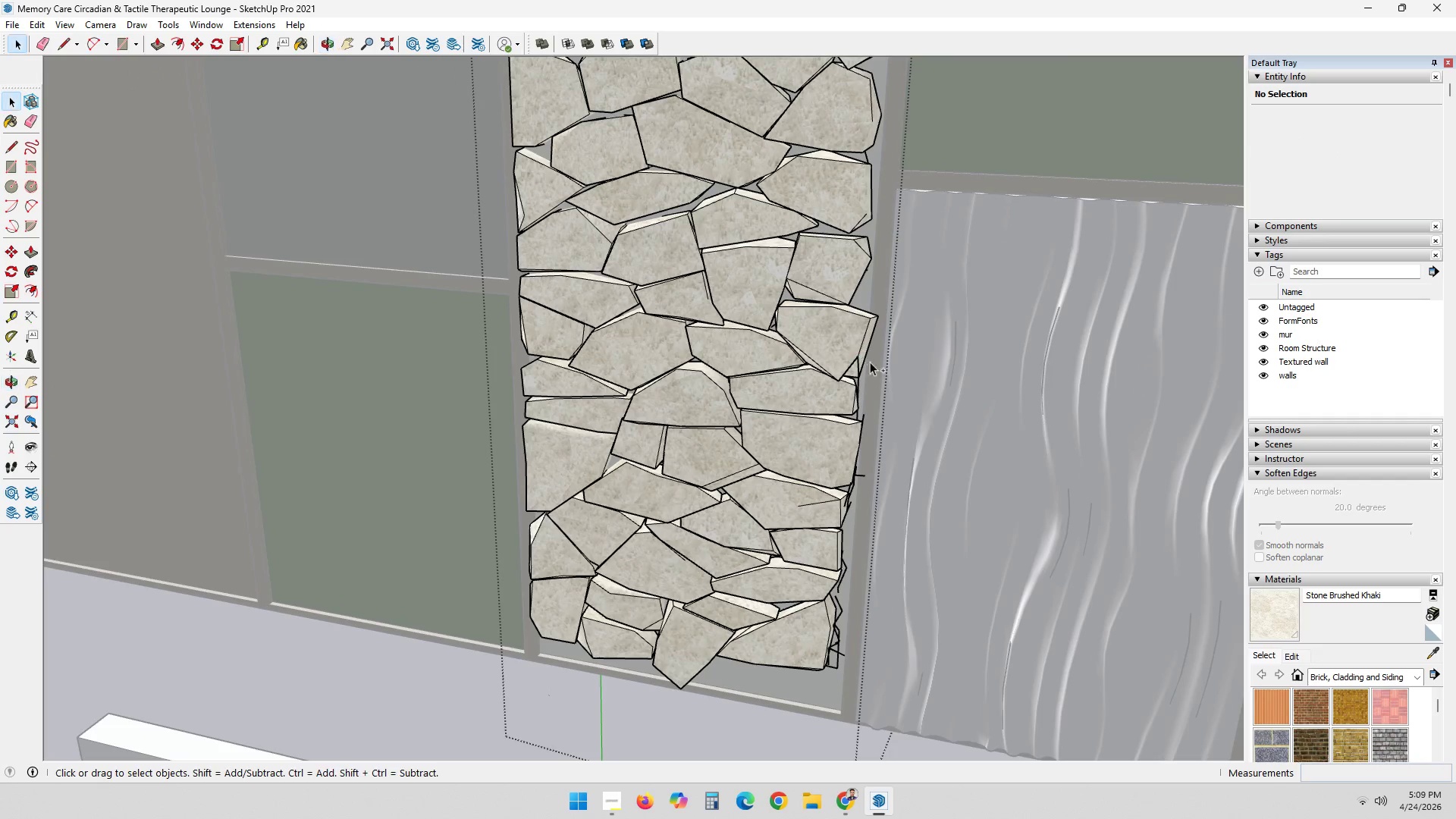 
key(Control+Z)
 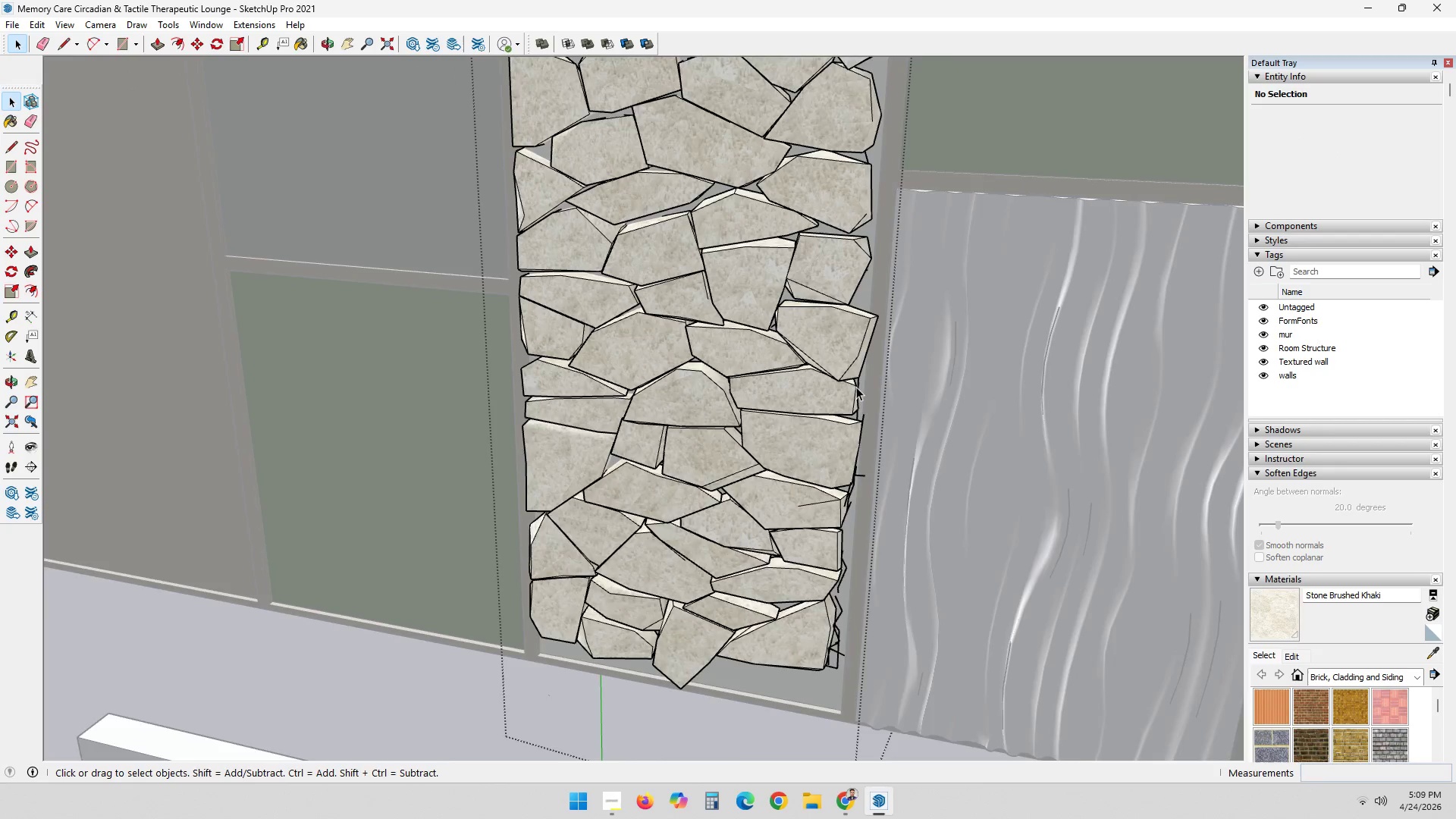 
scroll: coordinate [855, 387], scroll_direction: up, amount: 2.0
 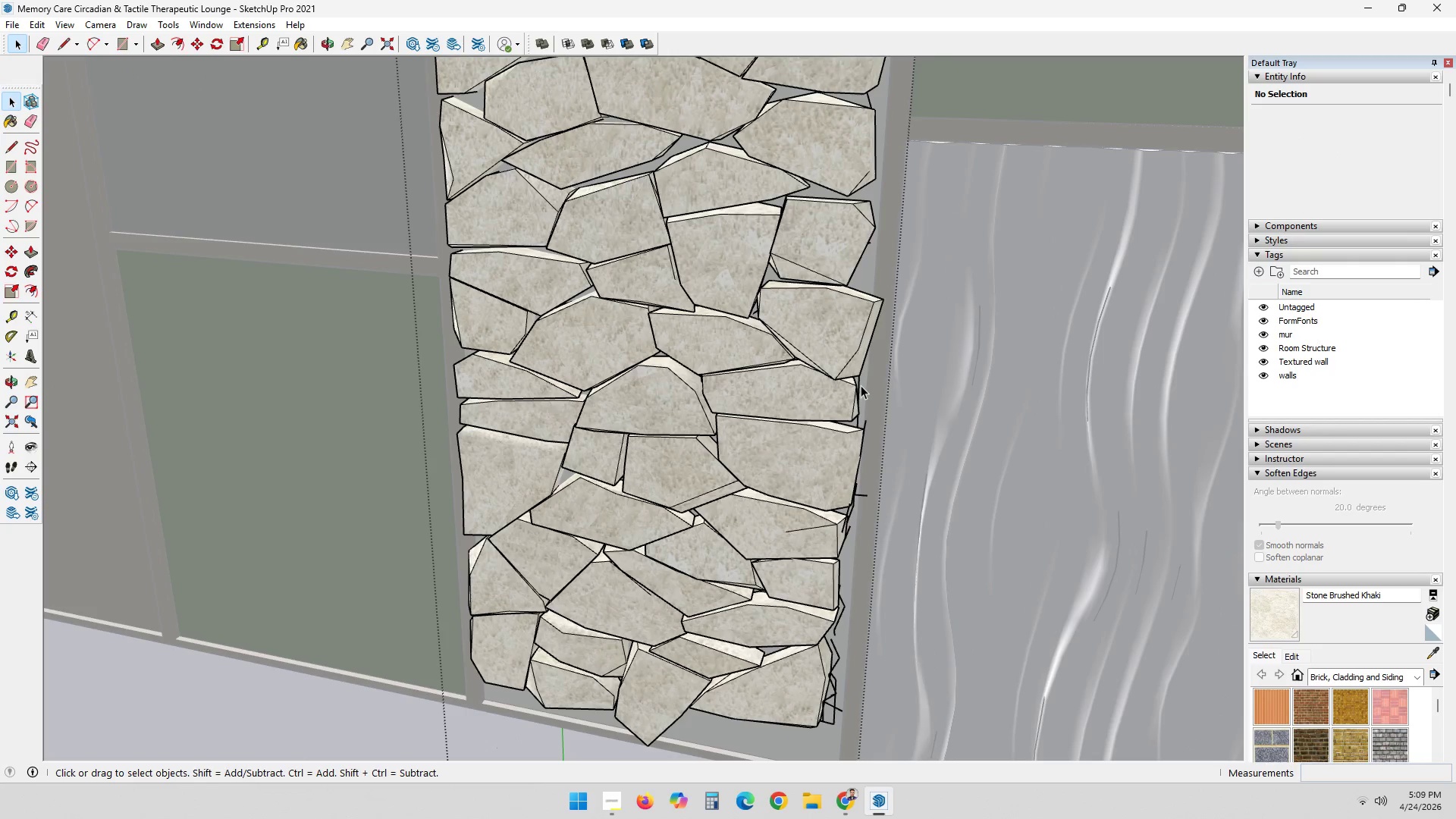 
left_click([859, 384])
 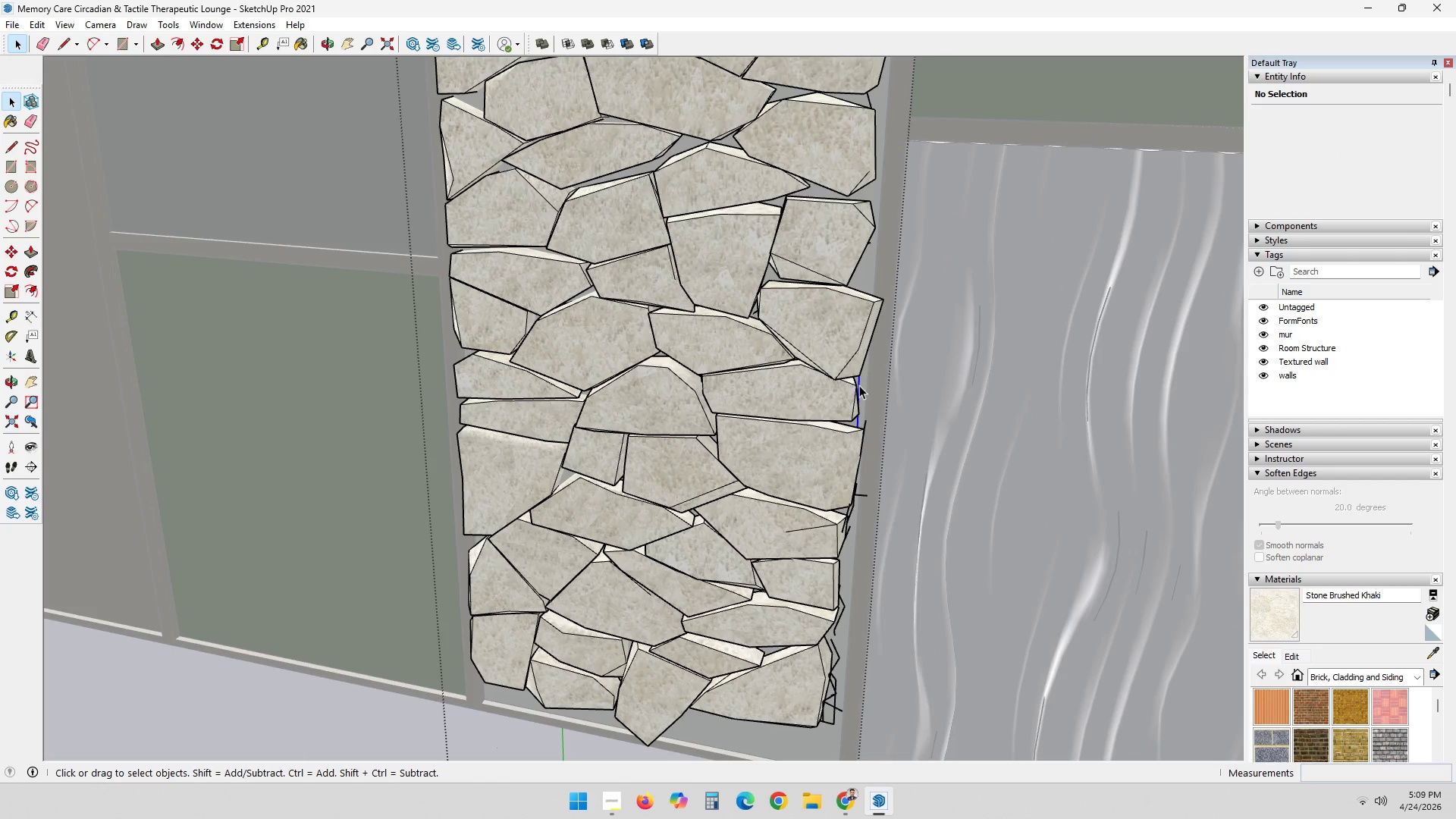 
key(Delete)
 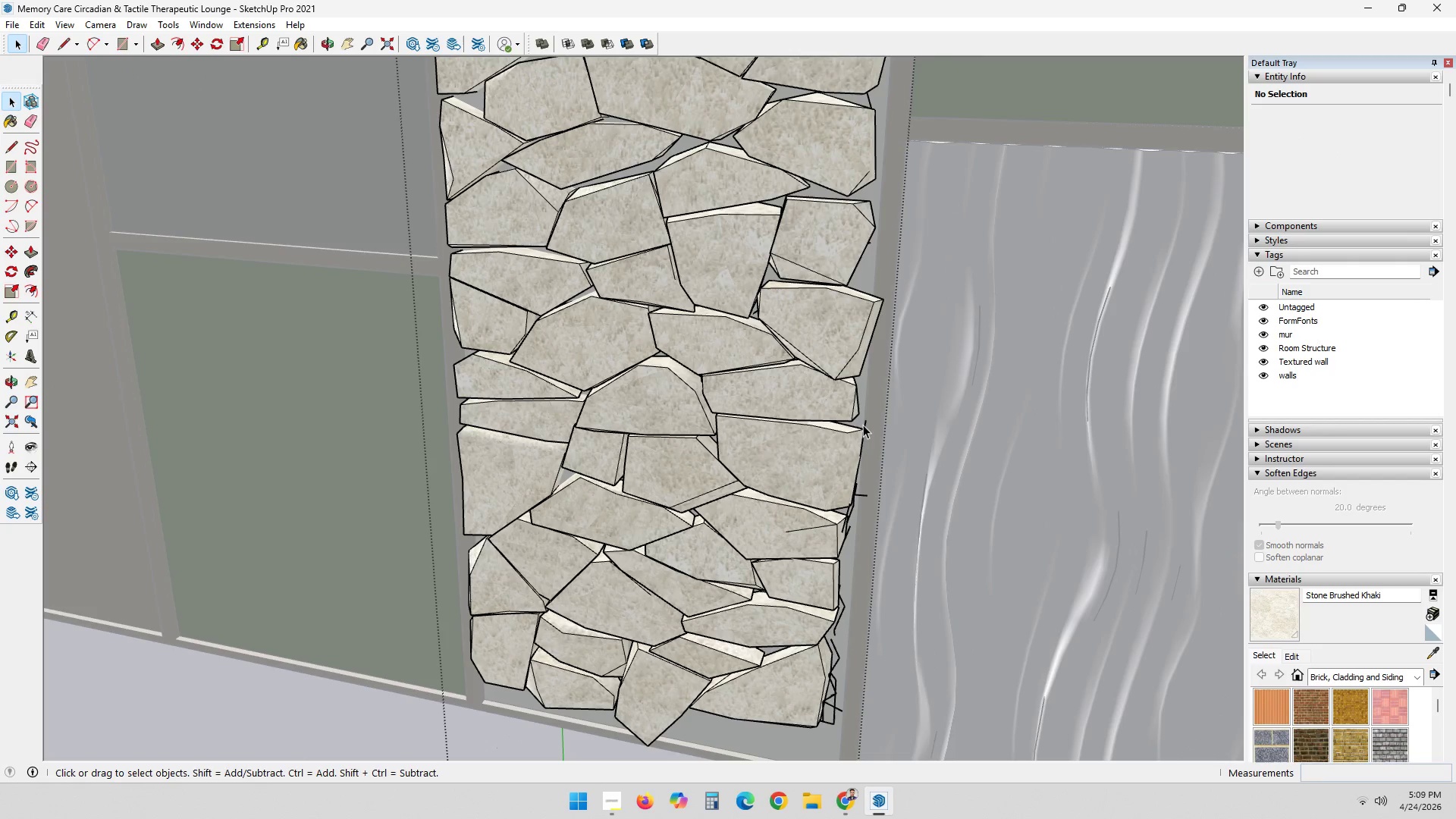 
left_click([867, 424])
 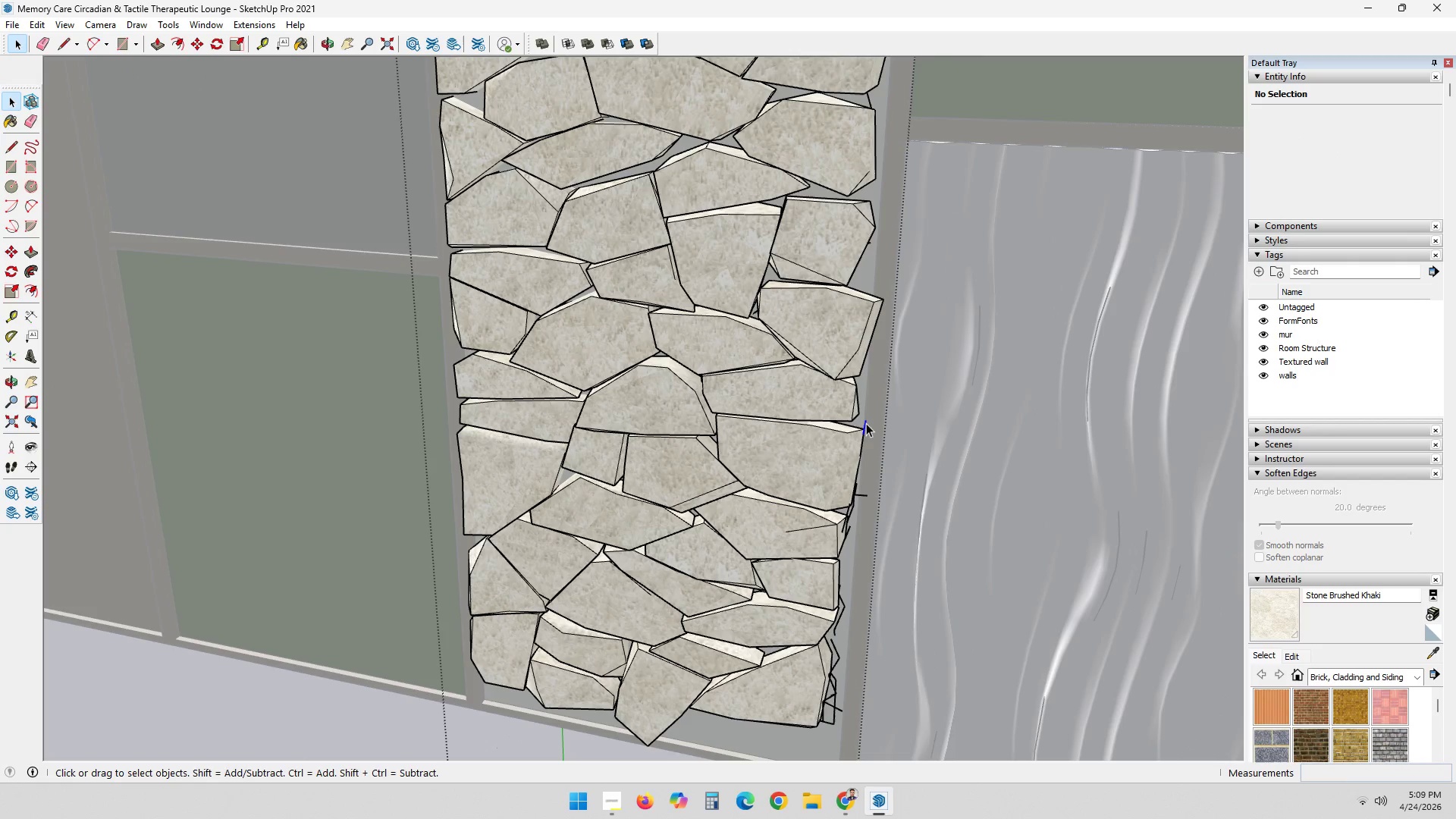 
key(Delete)
 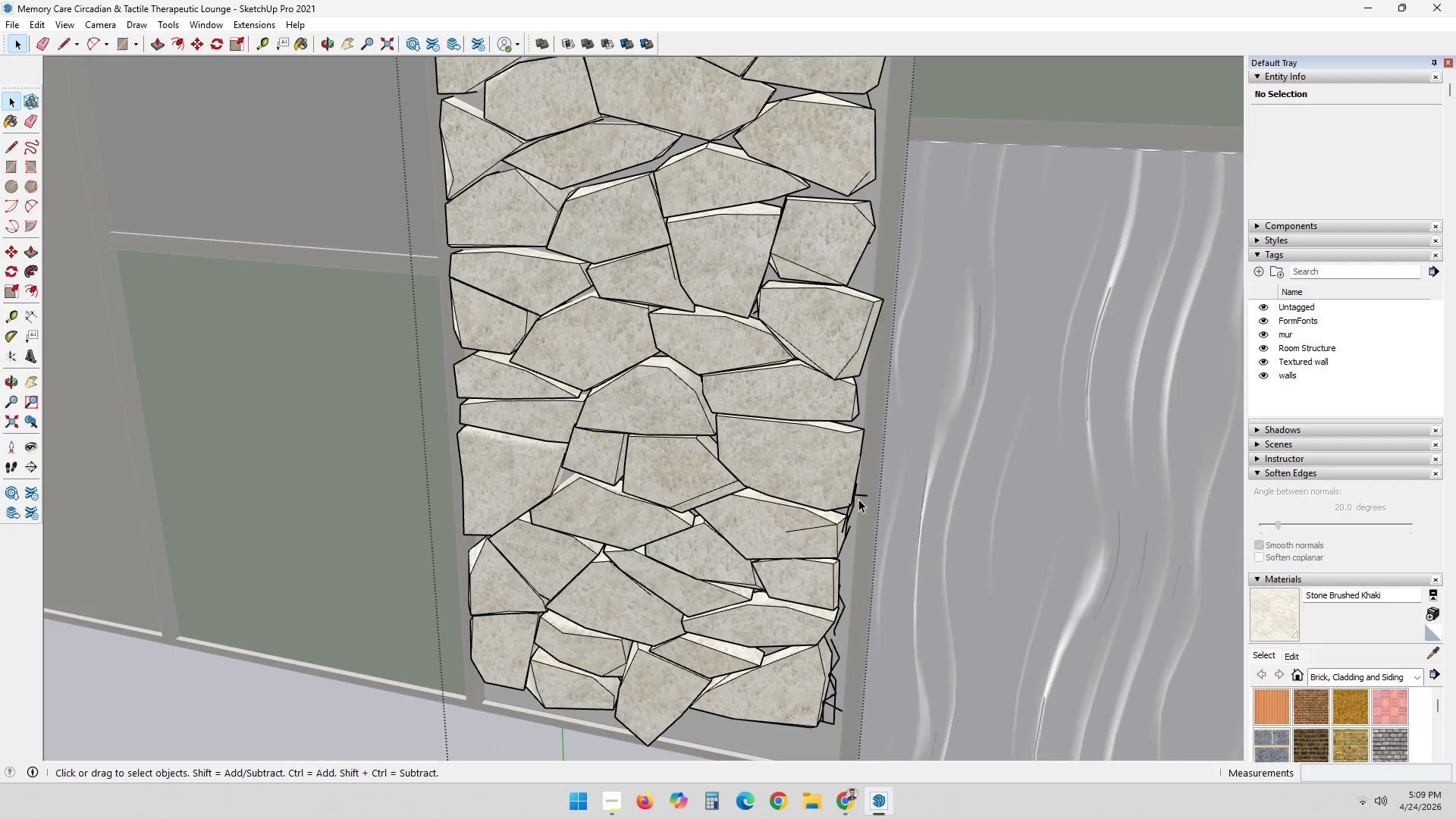 
left_click([858, 496])
 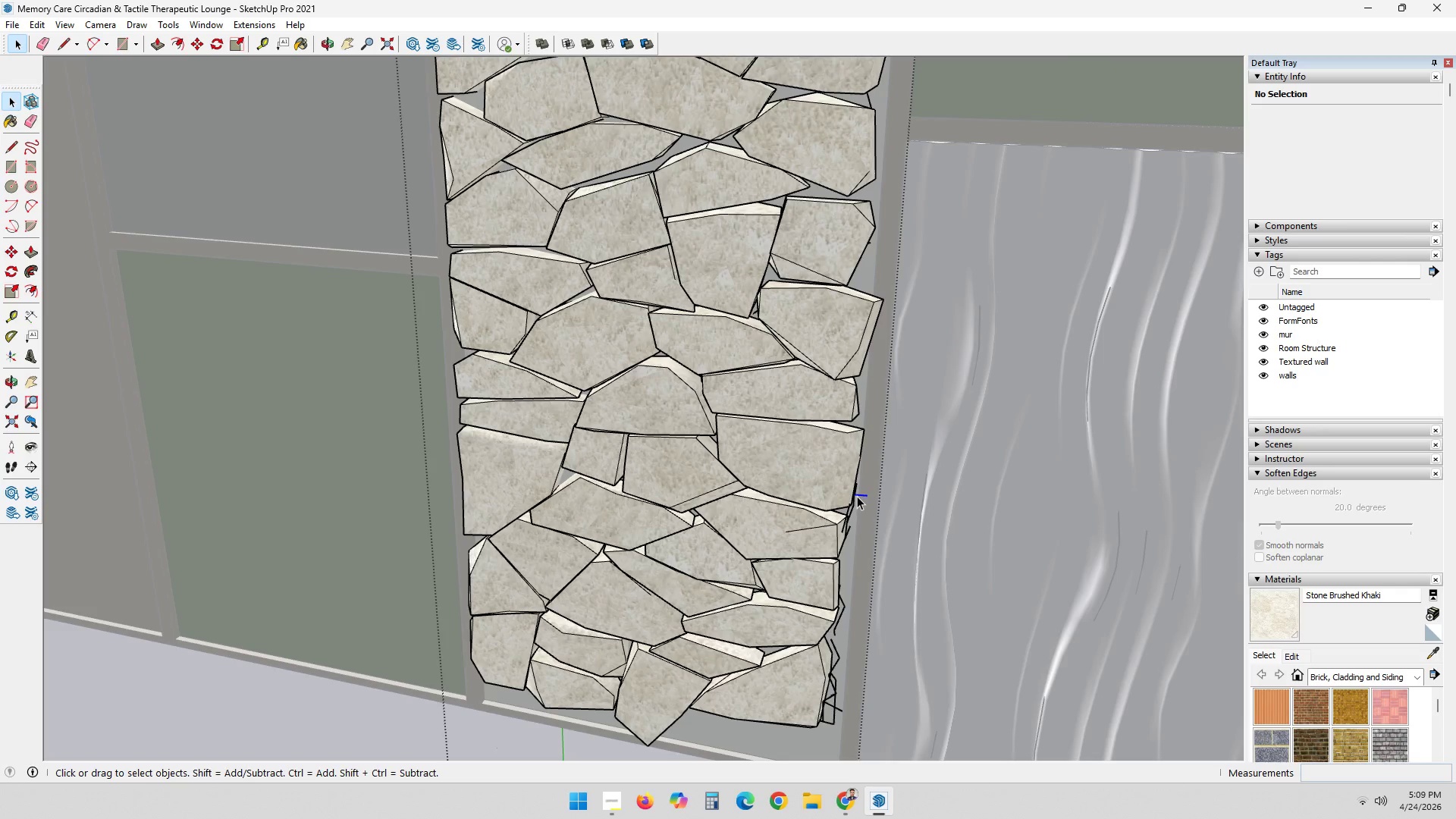 
key(Delete)
 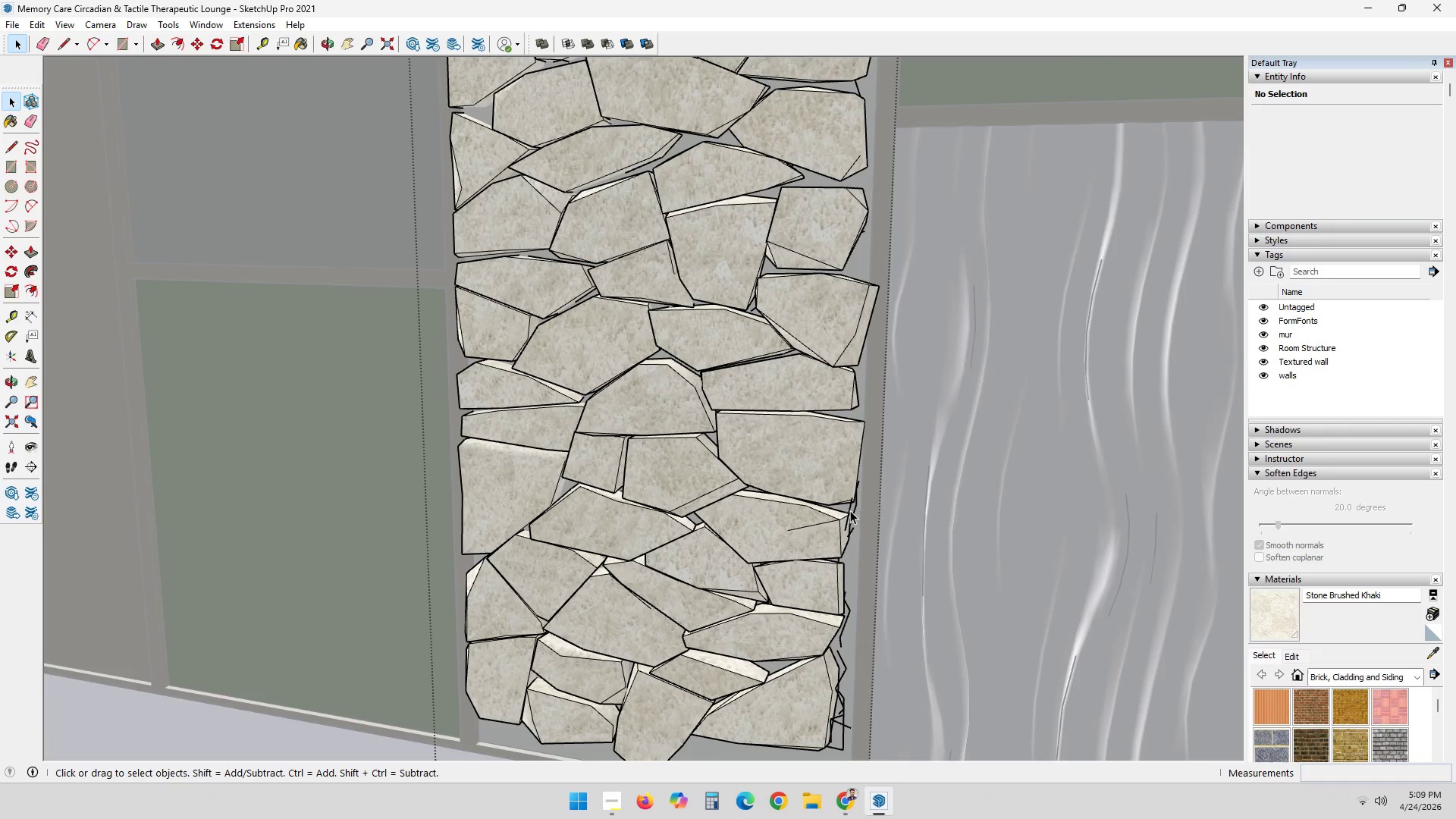 
left_click([850, 509])
 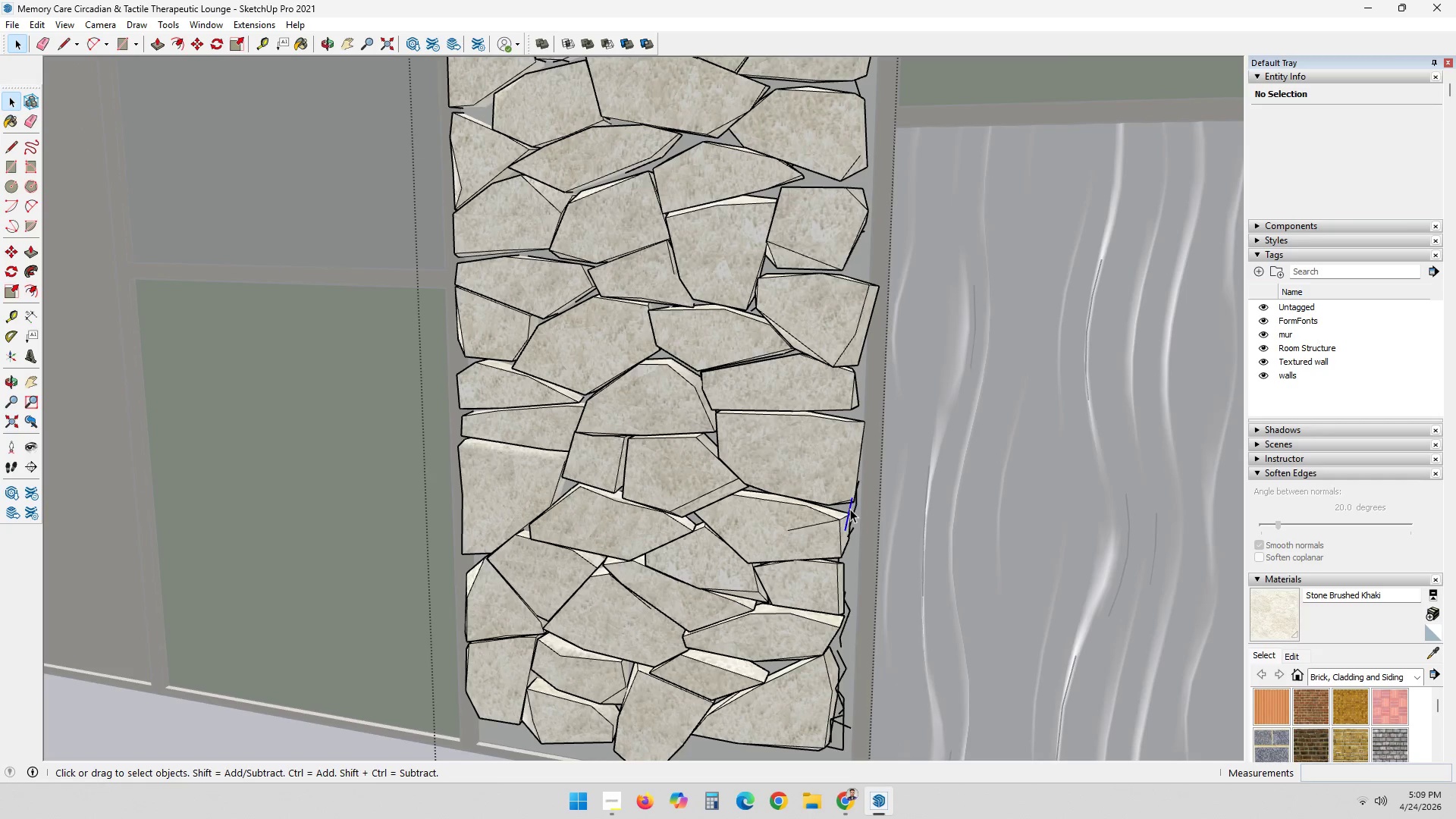 
key(Delete)
 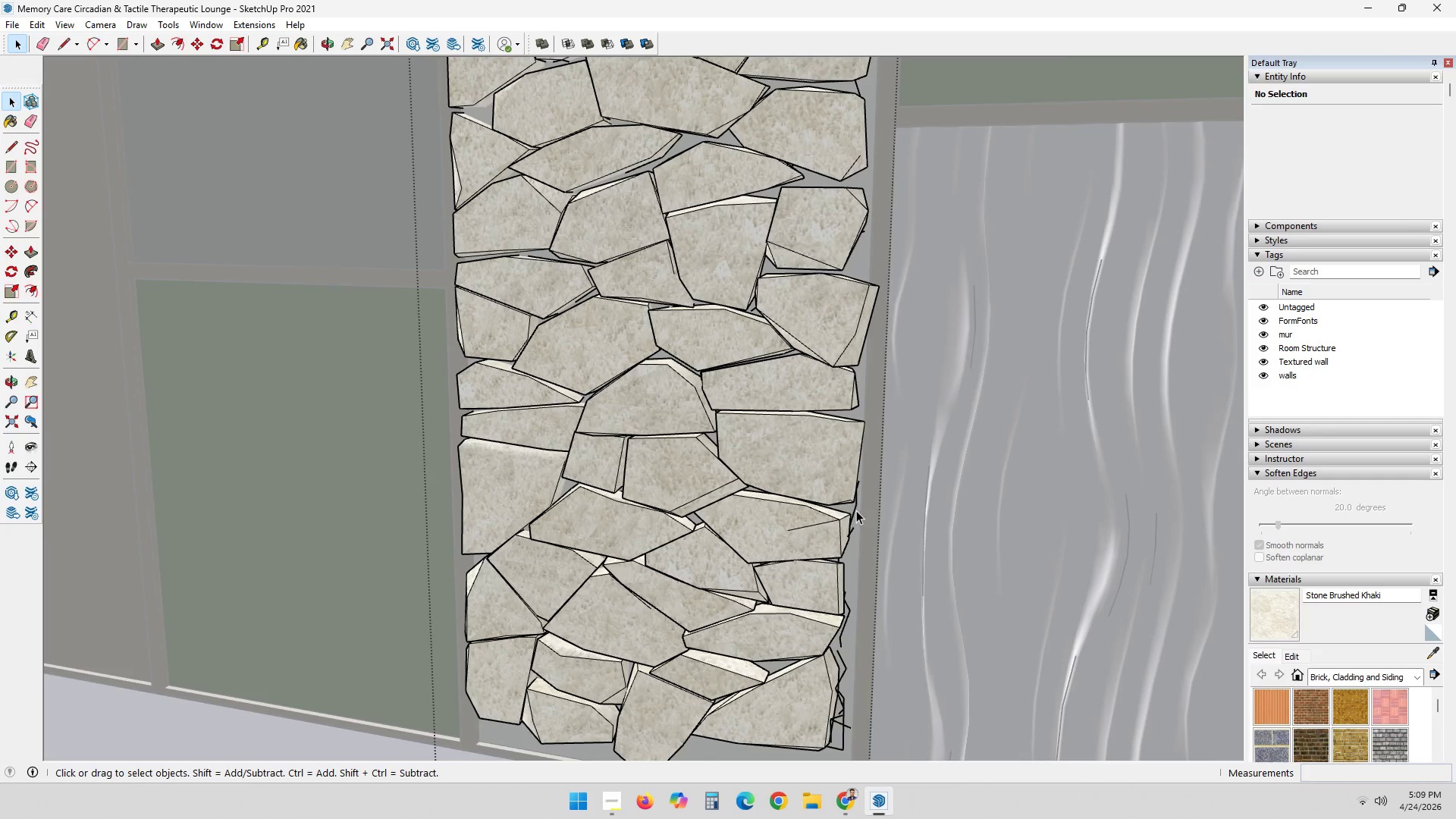 
left_click([856, 510])
 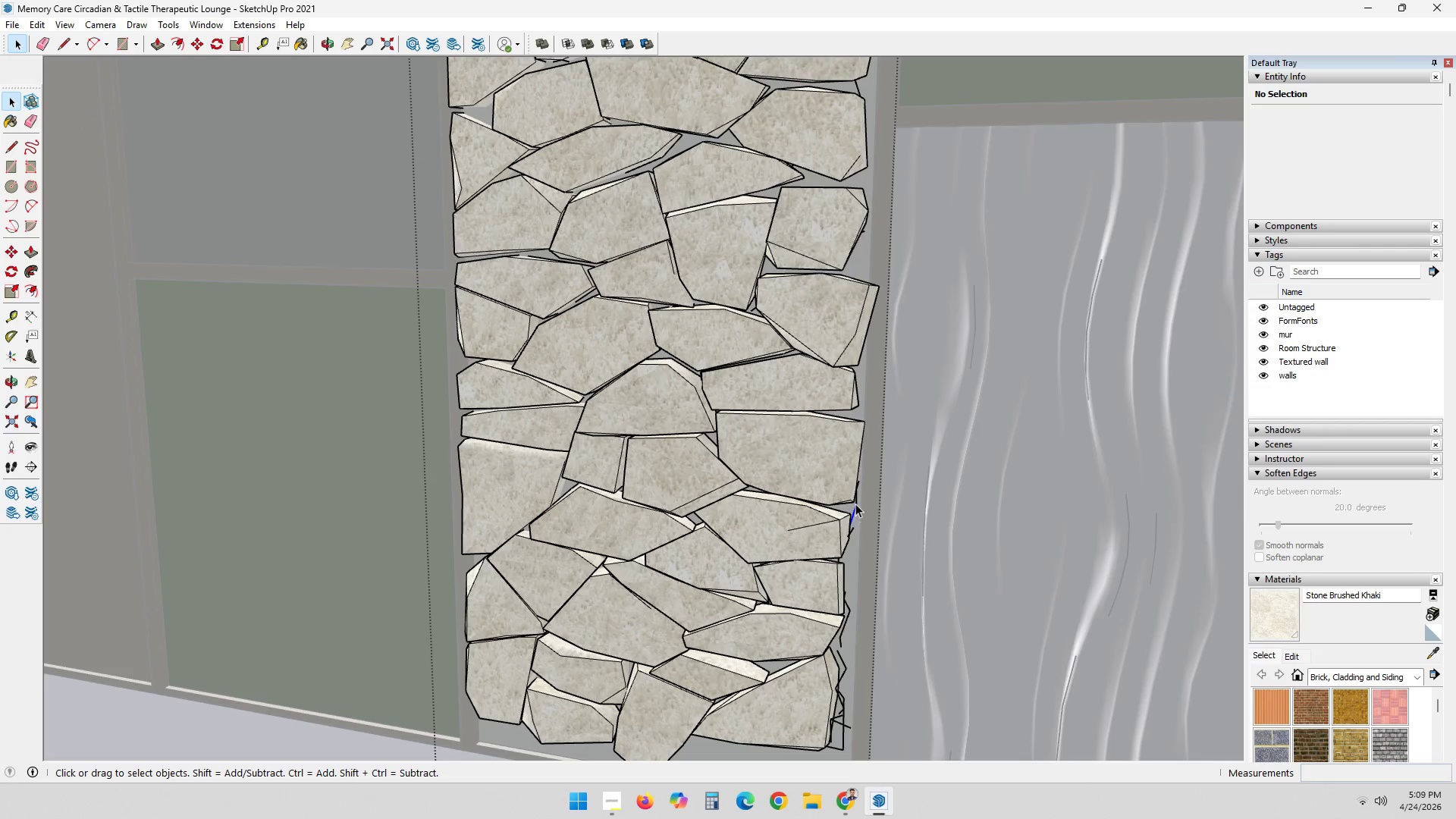 
key(Delete)
 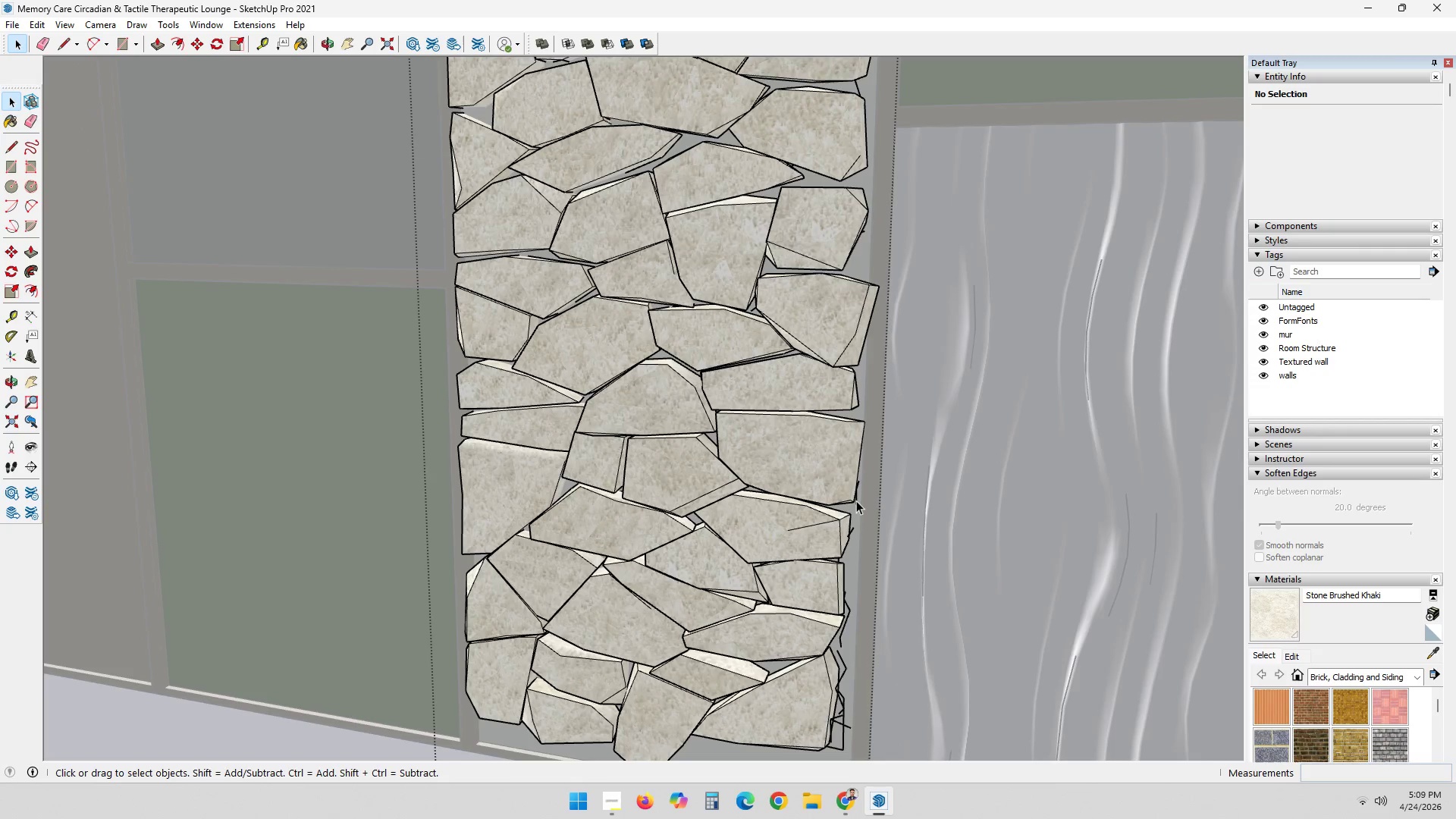 
left_click([856, 500])
 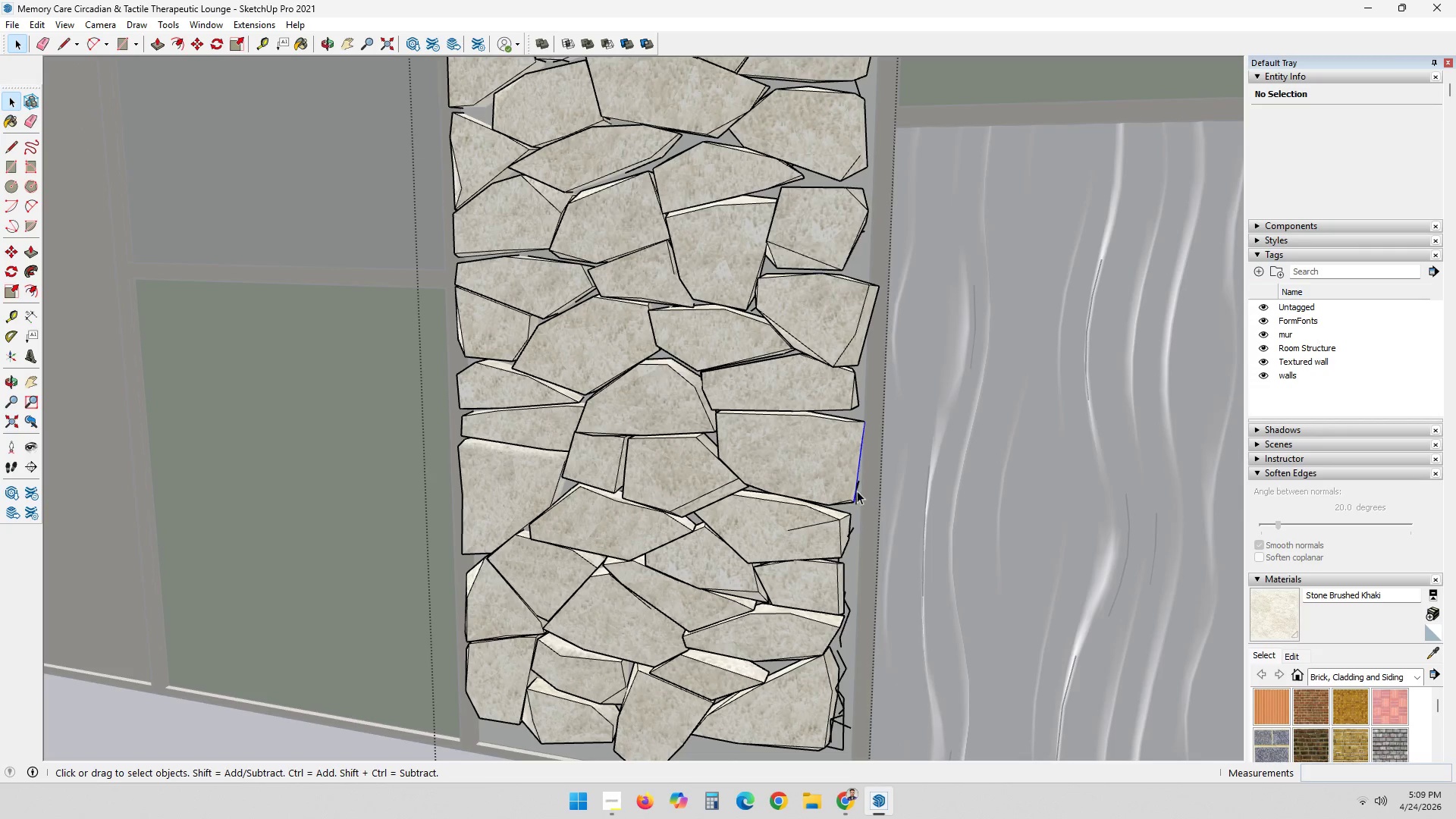 
key(Delete)
 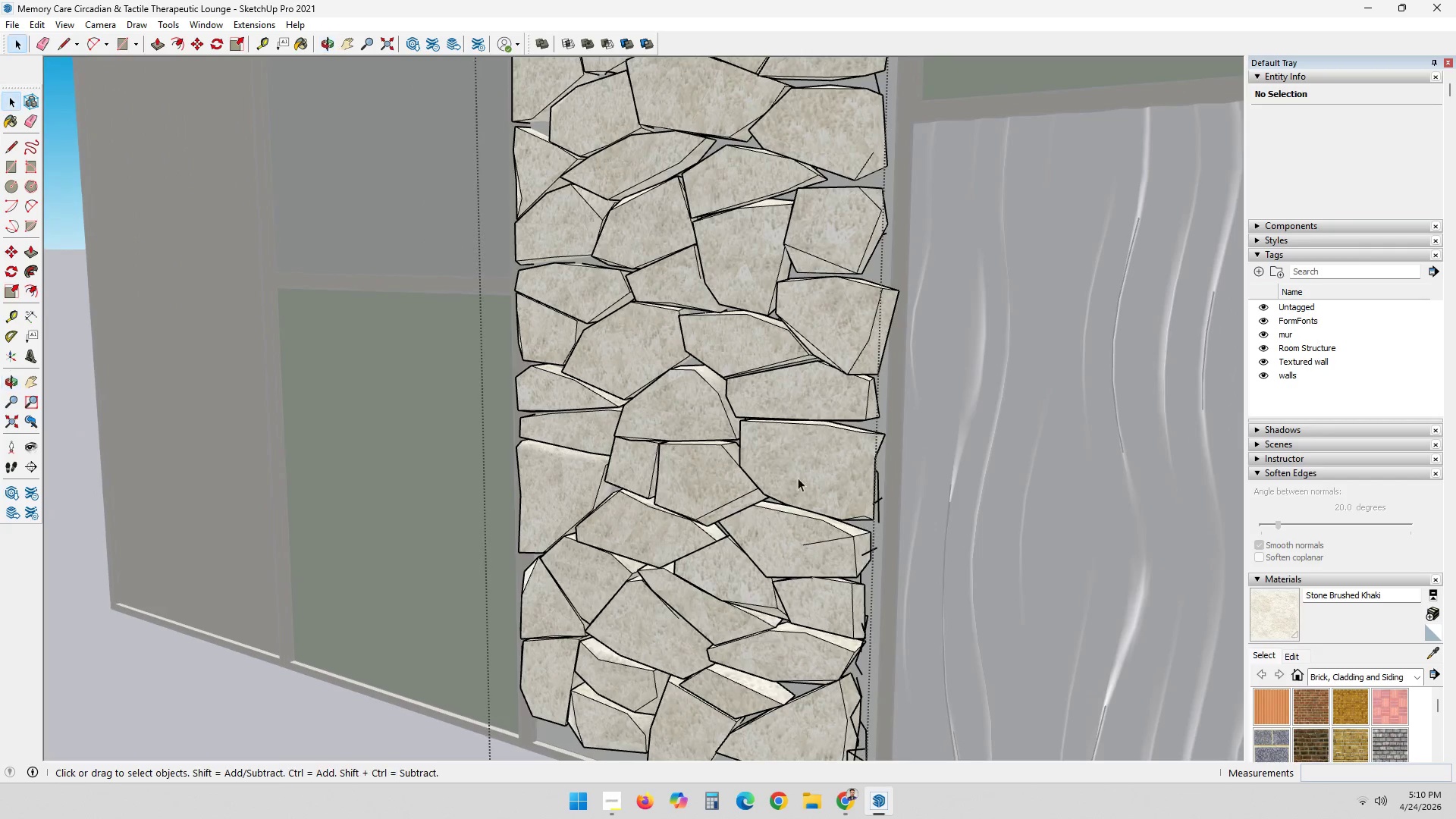 
key(Control+Z)
 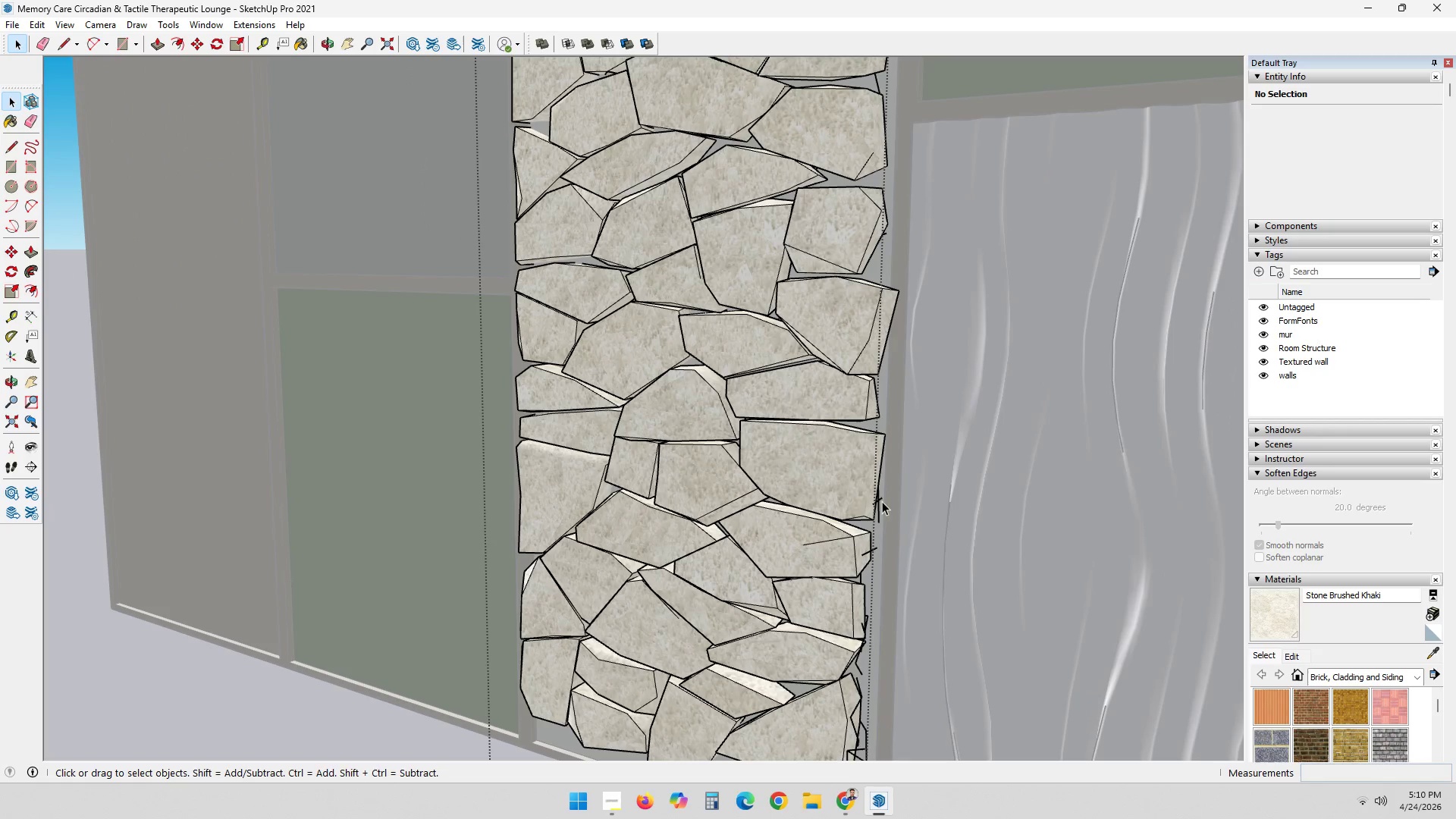 
left_click([881, 501])
 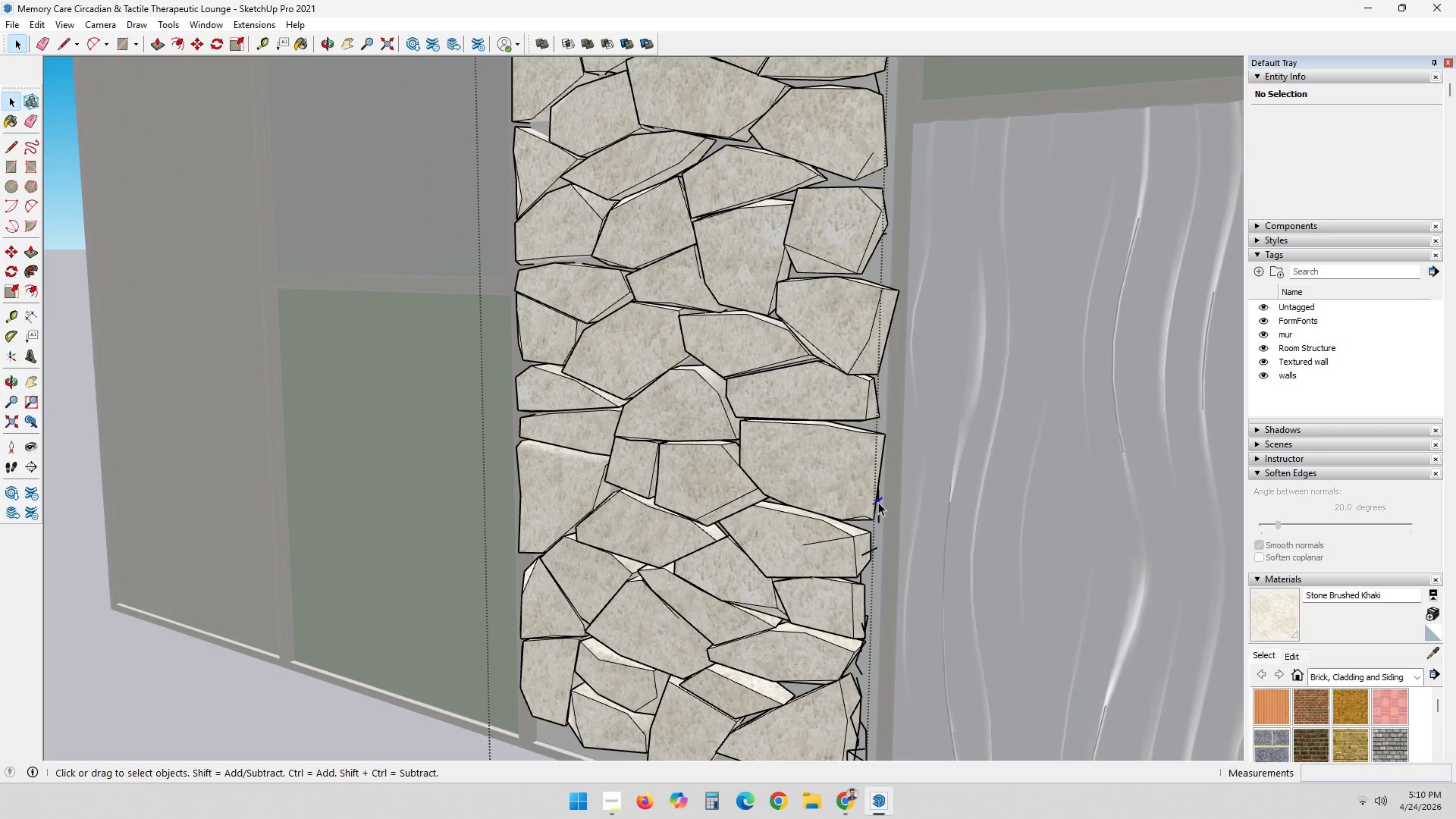 
key(Delete)
 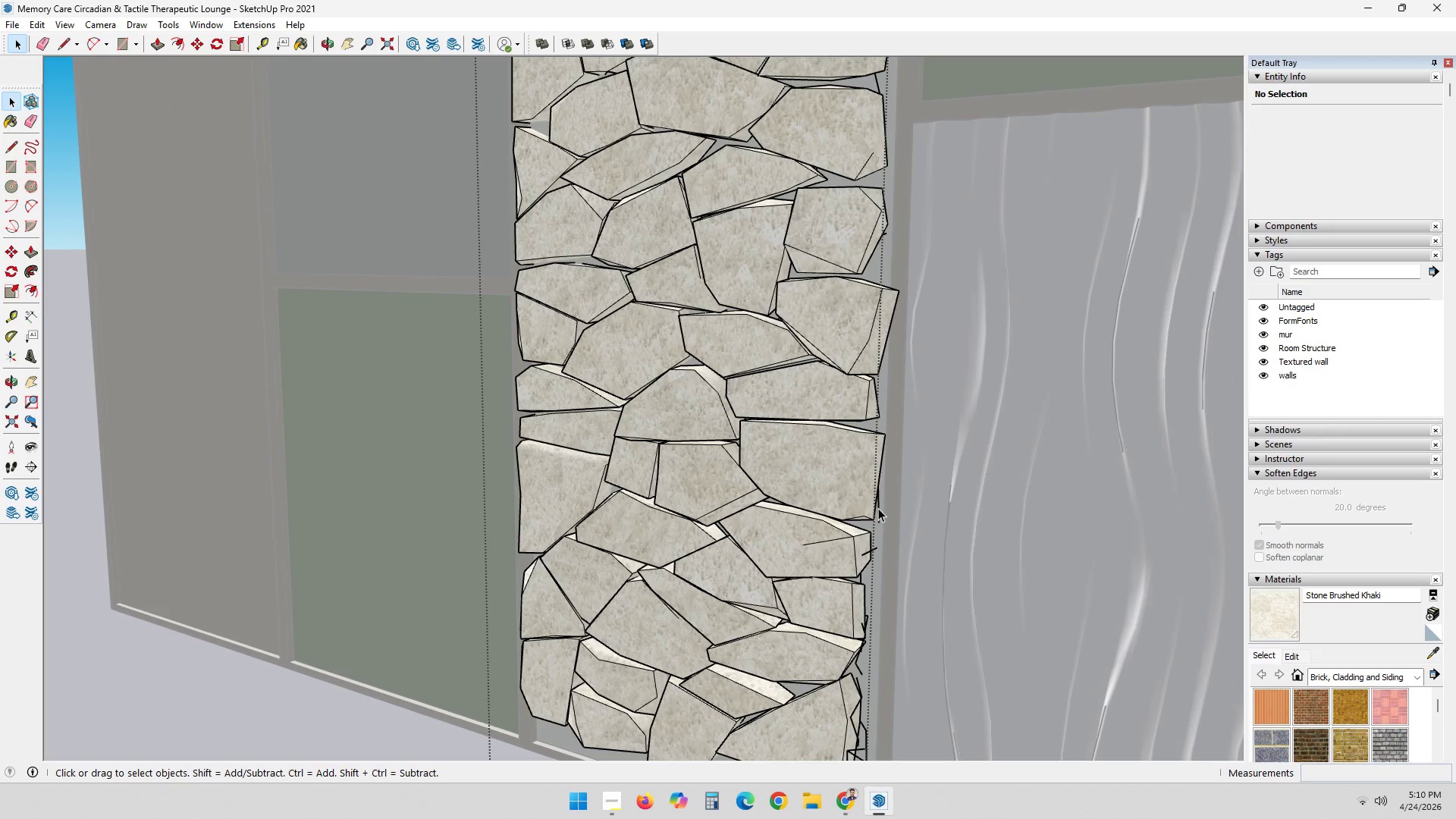 
left_click([879, 508])
 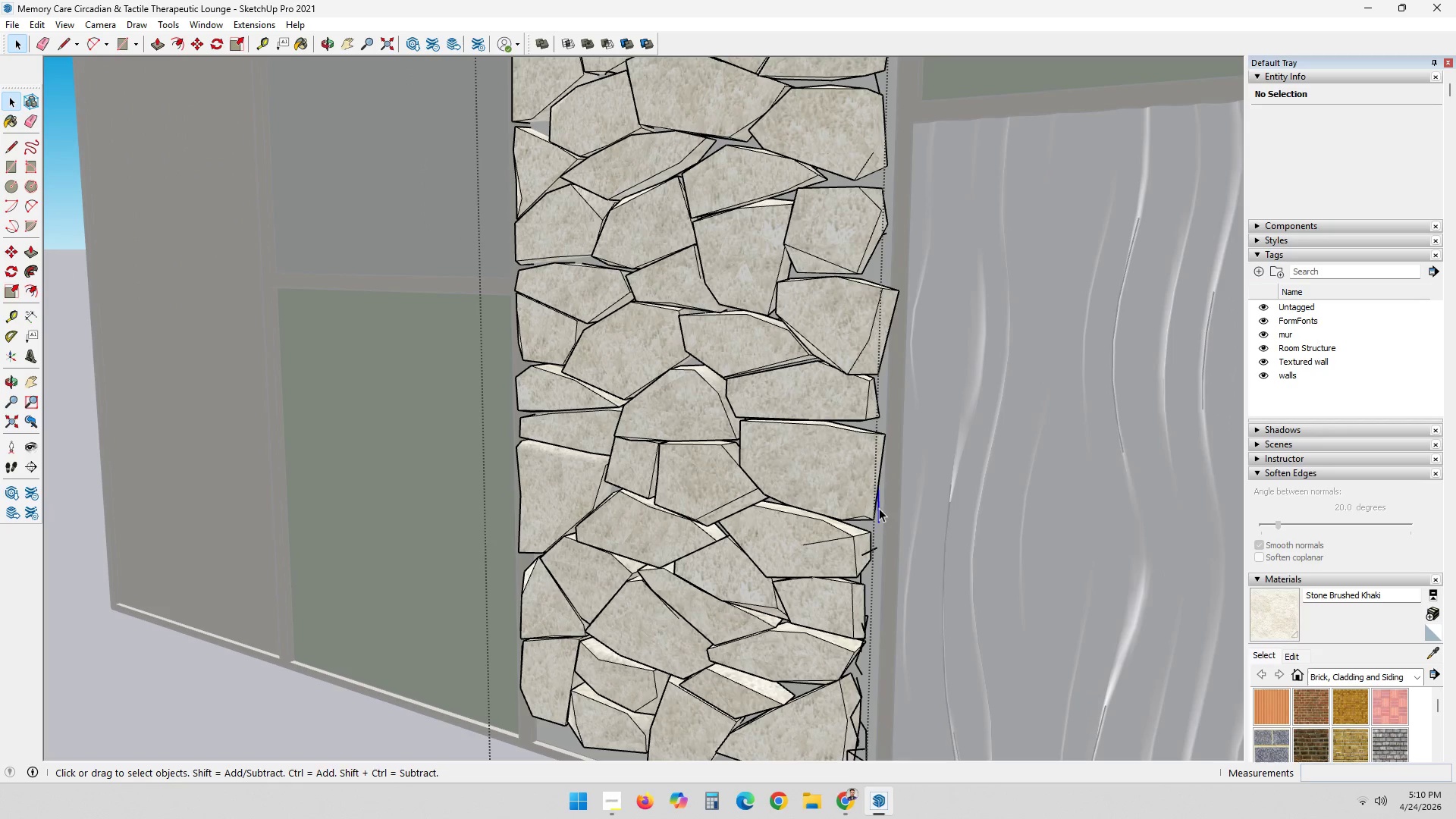 
key(Delete)
 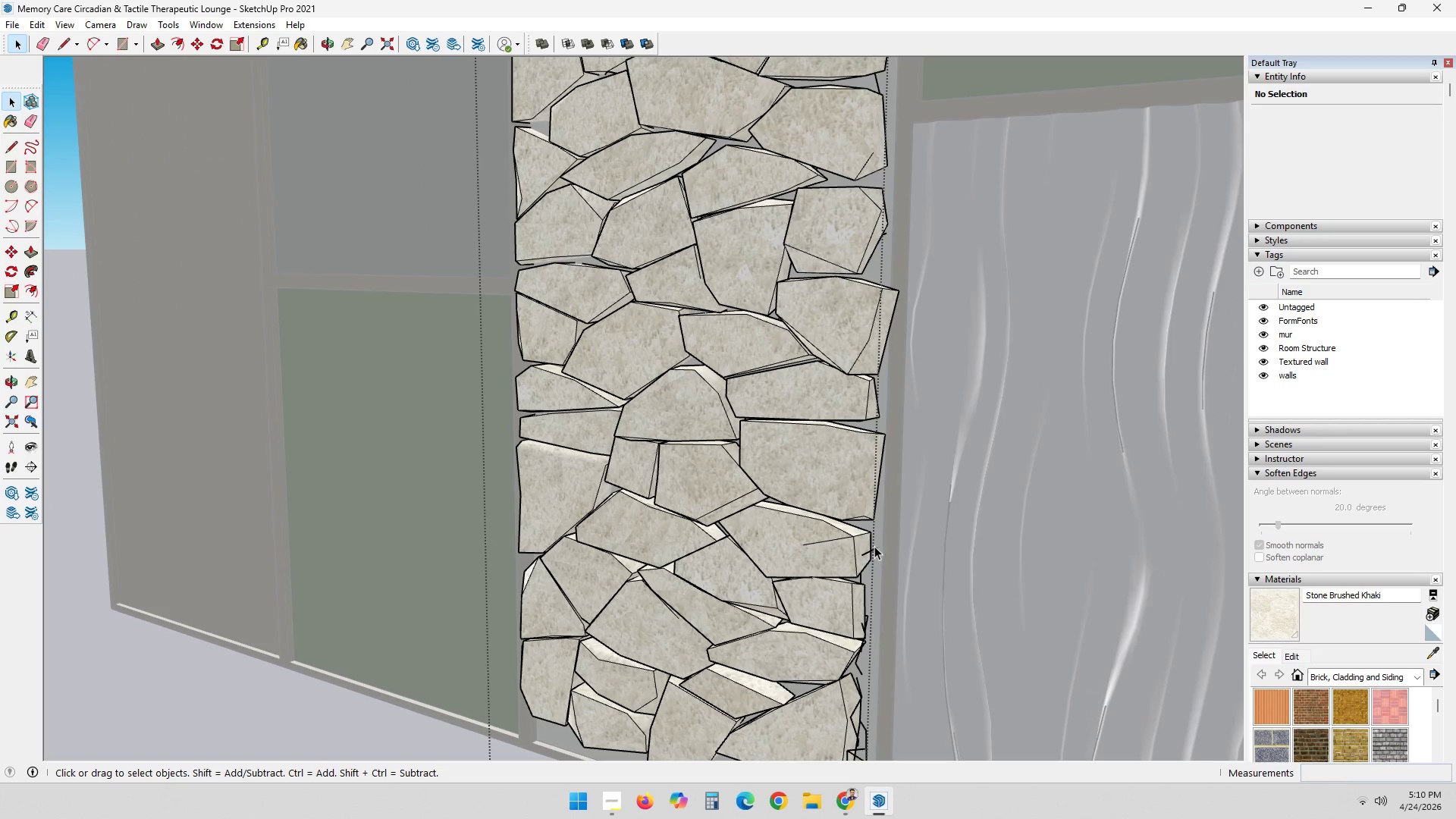 
left_click([877, 548])
 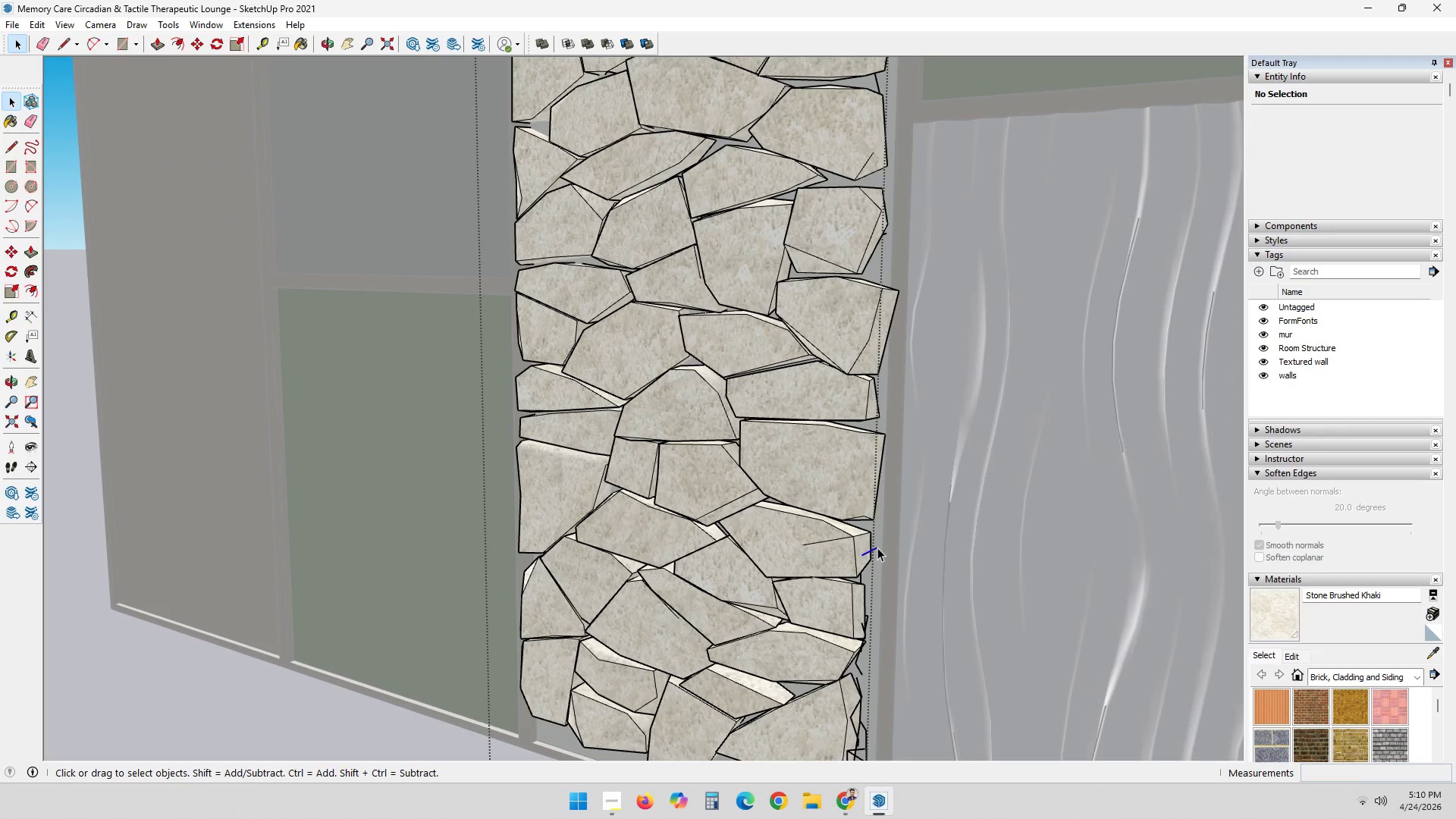 
key(Delete)
 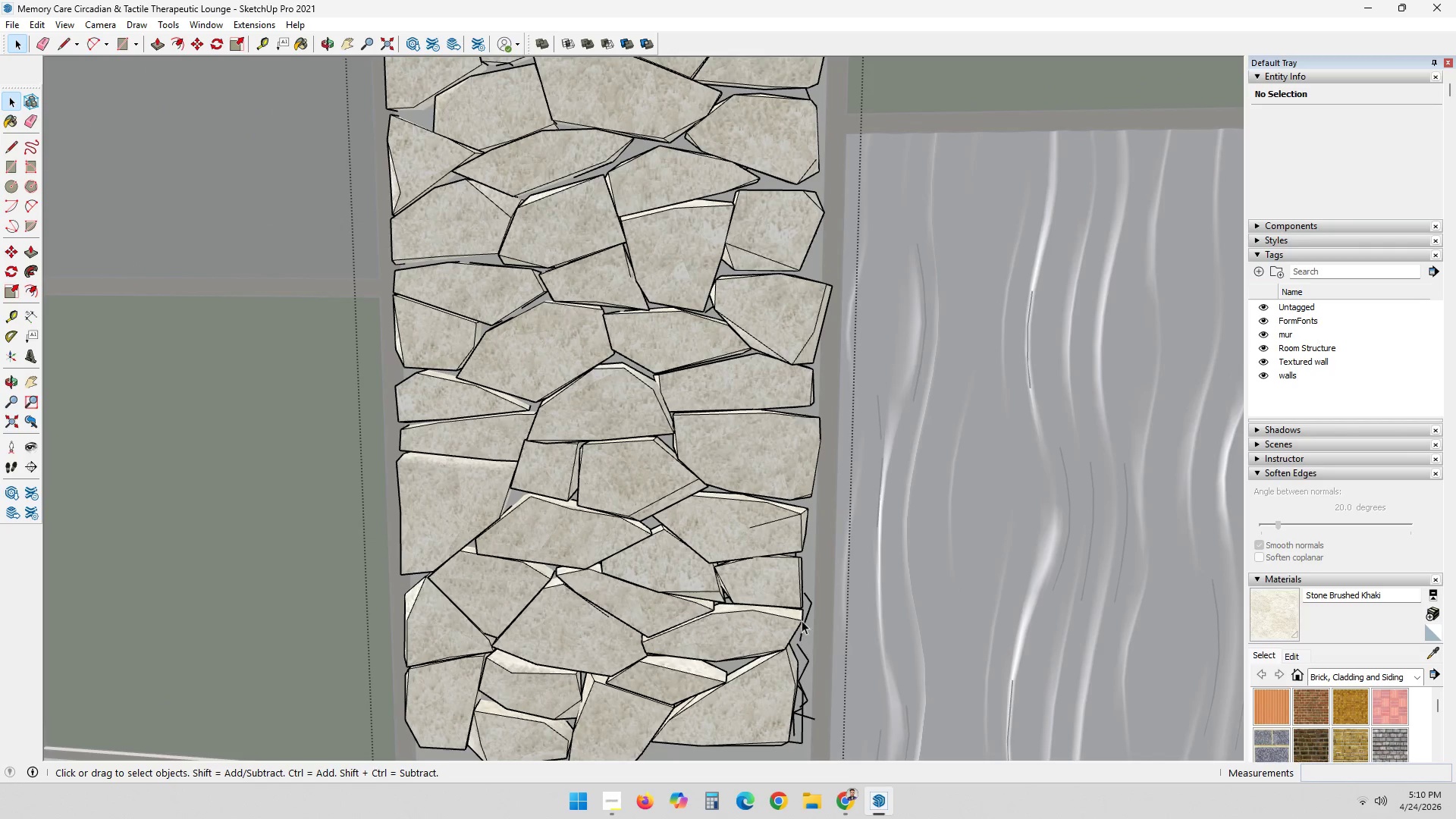 
left_click([811, 607])
 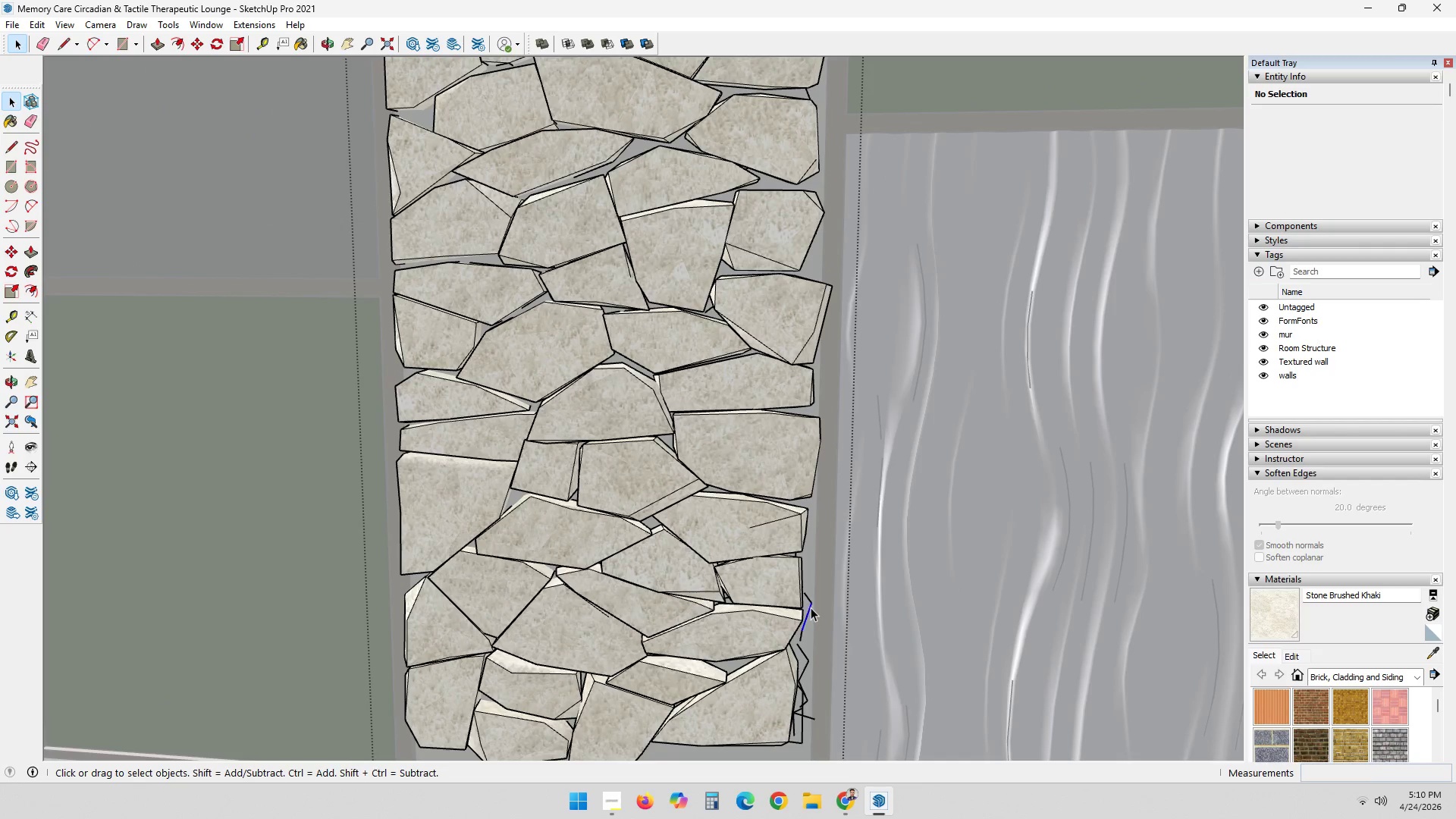 
key(Delete)
 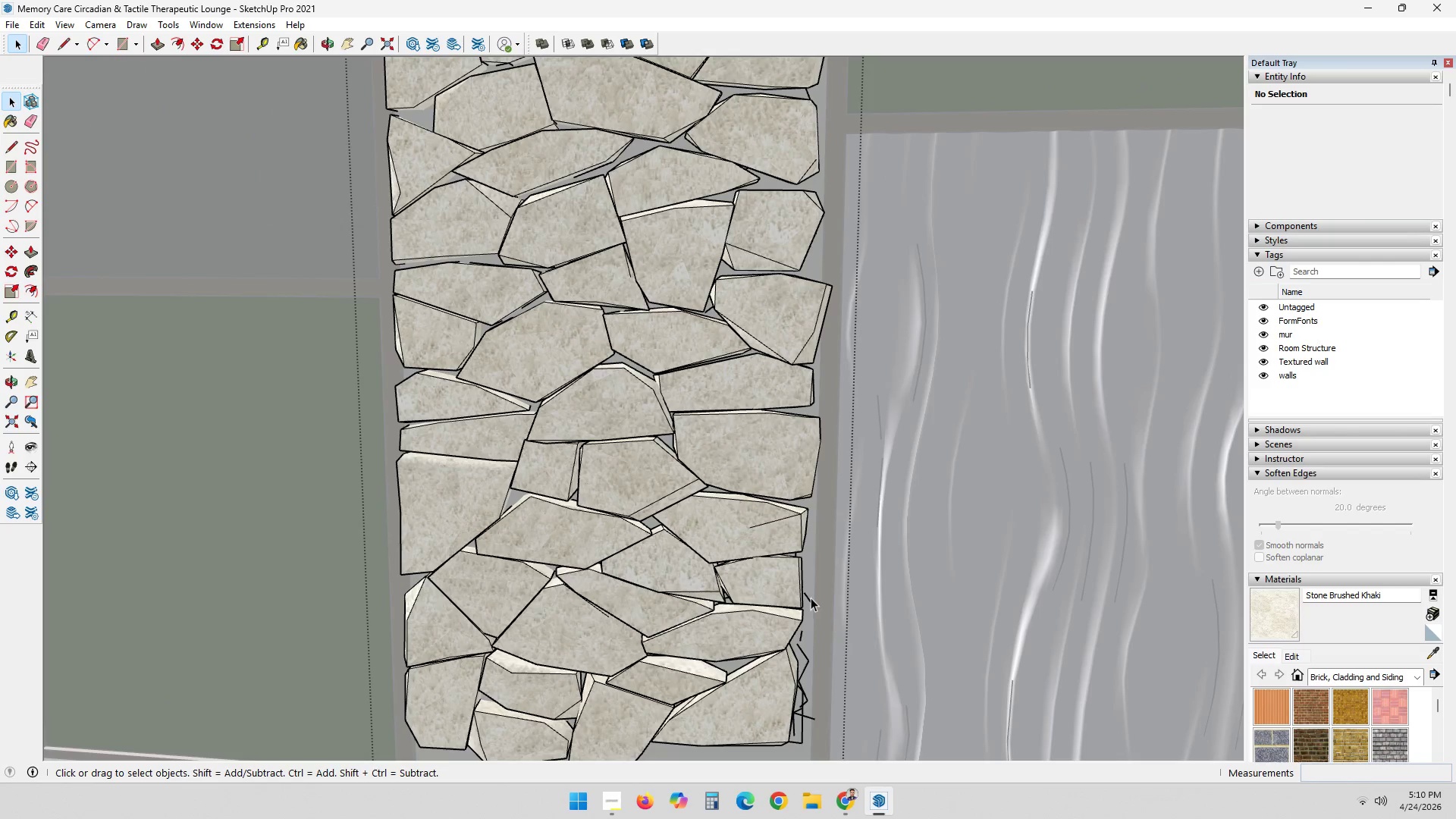 
left_click([807, 598])
 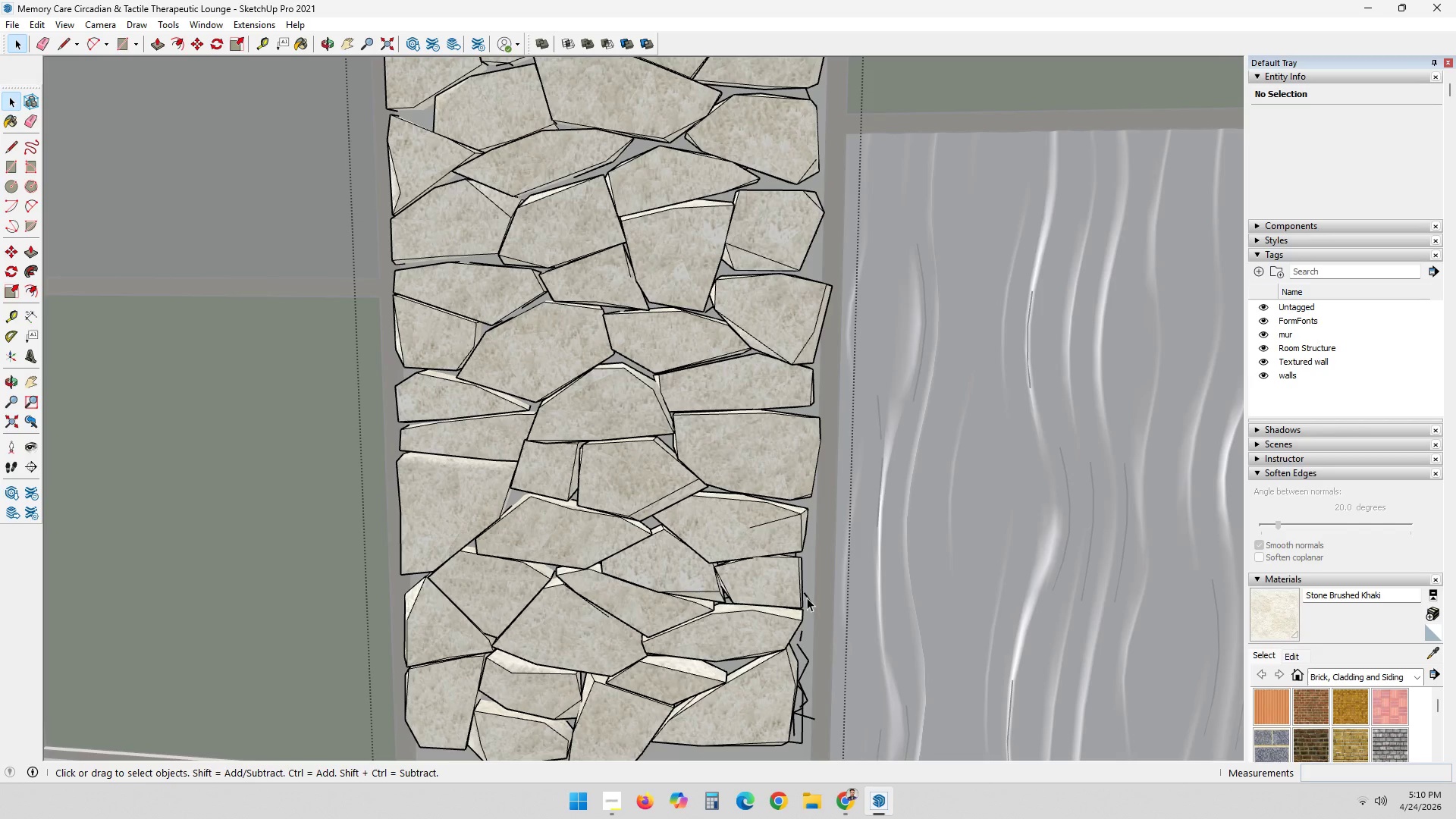 
key(Delete)
 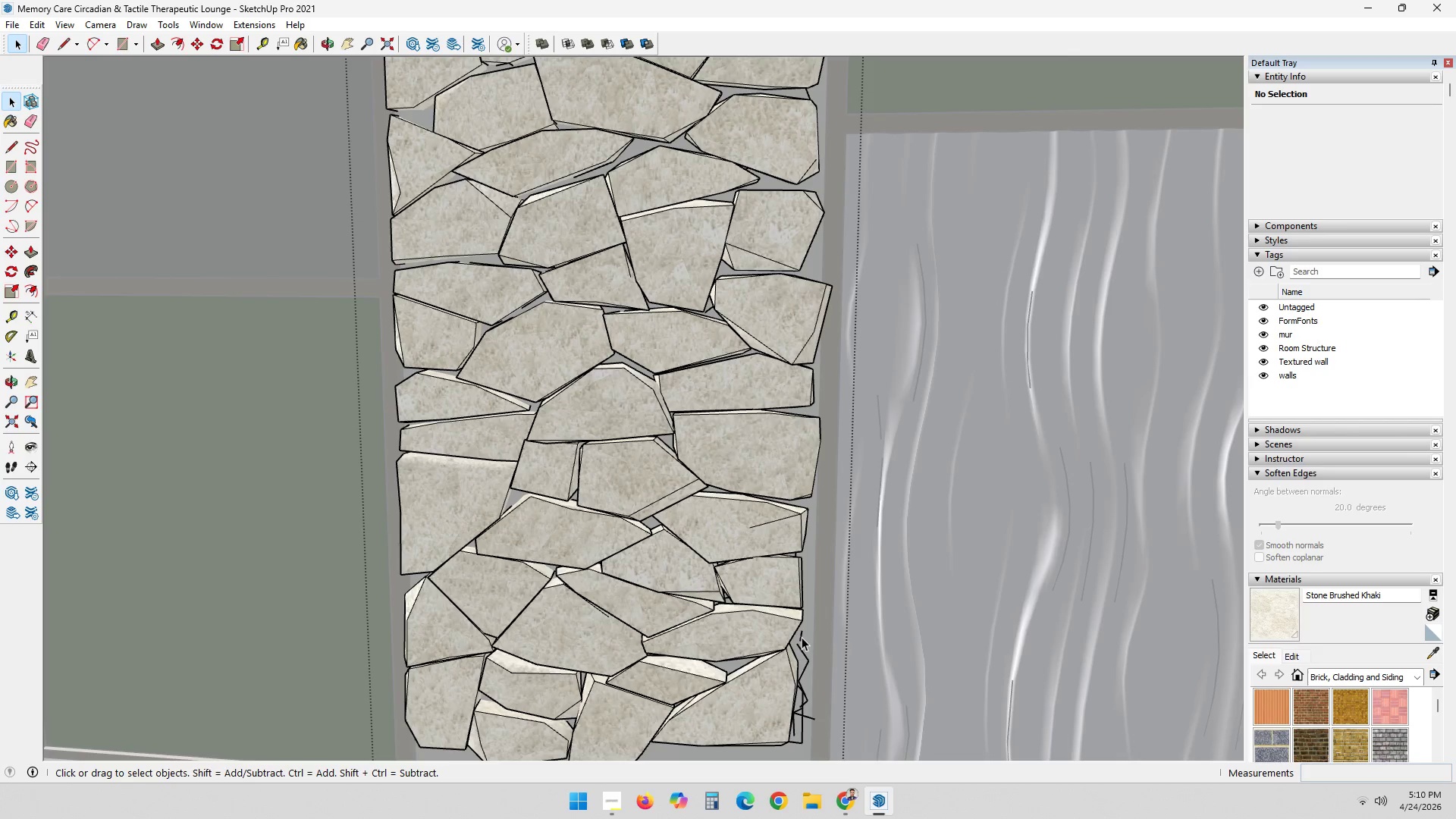 
left_click([802, 637])
 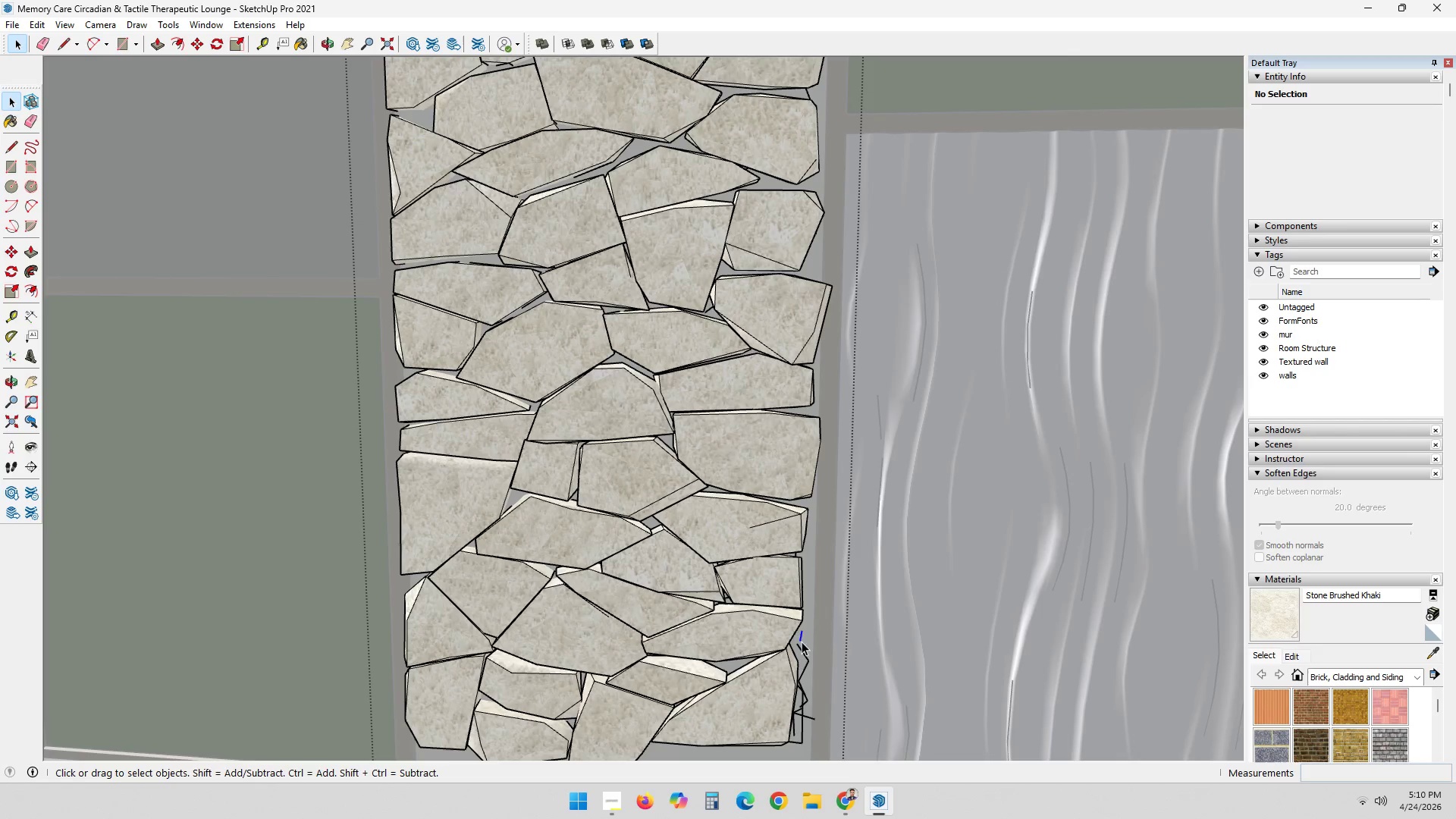 
key(Delete)
 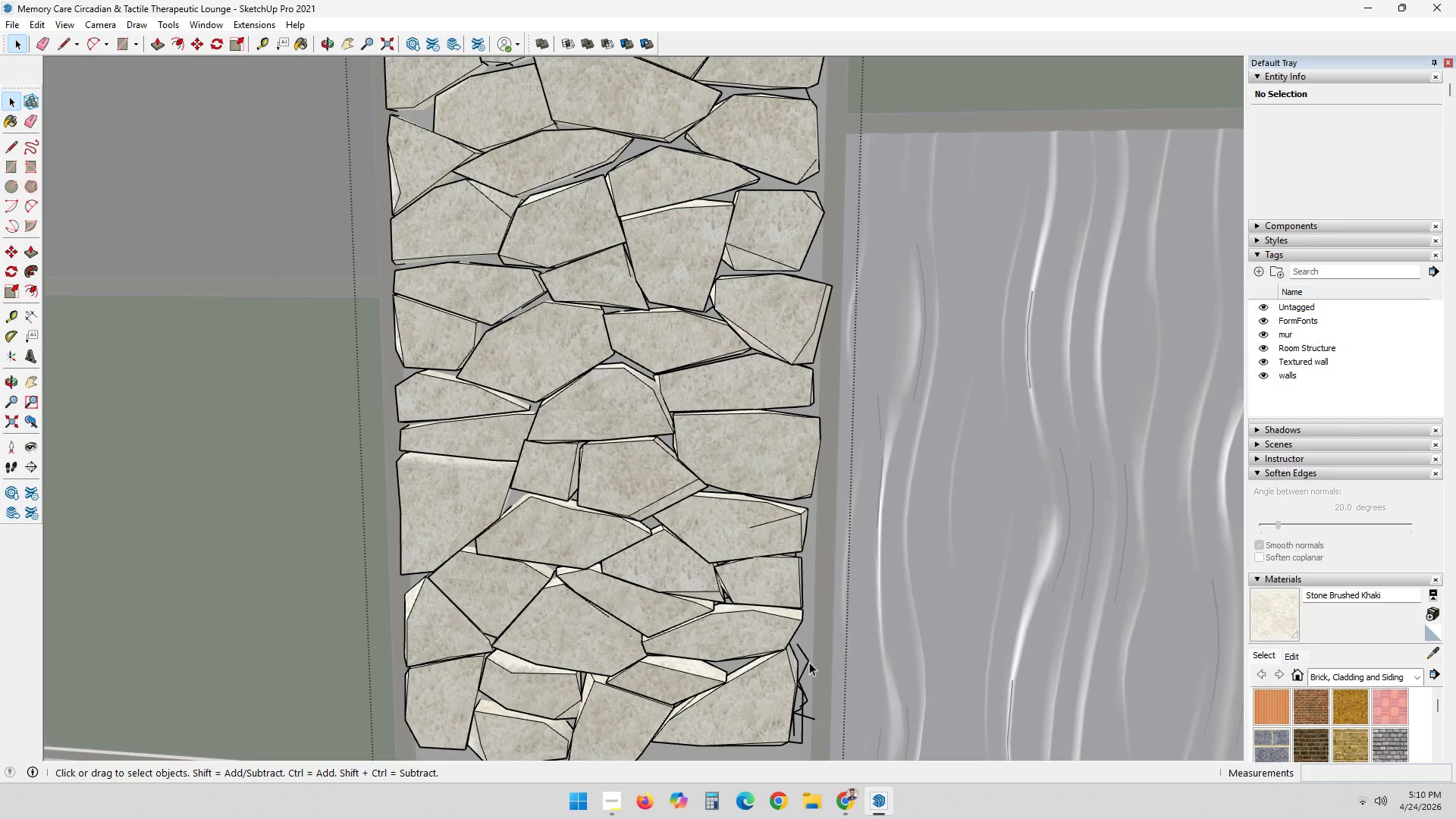 
left_click([808, 658])
 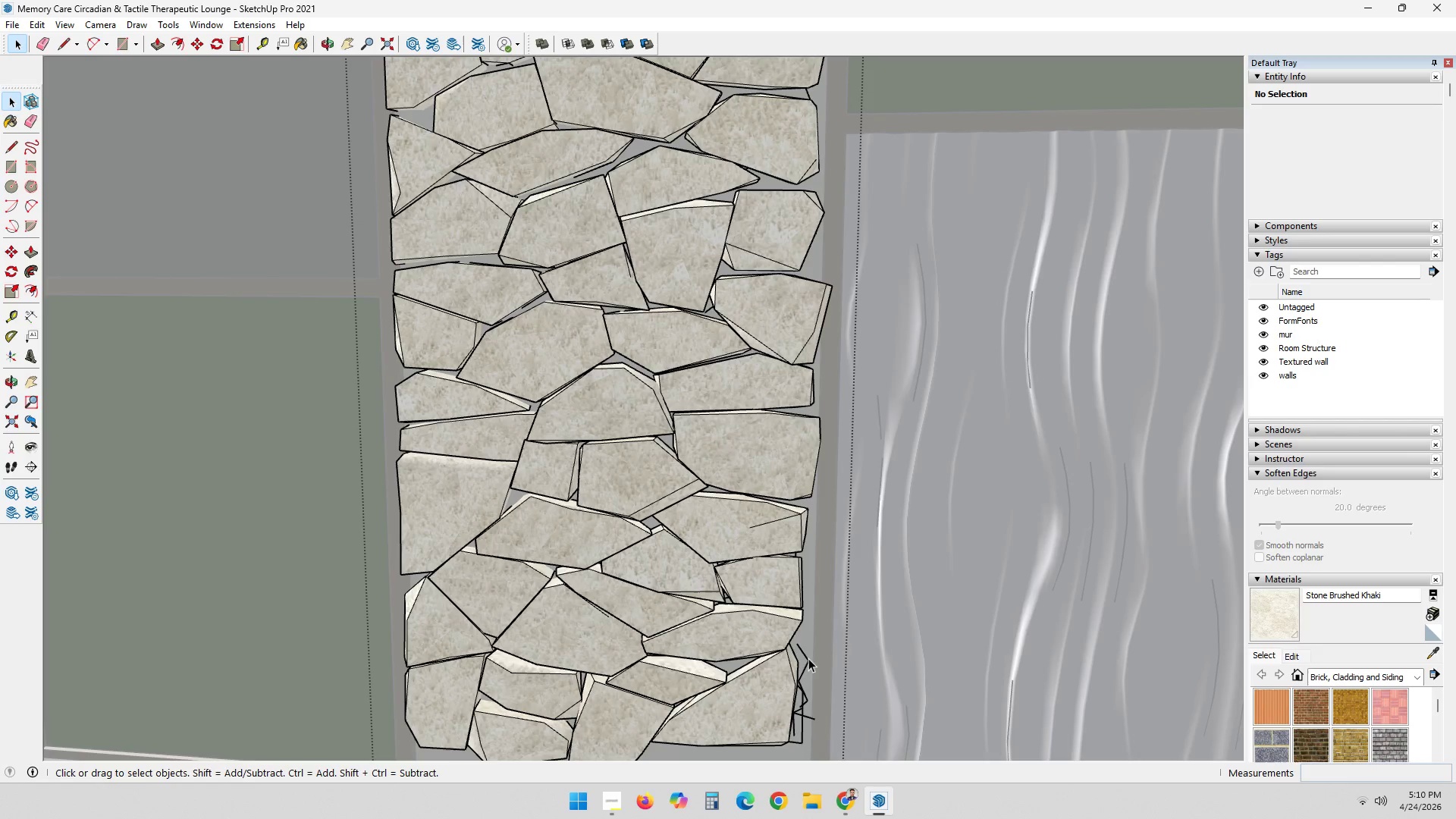 
key(Delete)
 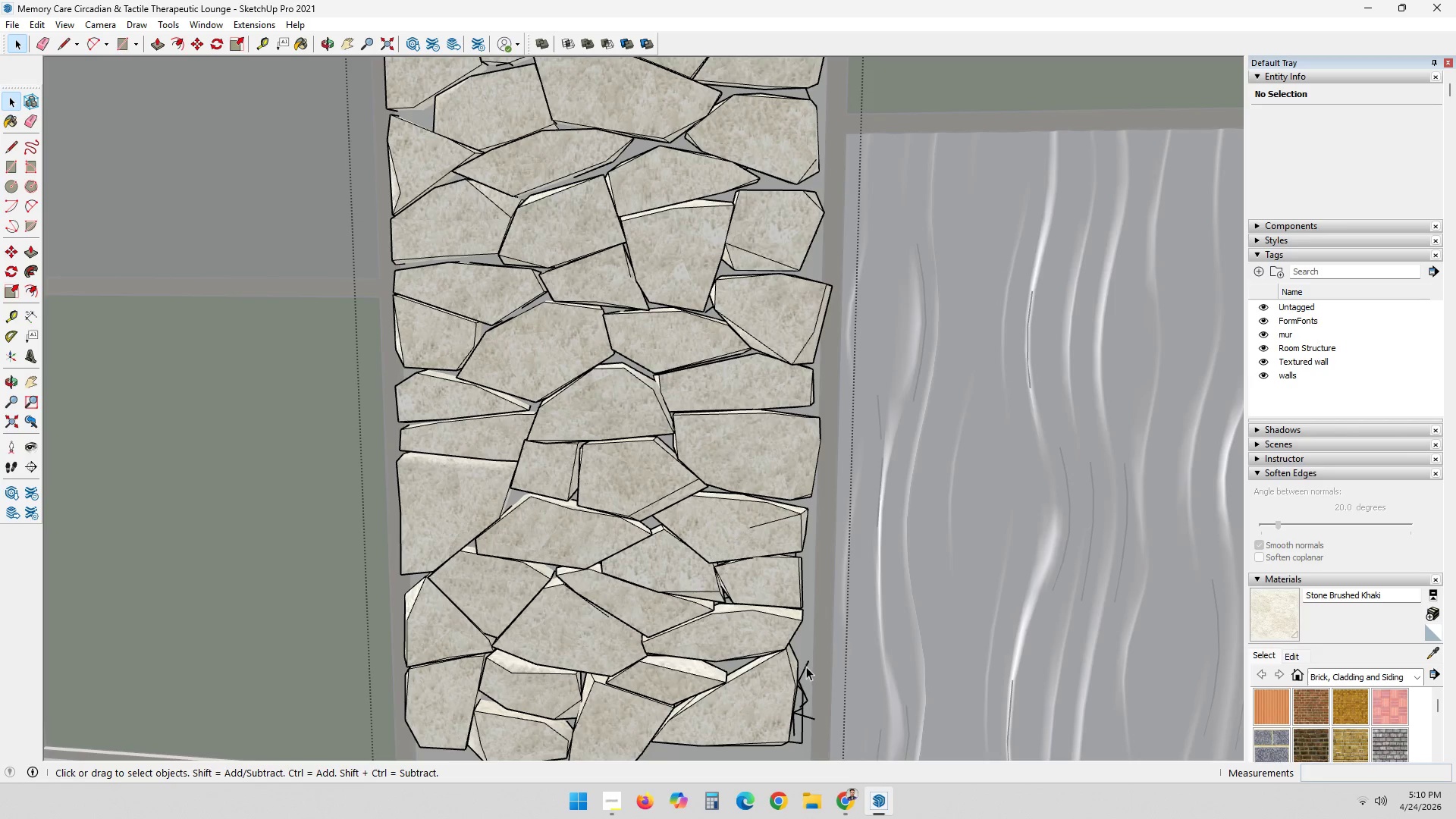 
double_click([805, 667])
 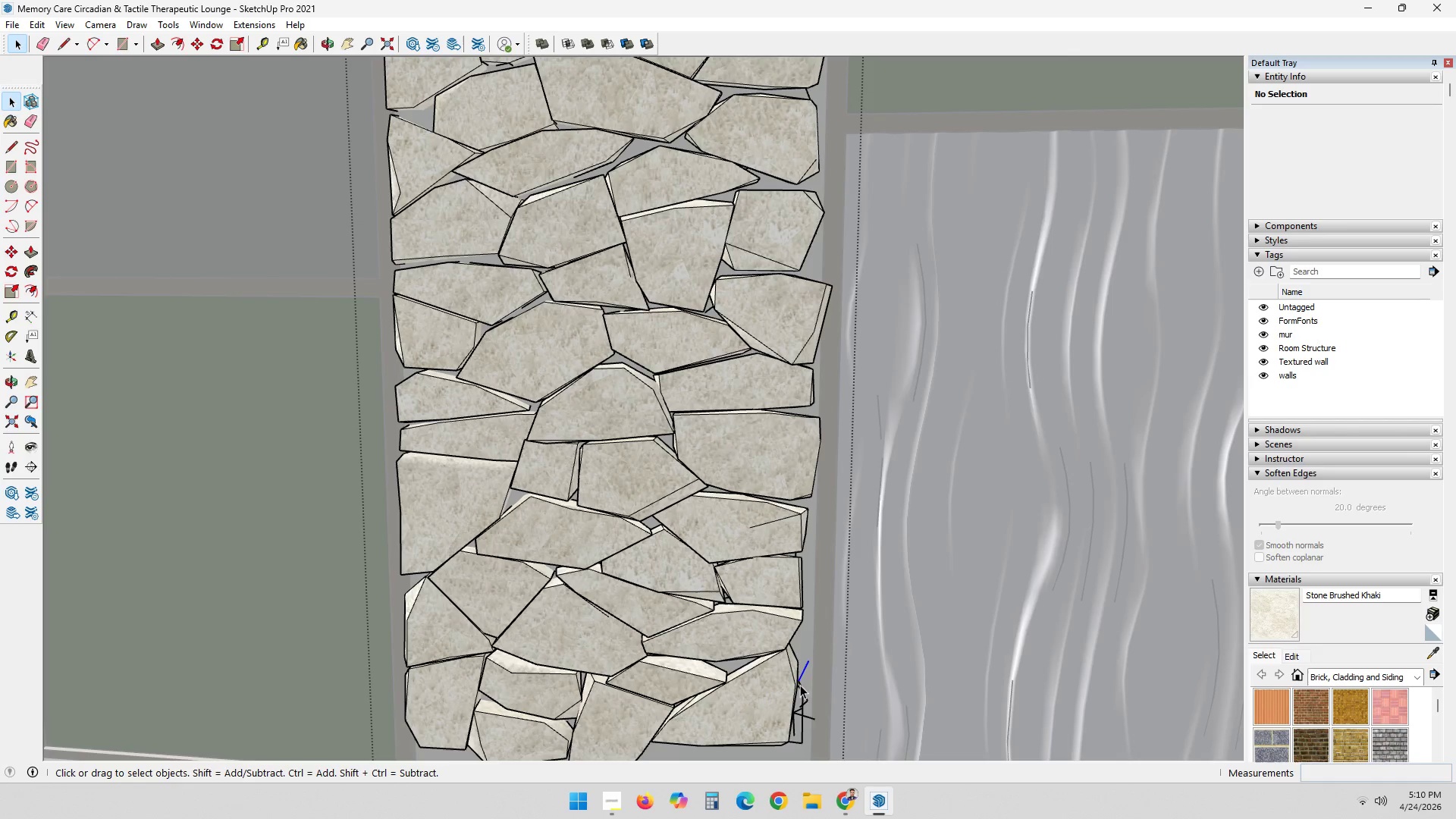 
key(Delete)
 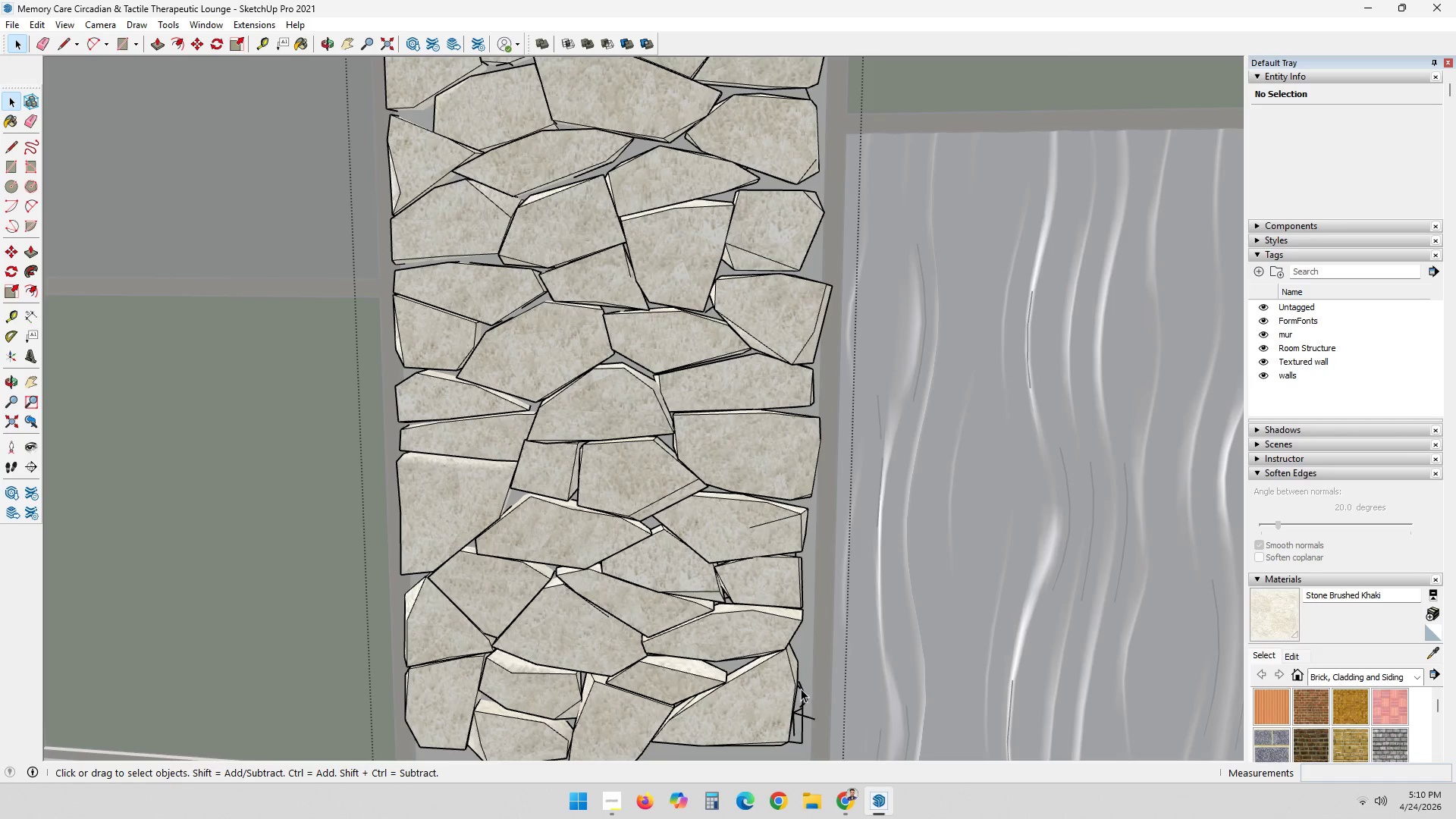 
left_click([801, 689])
 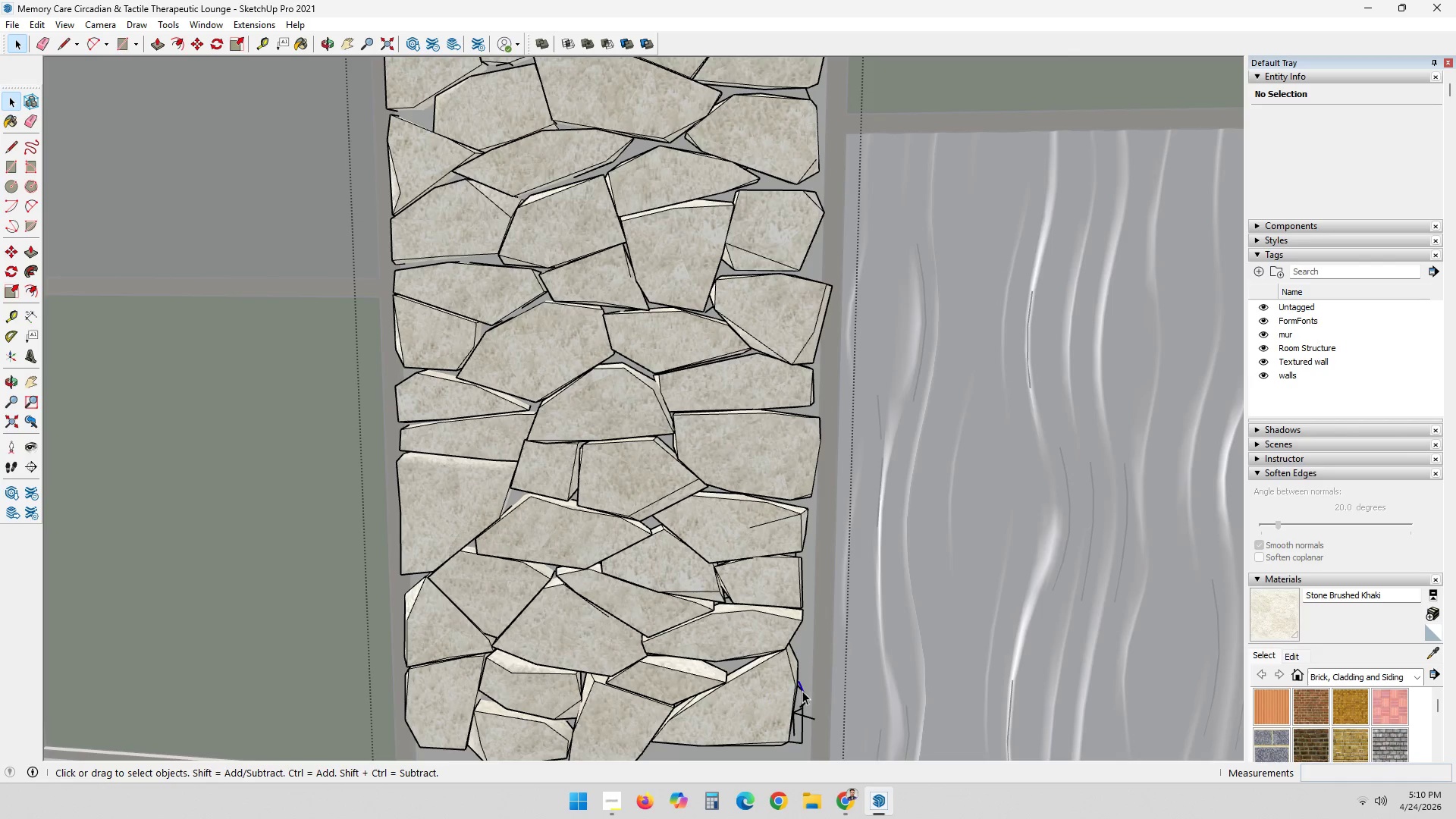 
key(Delete)
 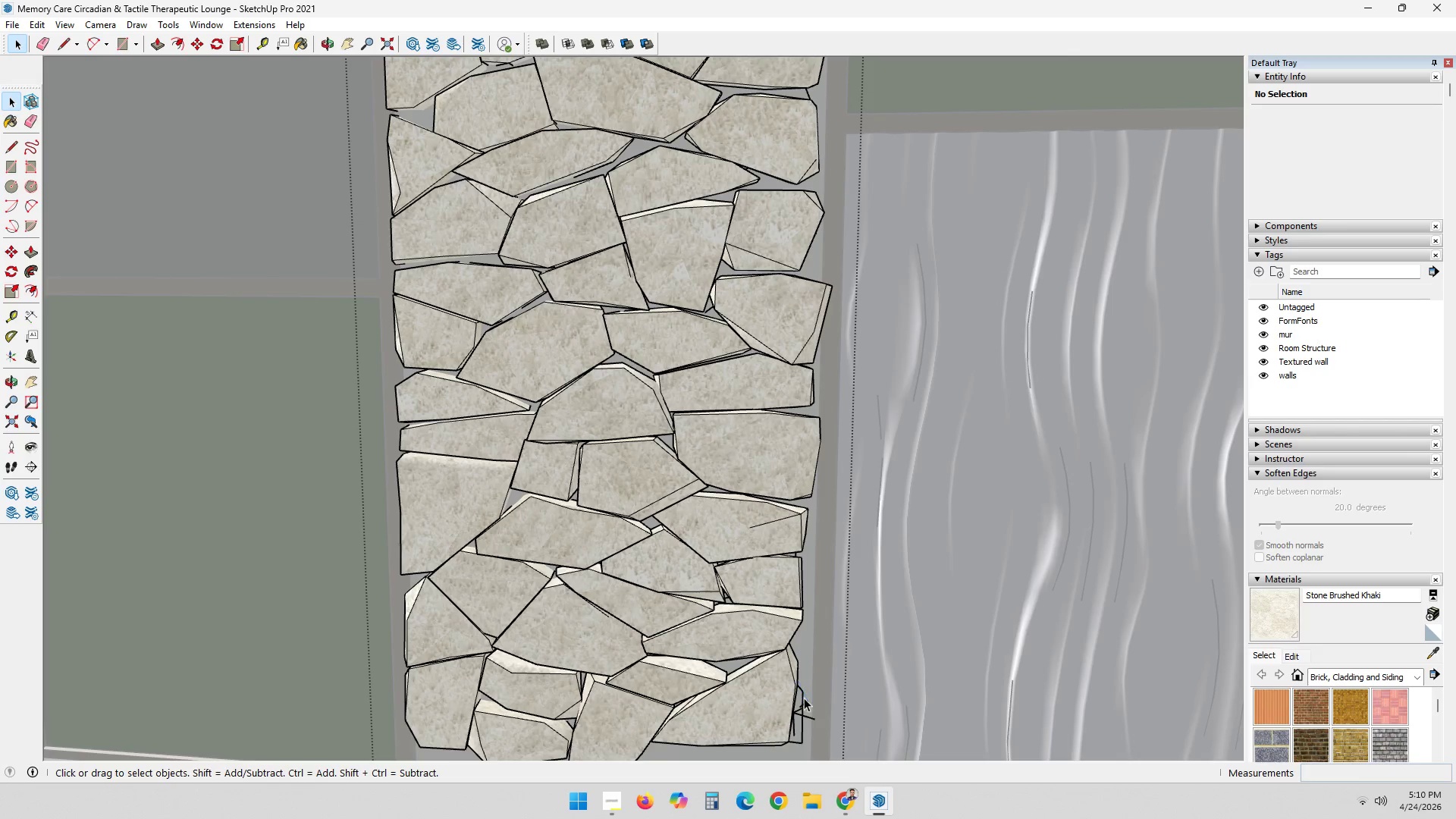 
double_click([804, 698])
 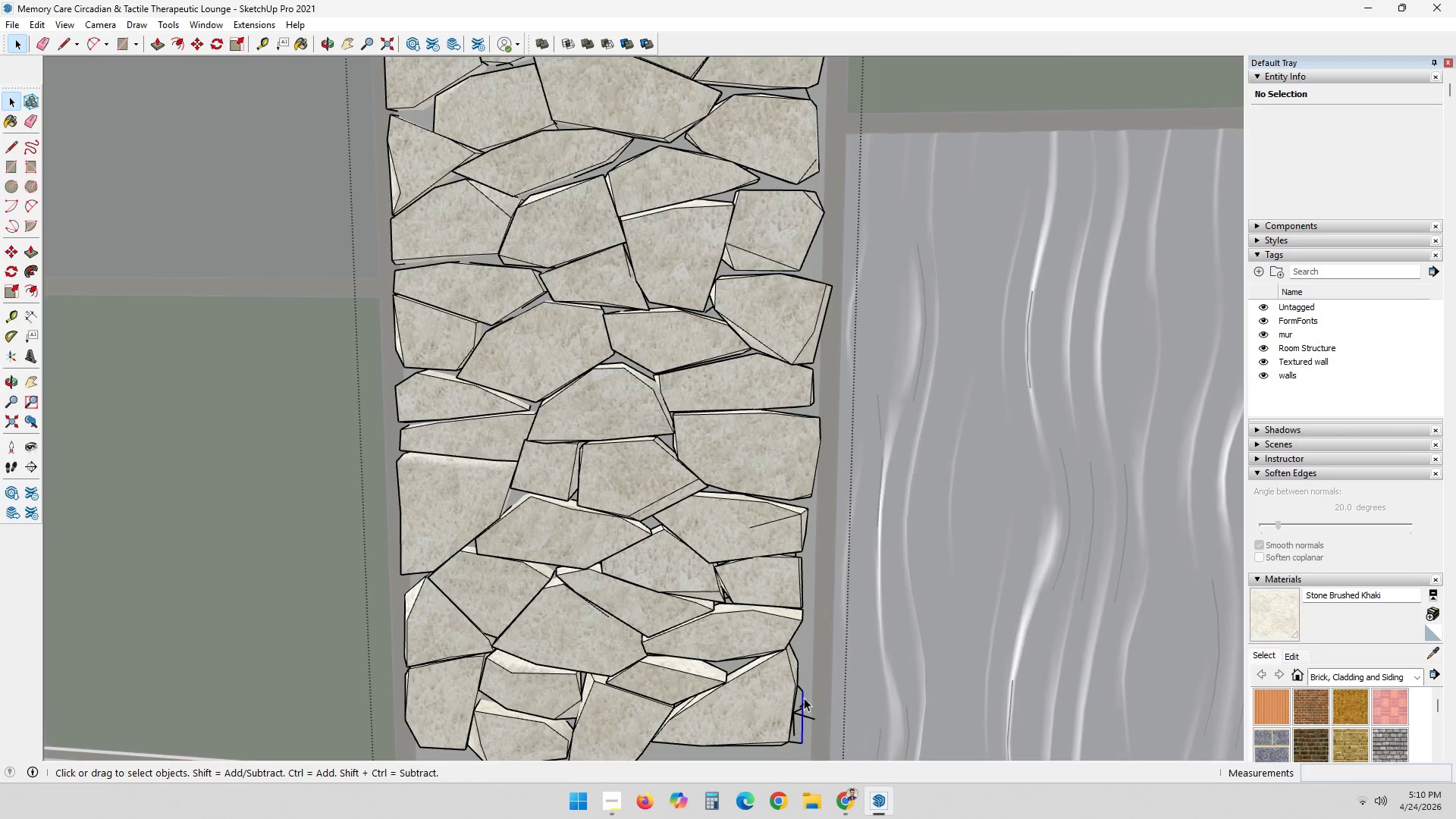 
key(Delete)
 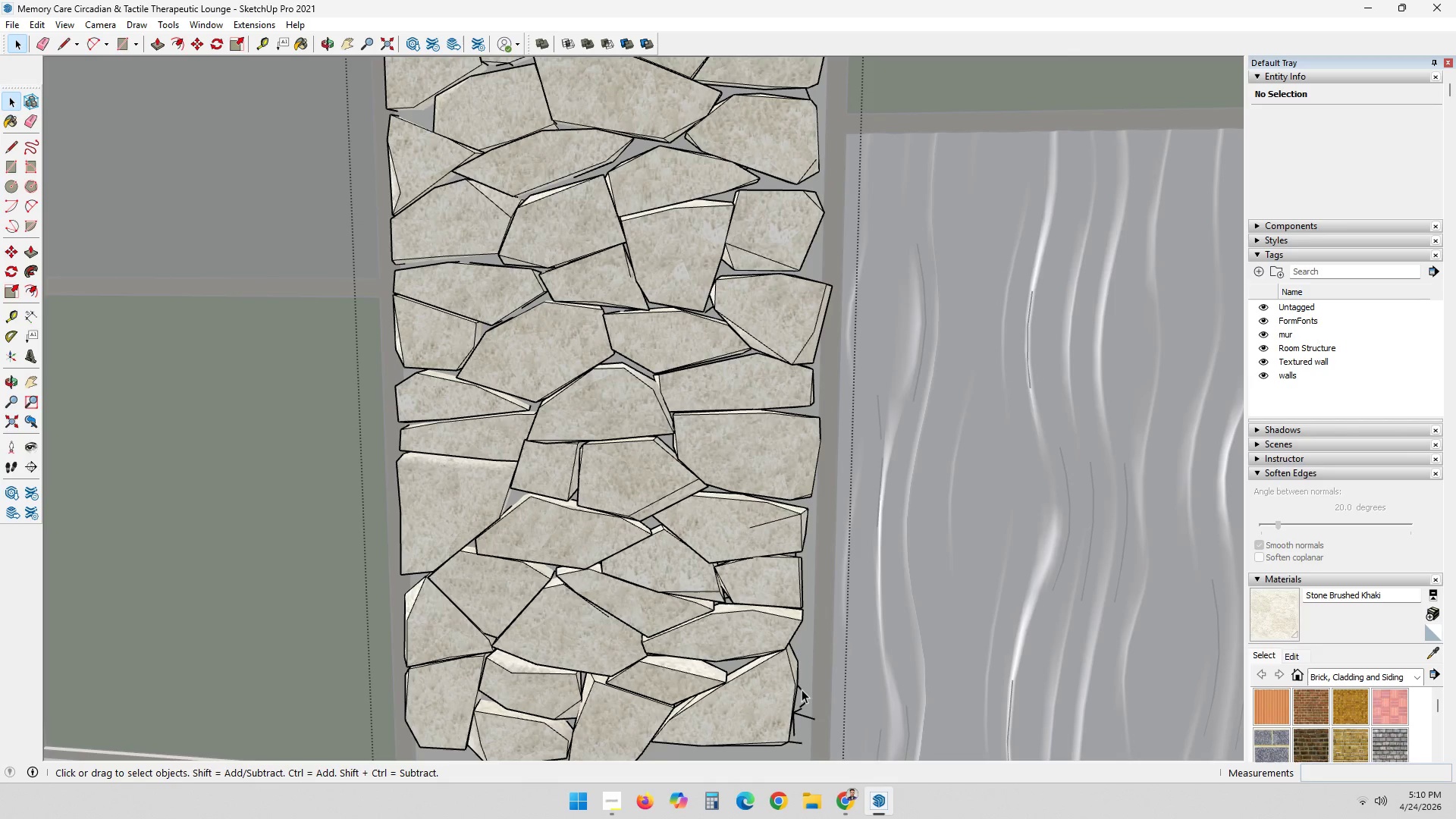 
triple_click([802, 689])
 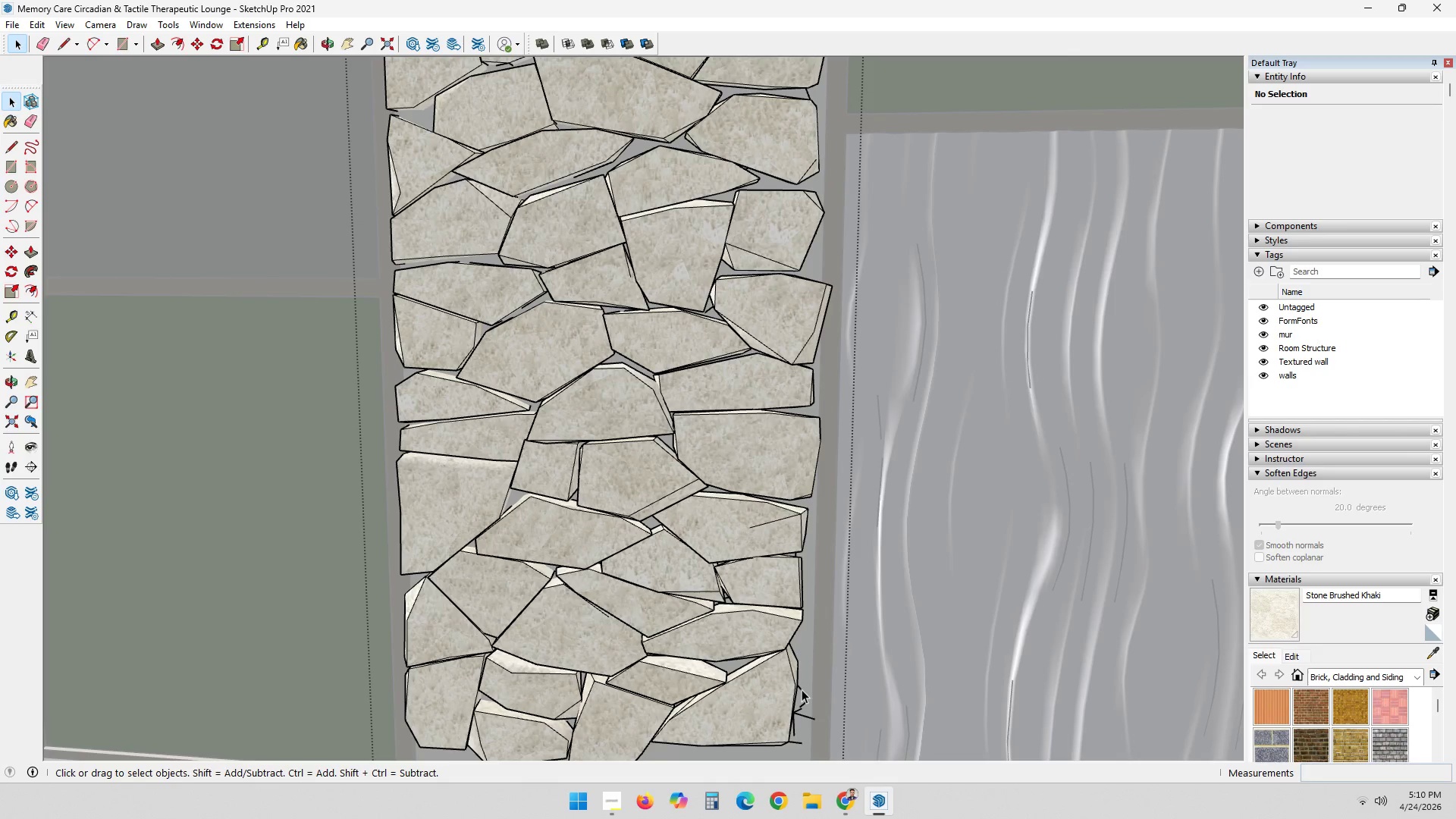 
key(Delete)
 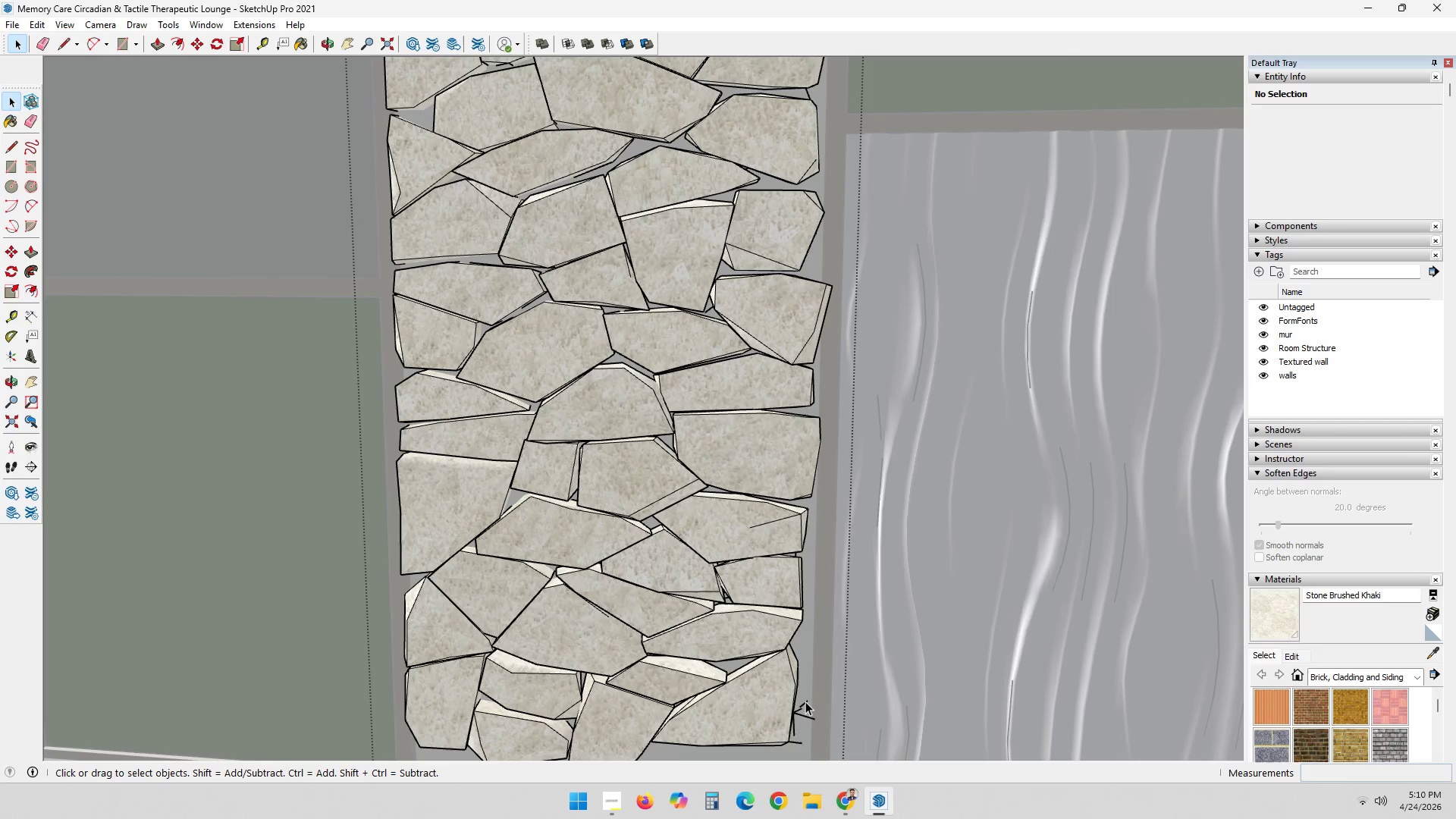 
left_click([805, 702])
 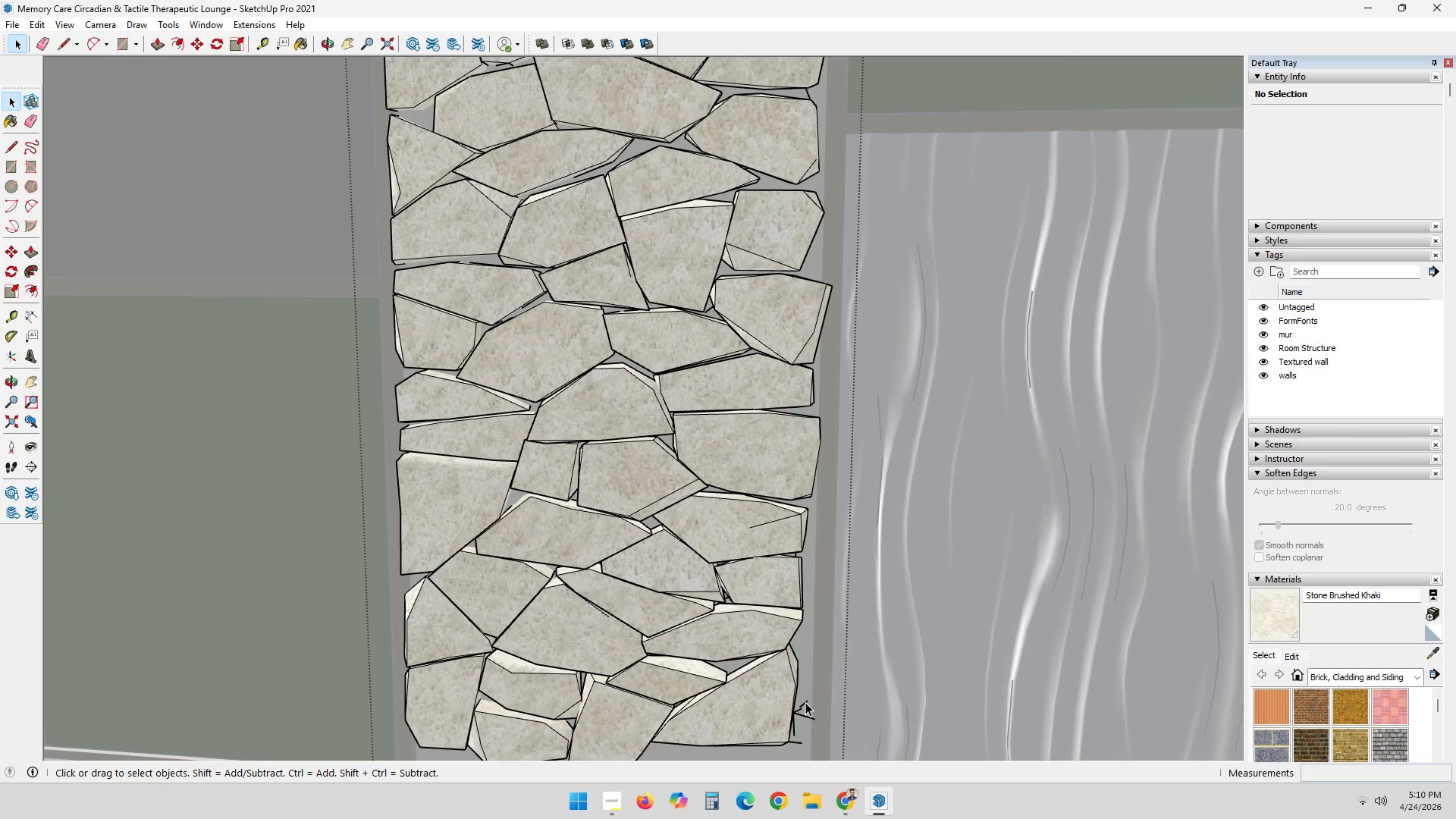 
key(Delete)
 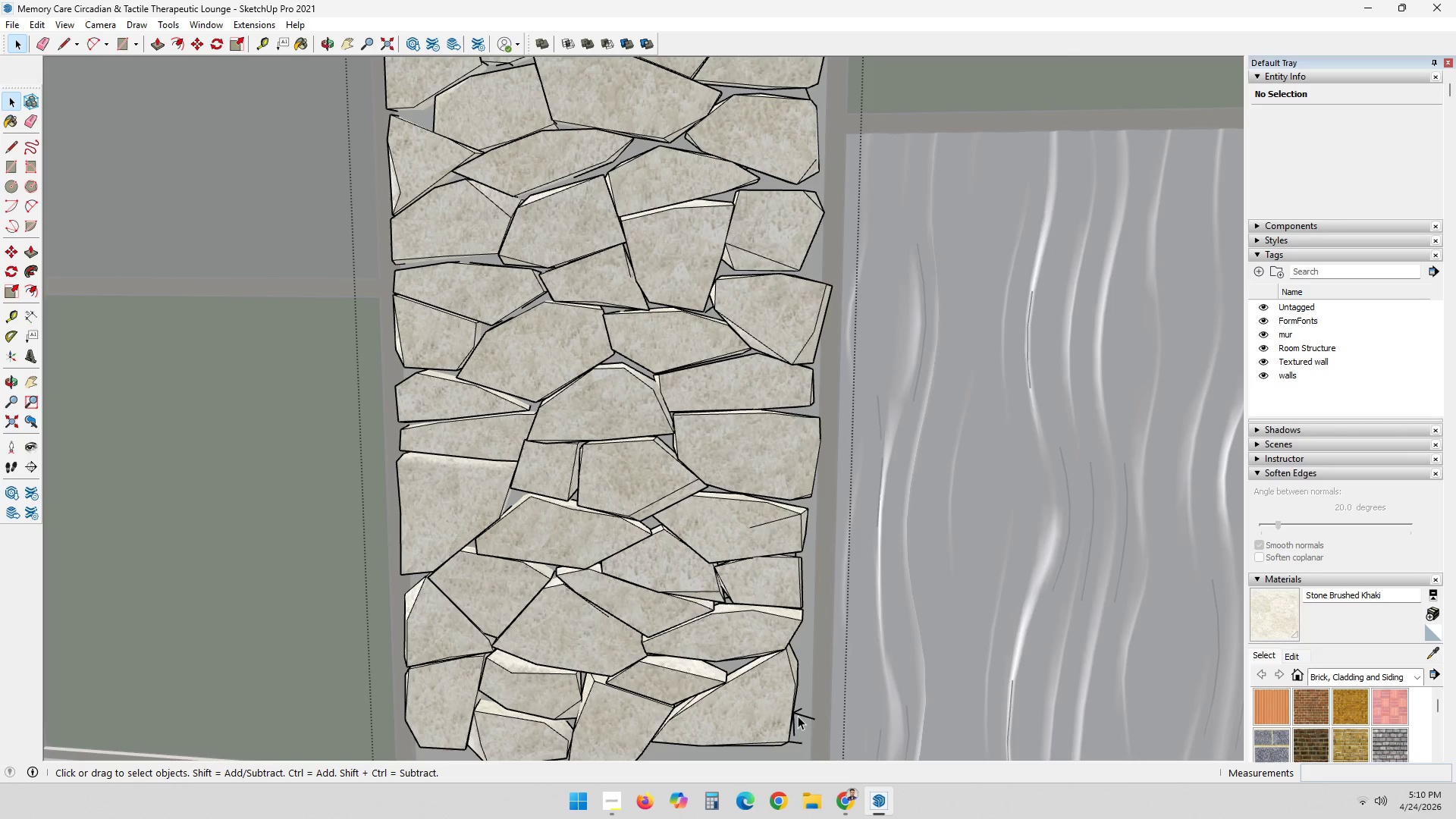 
left_click([797, 711])
 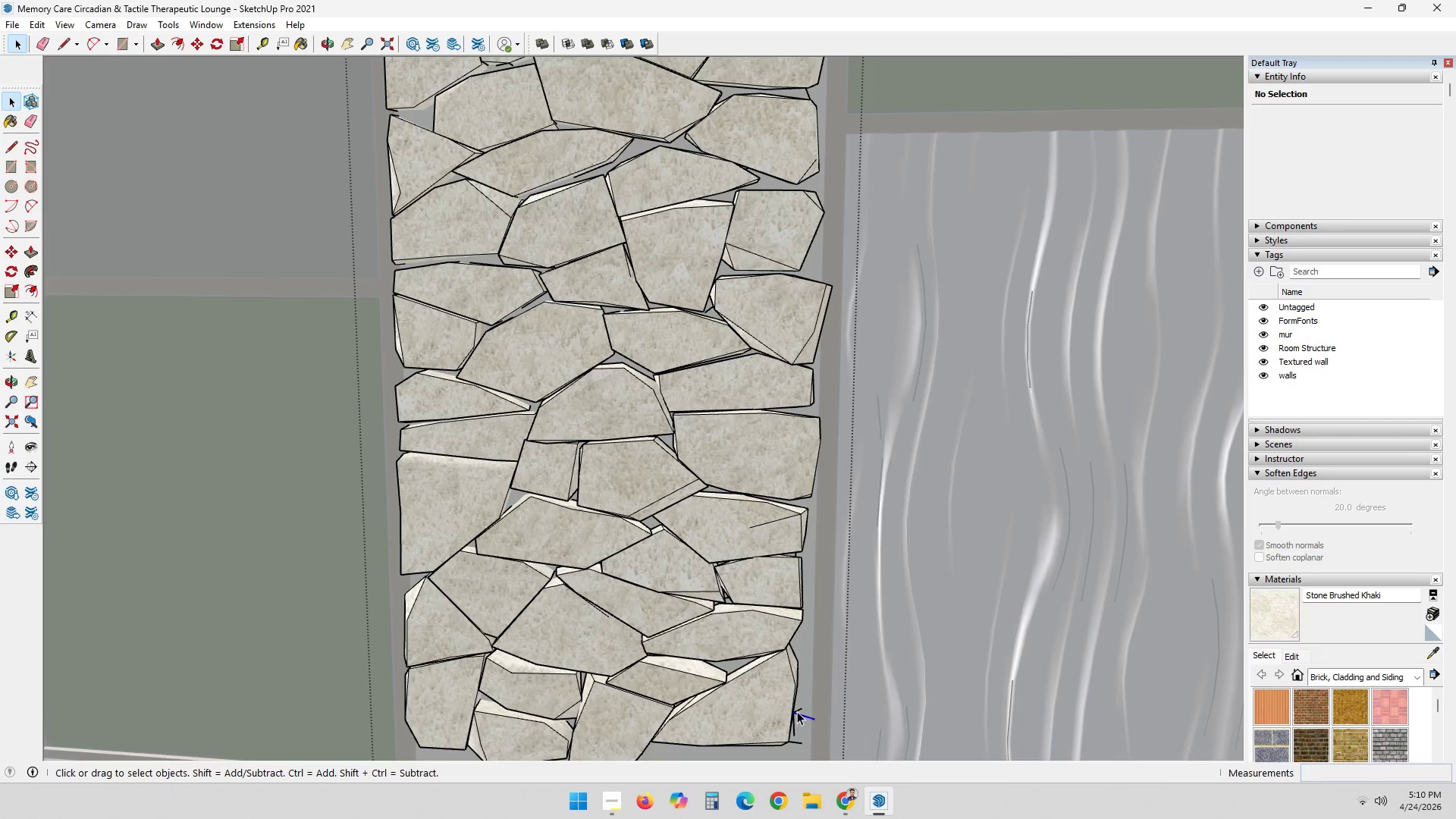 
key(Delete)
 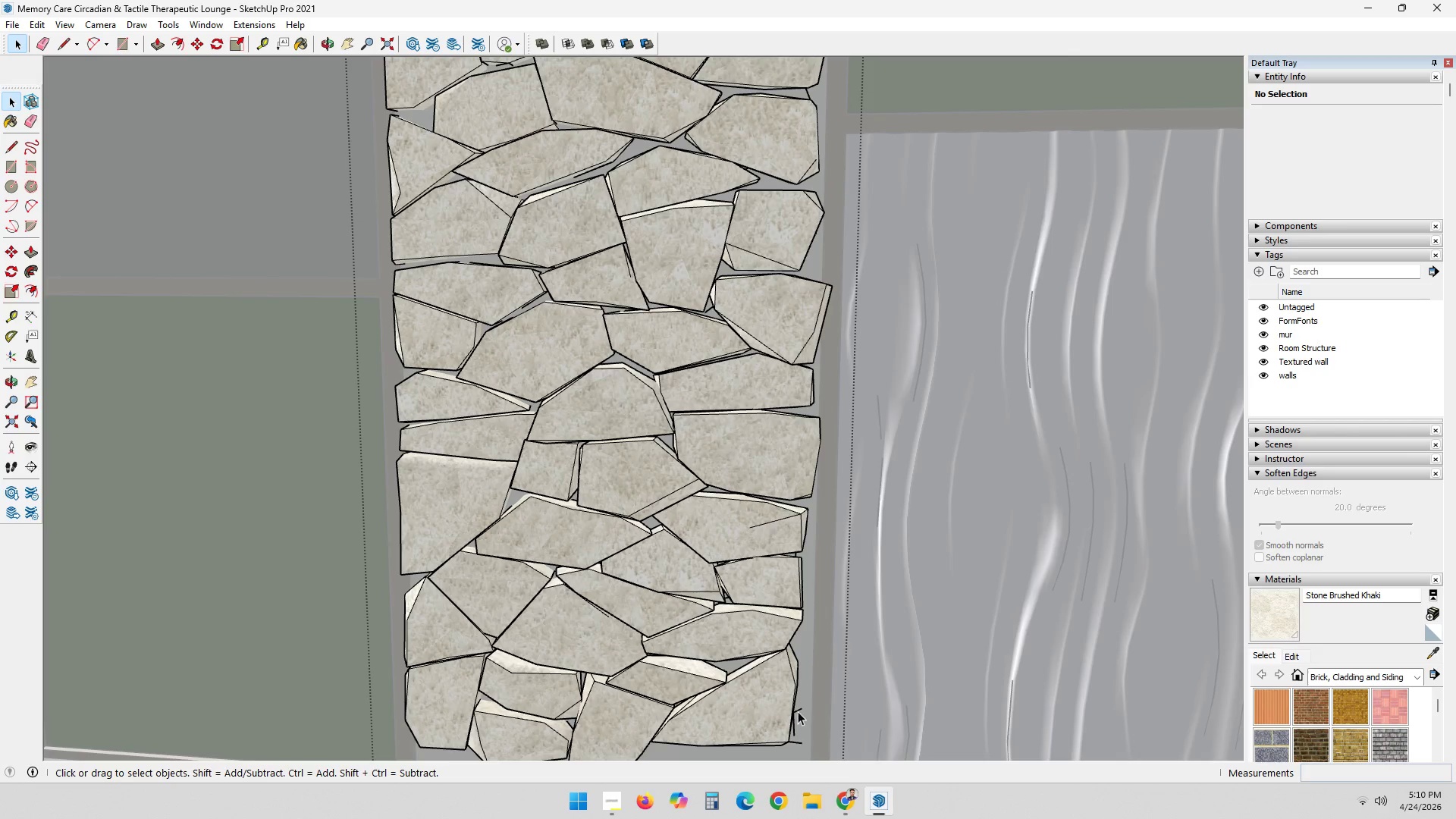 
left_click([798, 710])
 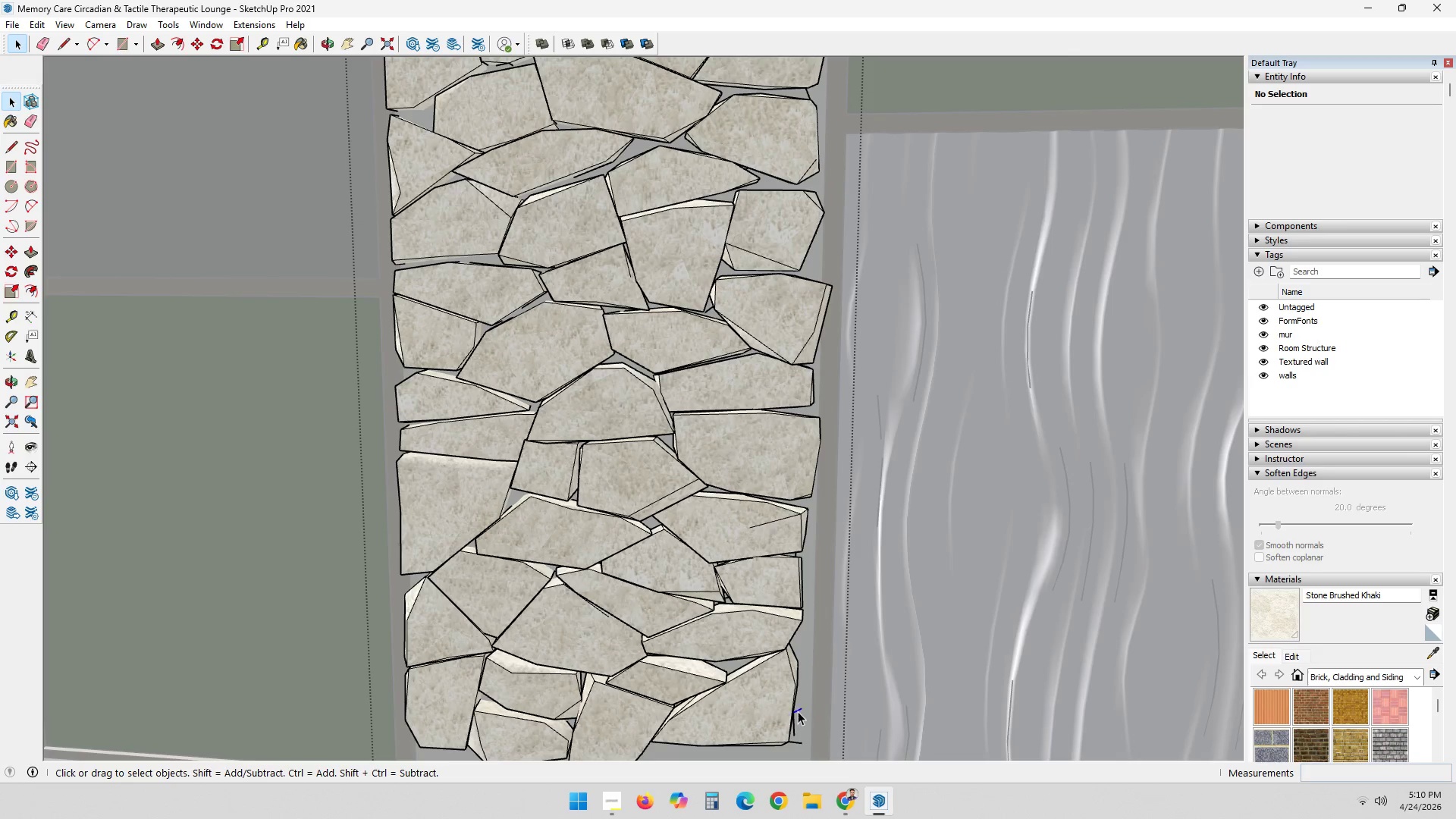 
key(Delete)
 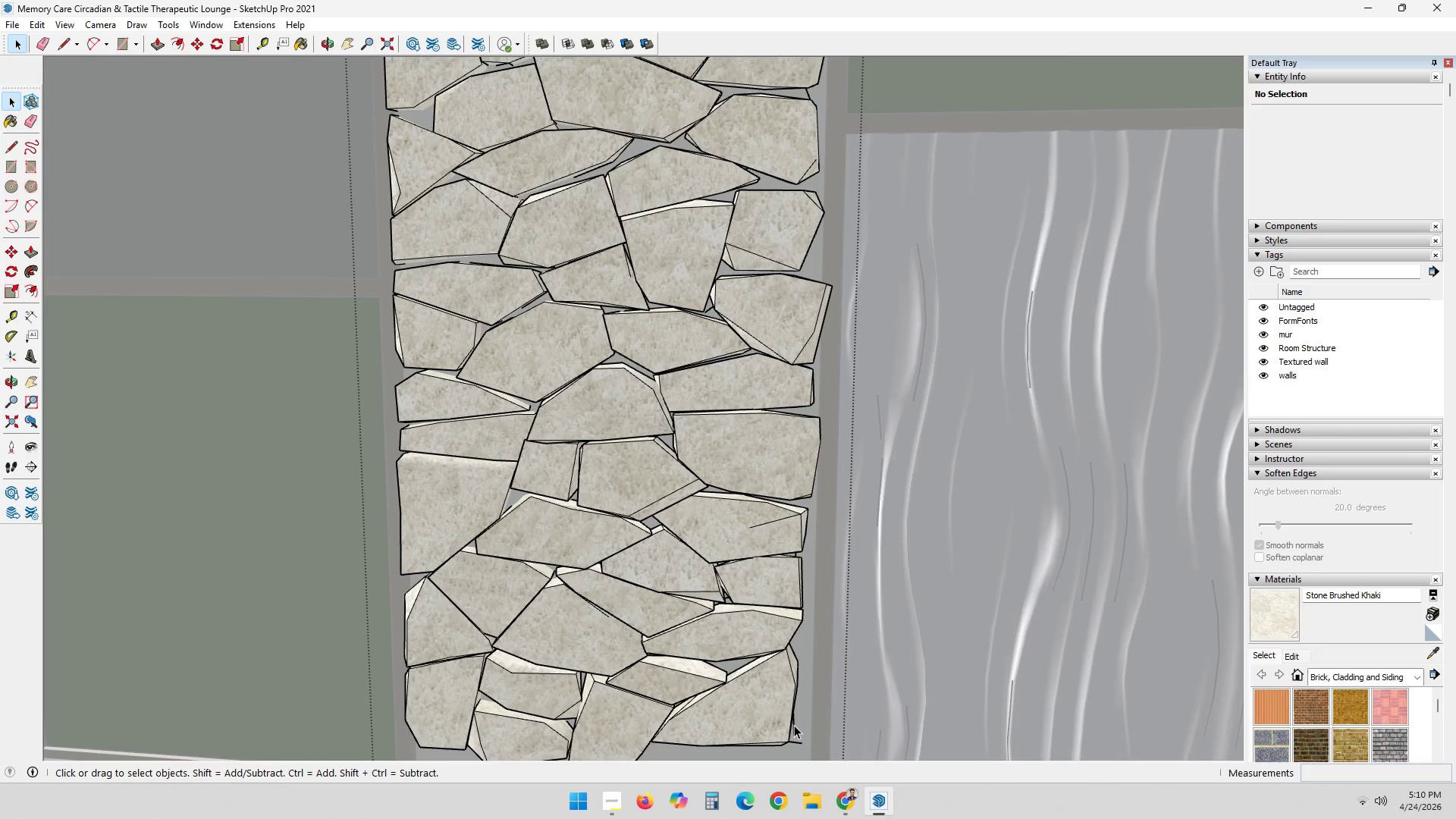 
left_click([794, 725])
 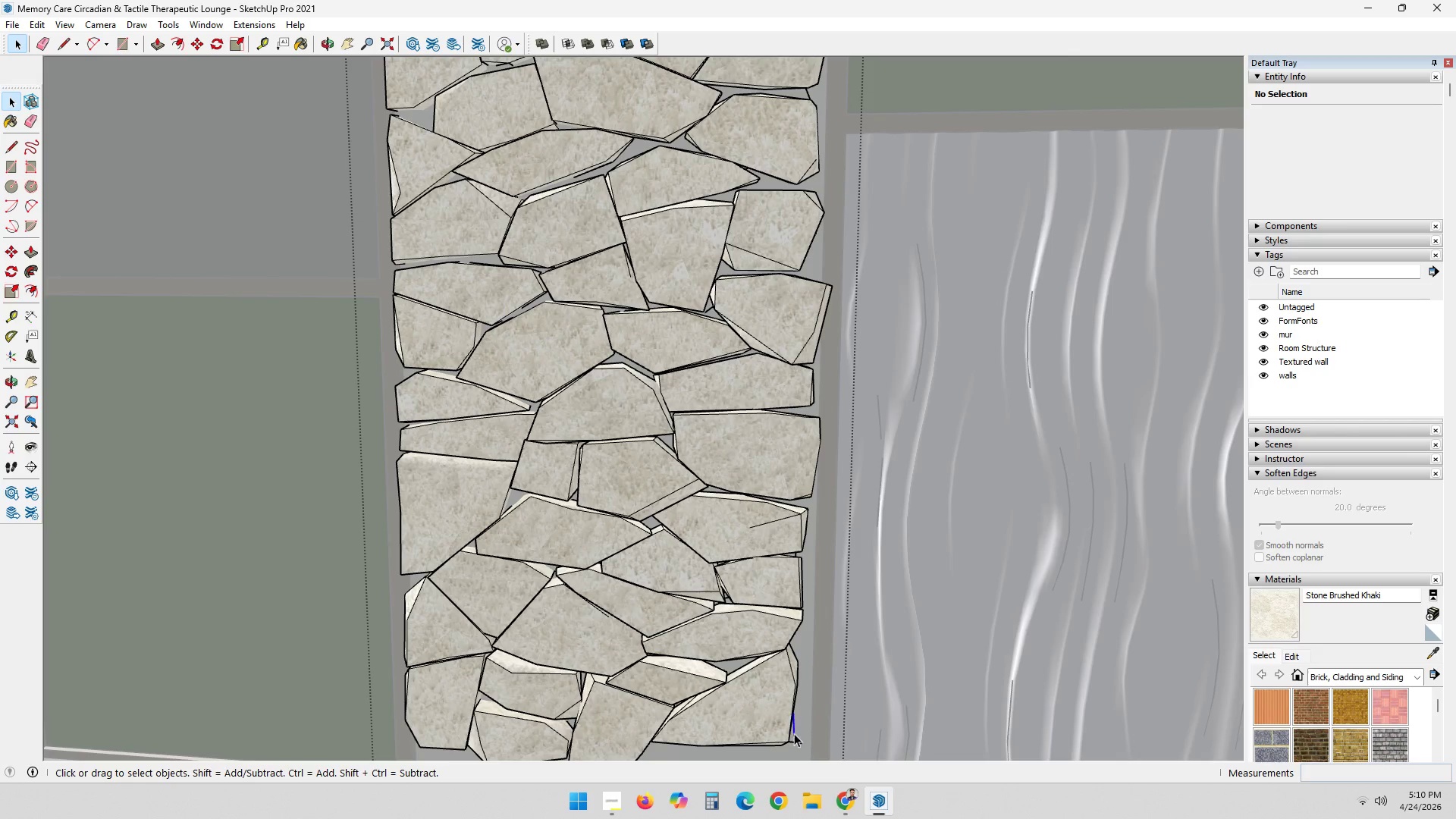 
key(Delete)
 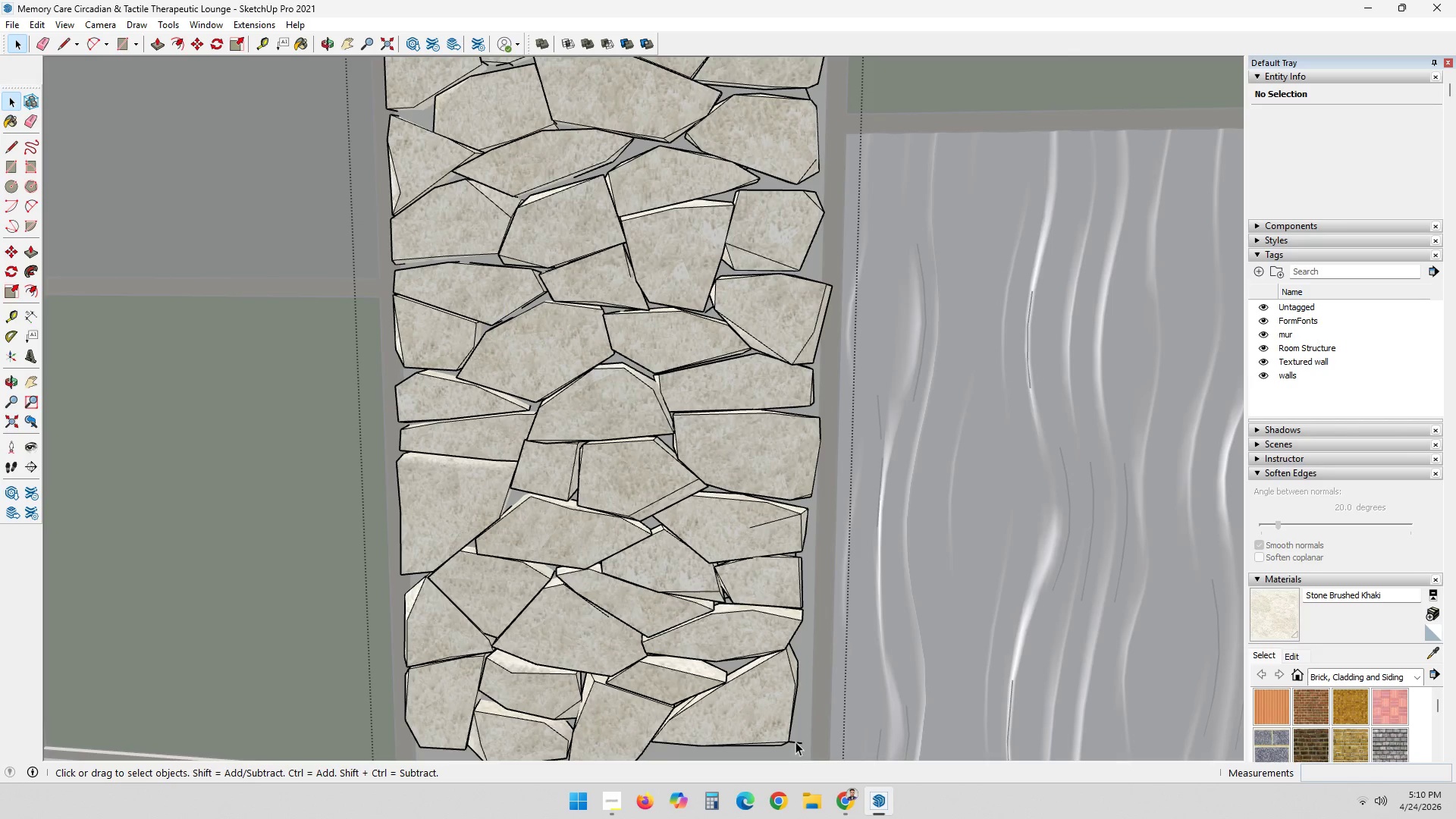 
left_click([795, 741])
 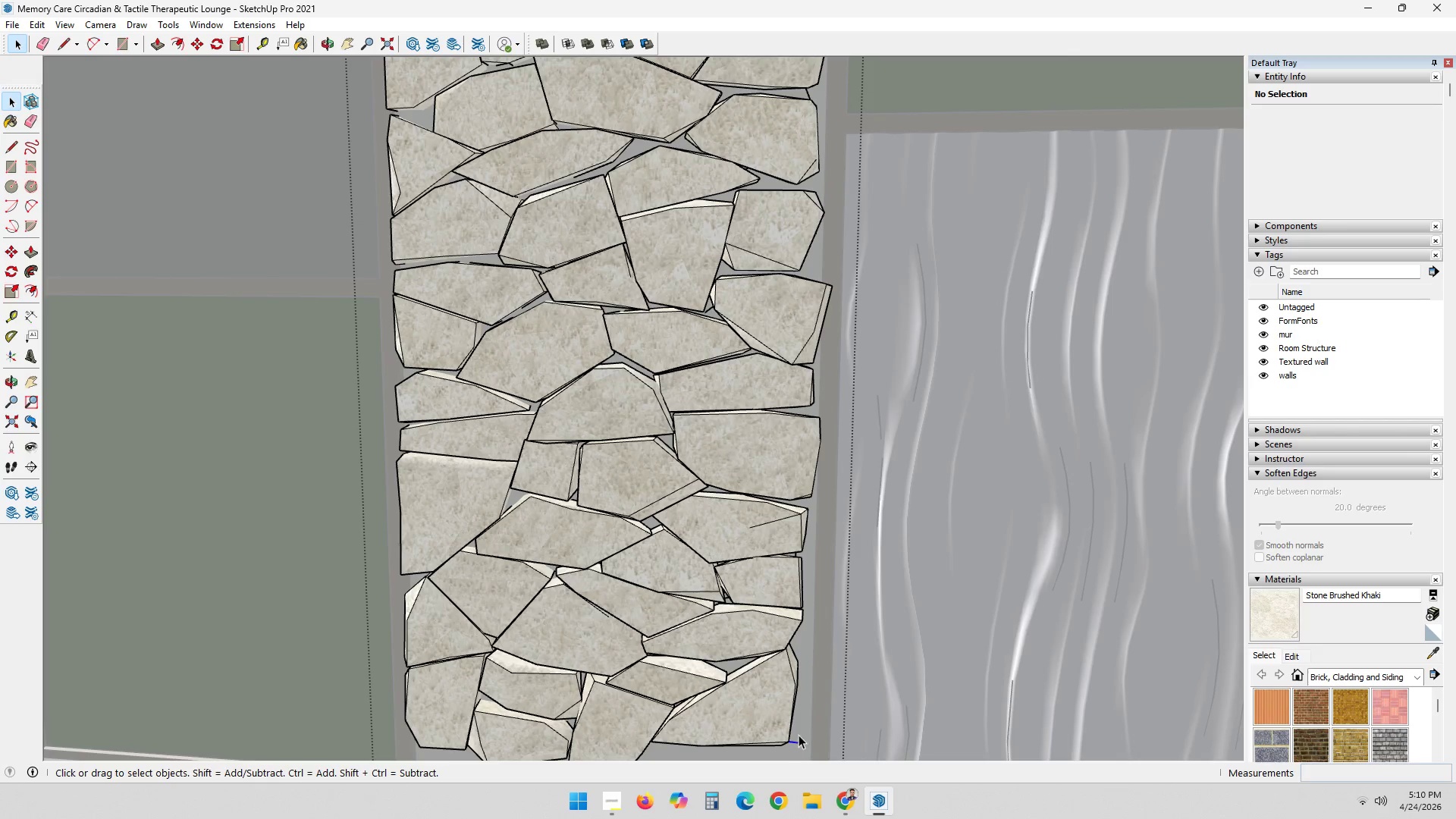 
key(Delete)
 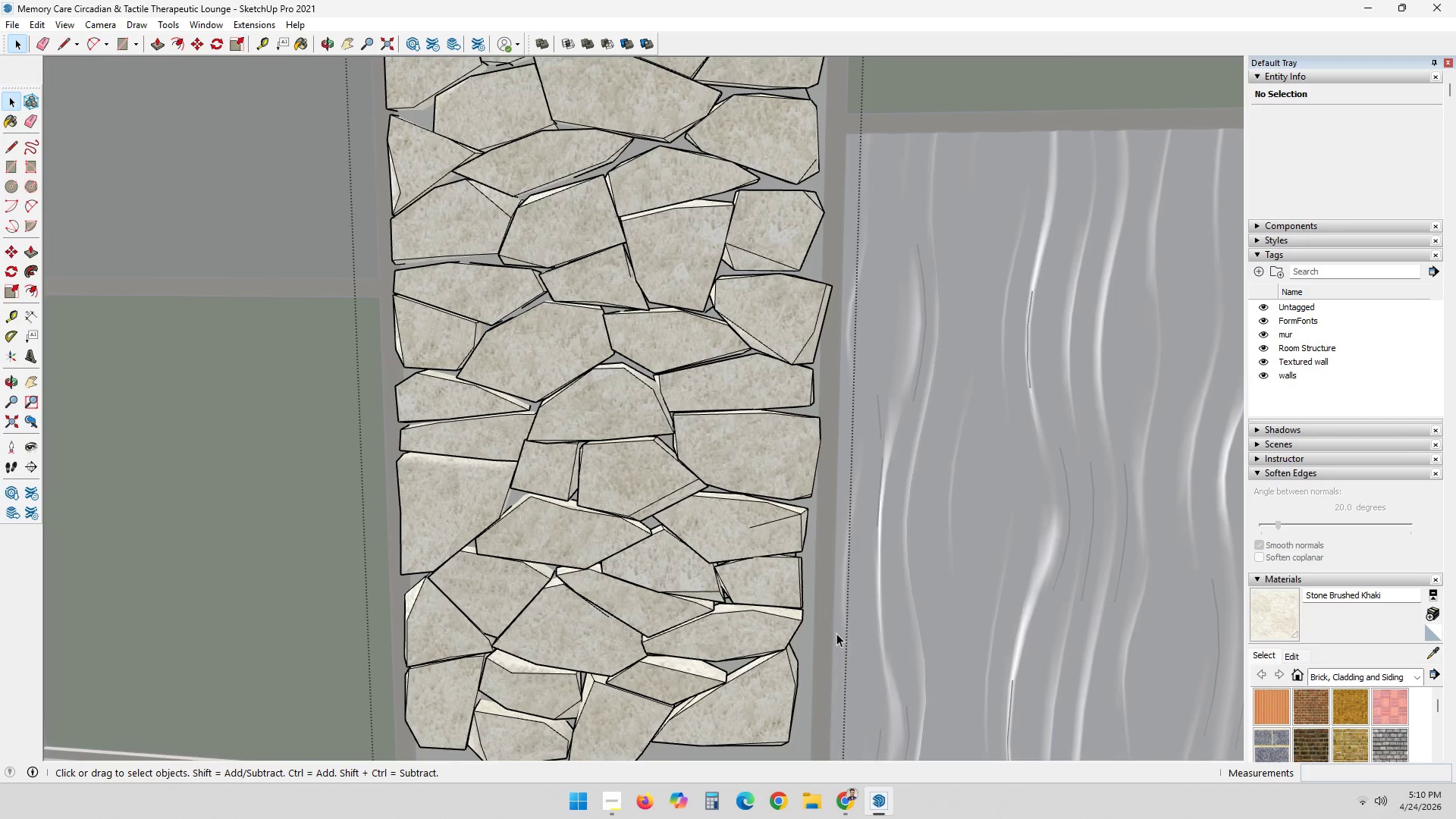 
scroll: coordinate [725, 483], scroll_direction: up, amount: 2.0
 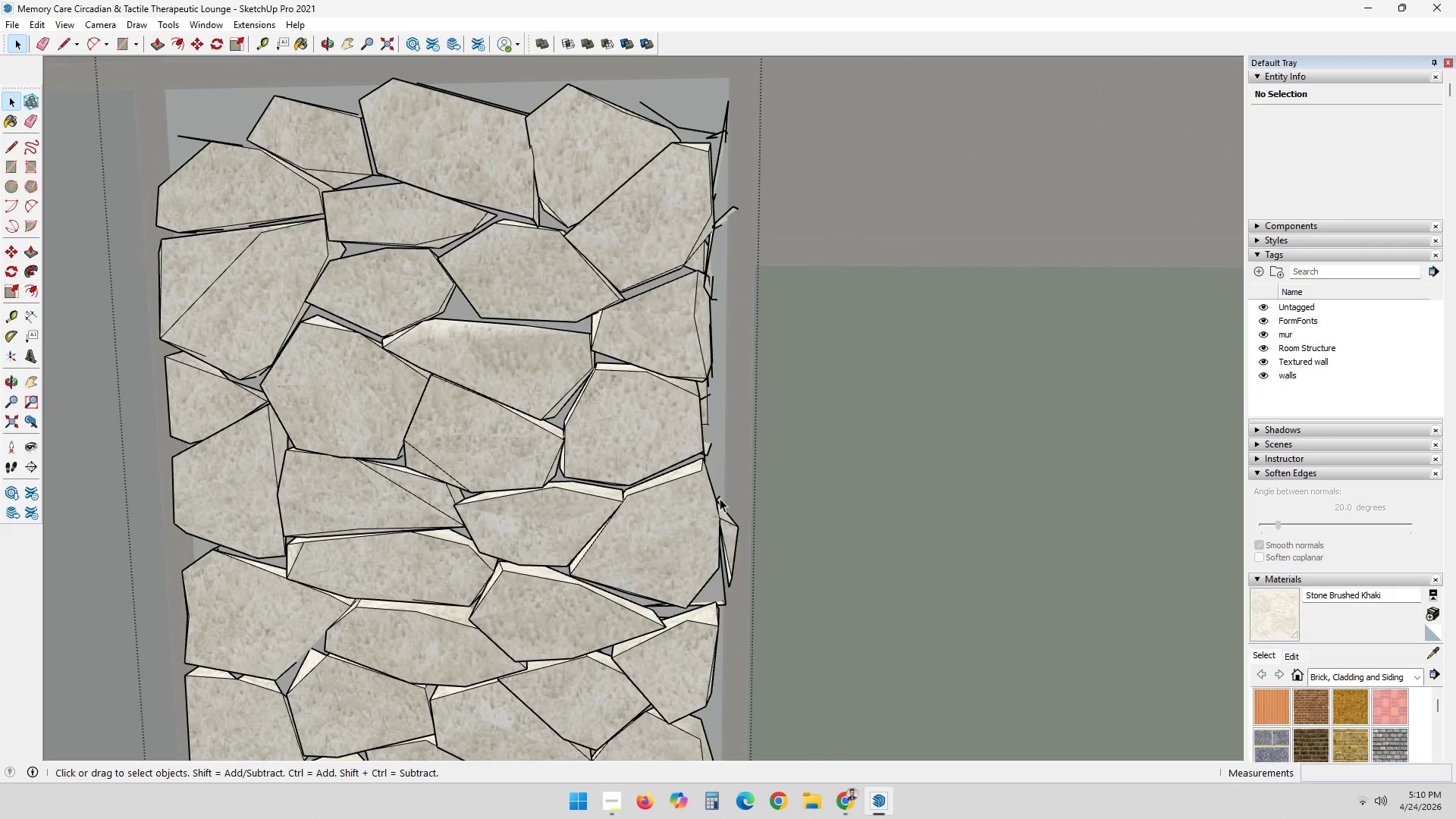 
left_click([718, 497])
 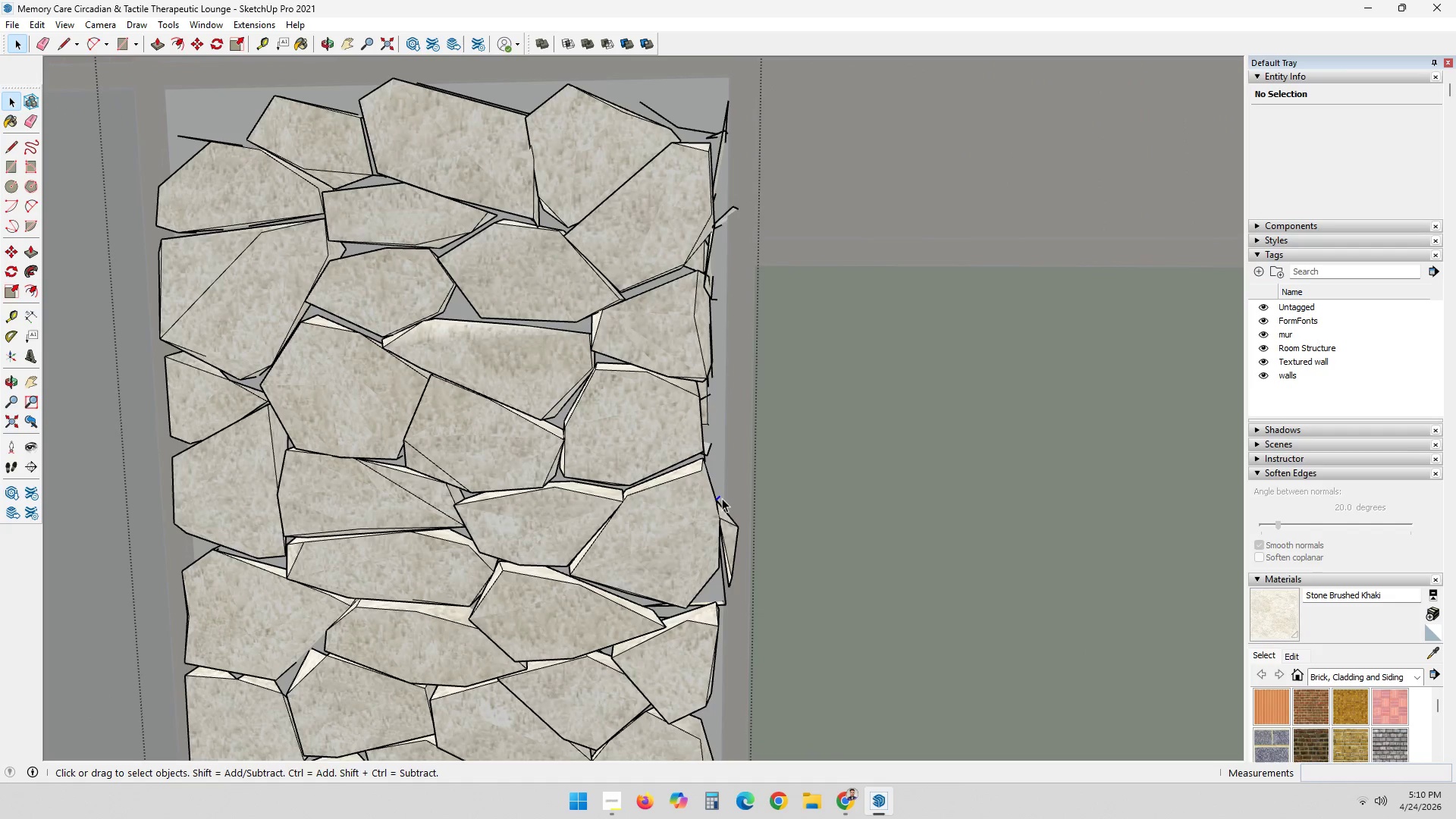 
key(Delete)
 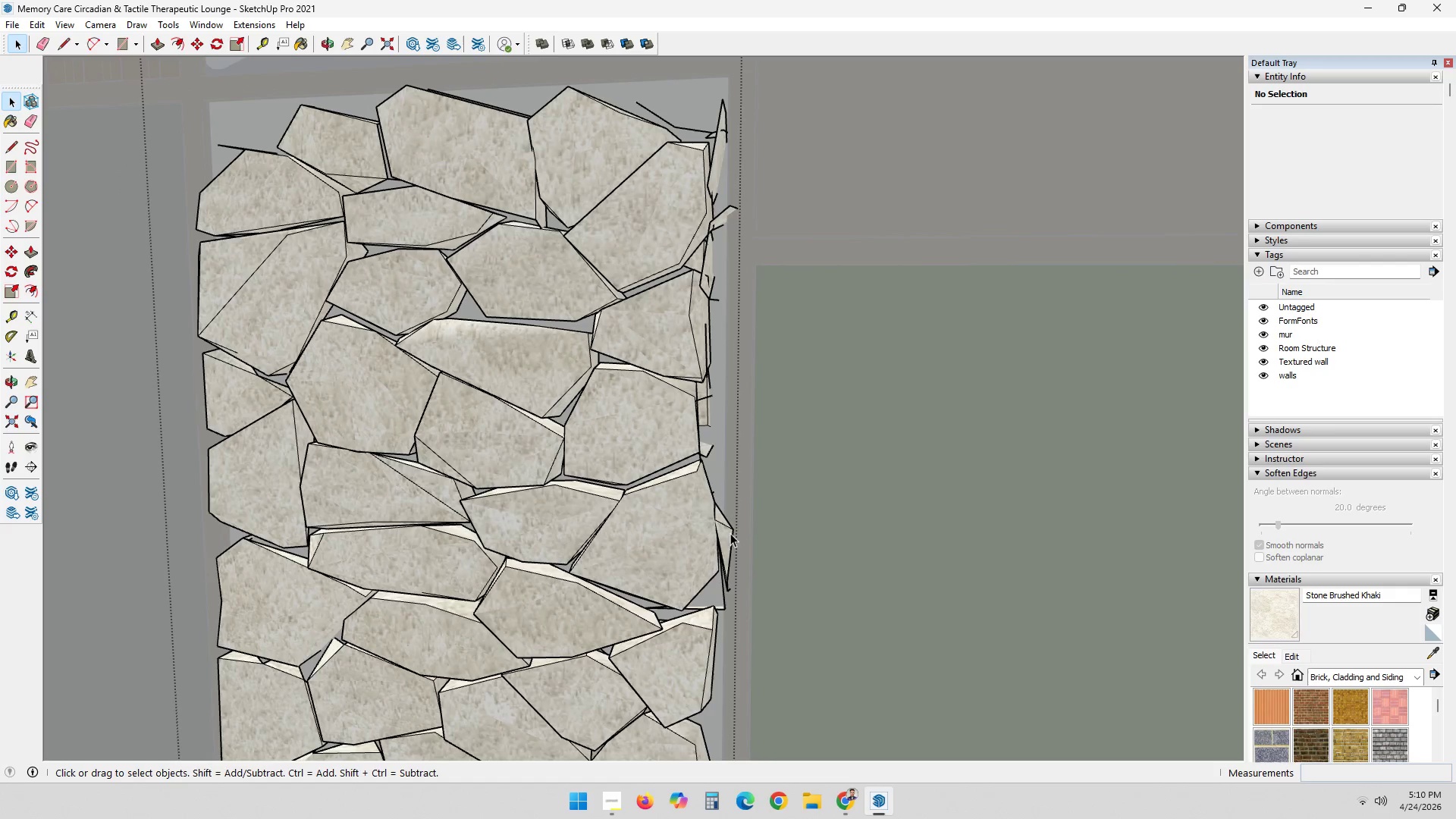 
double_click([728, 533])
 